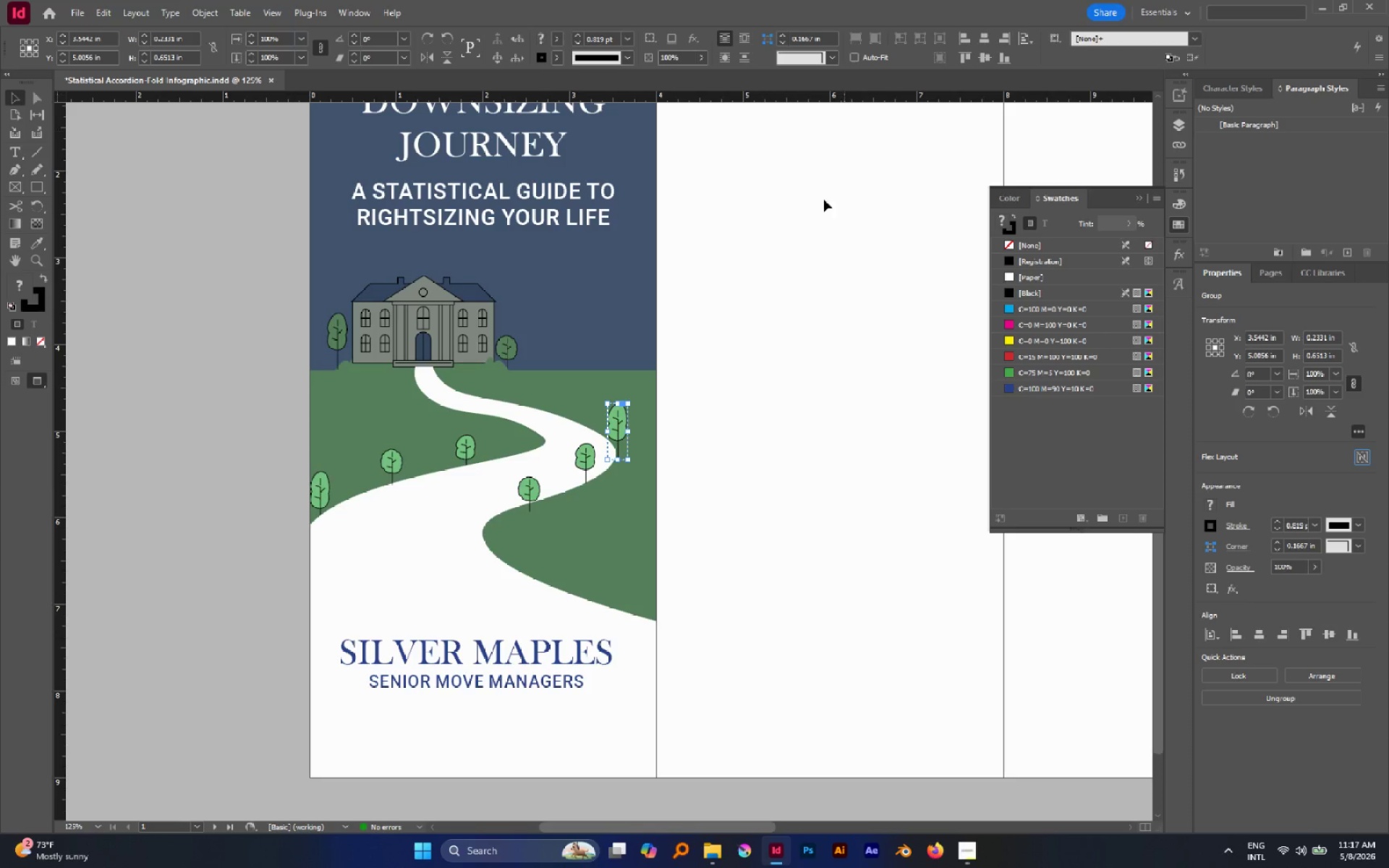 
left_click([816, 252])
 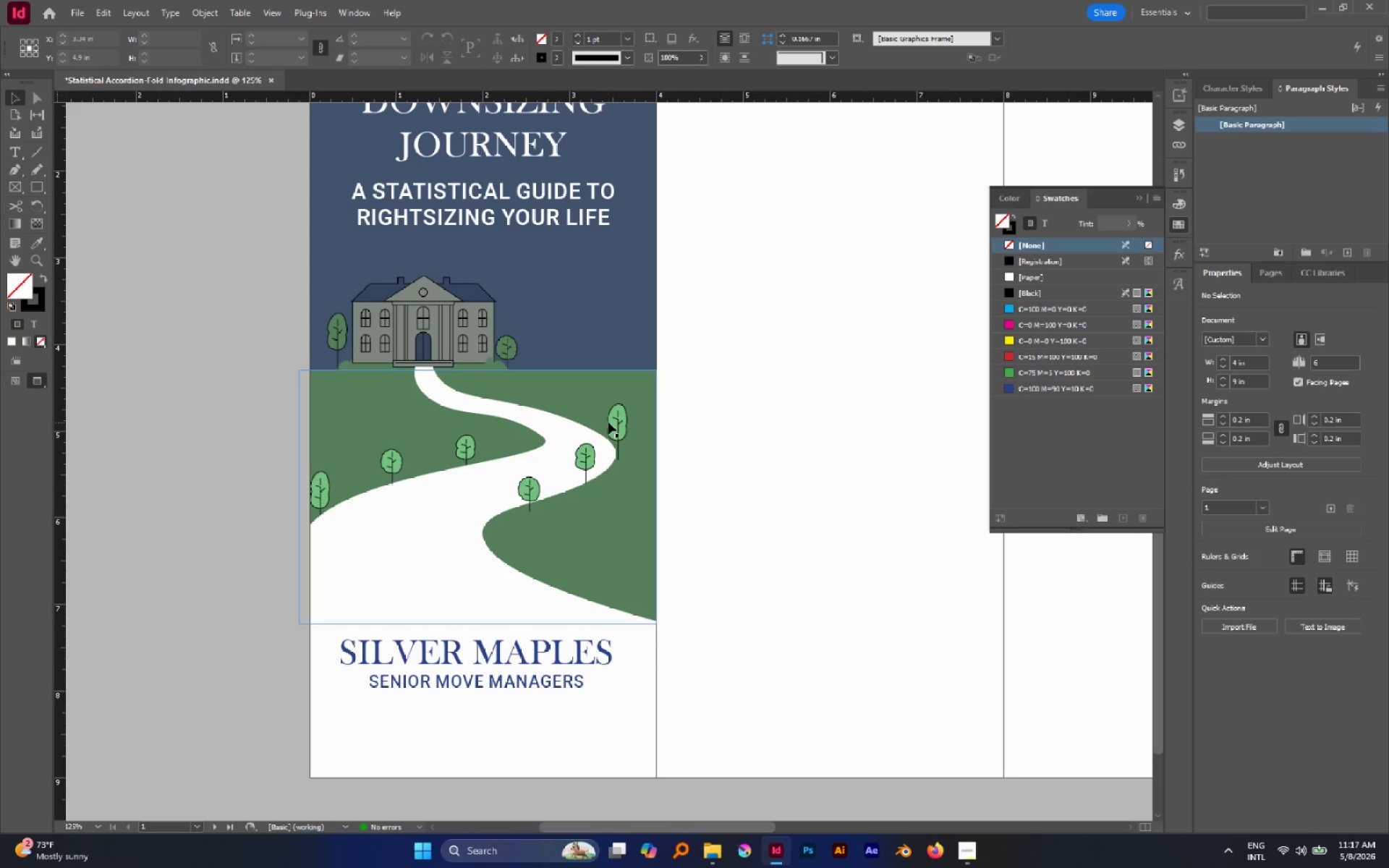 
left_click([609, 422])
 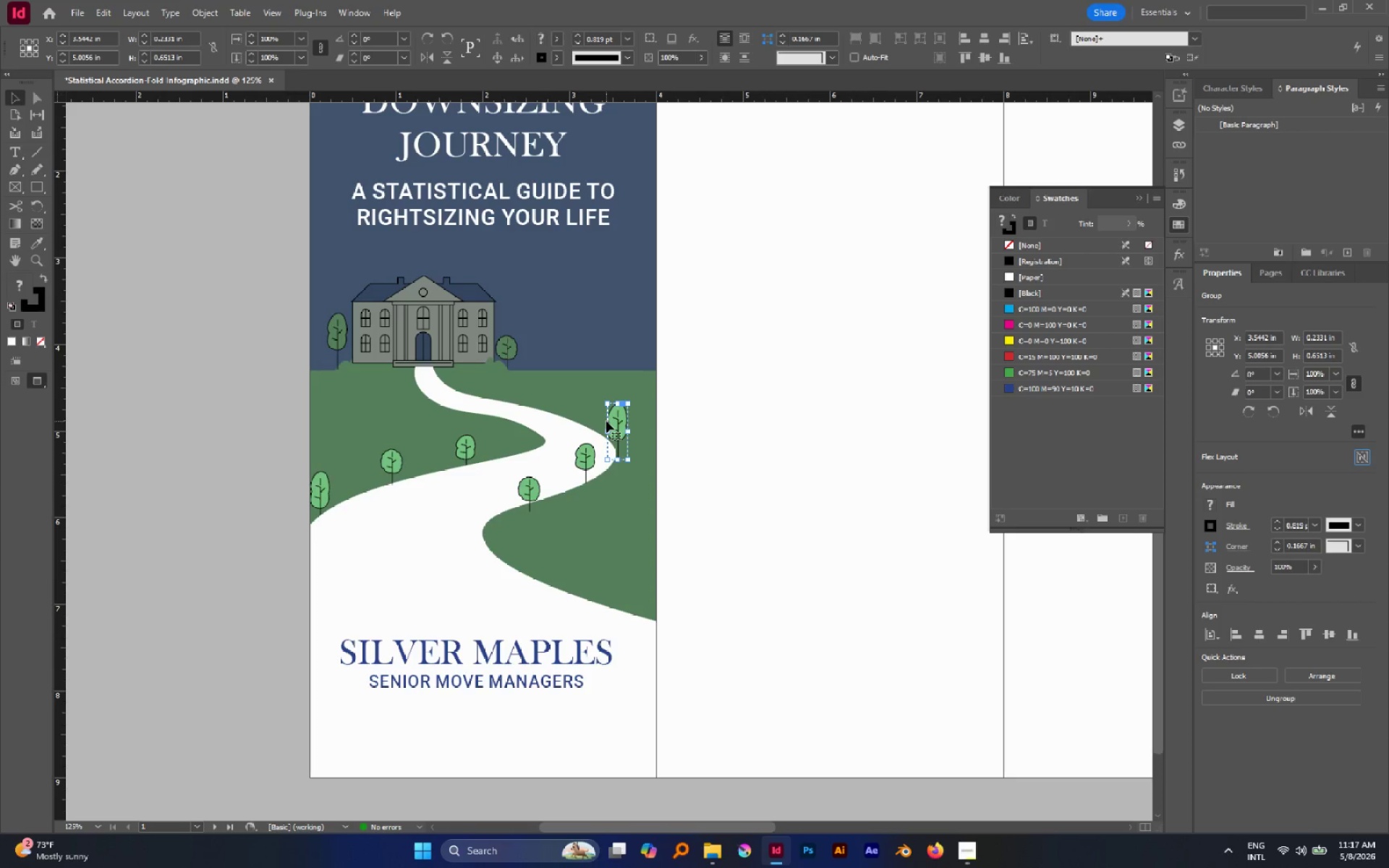 
key(ArrowLeft)
 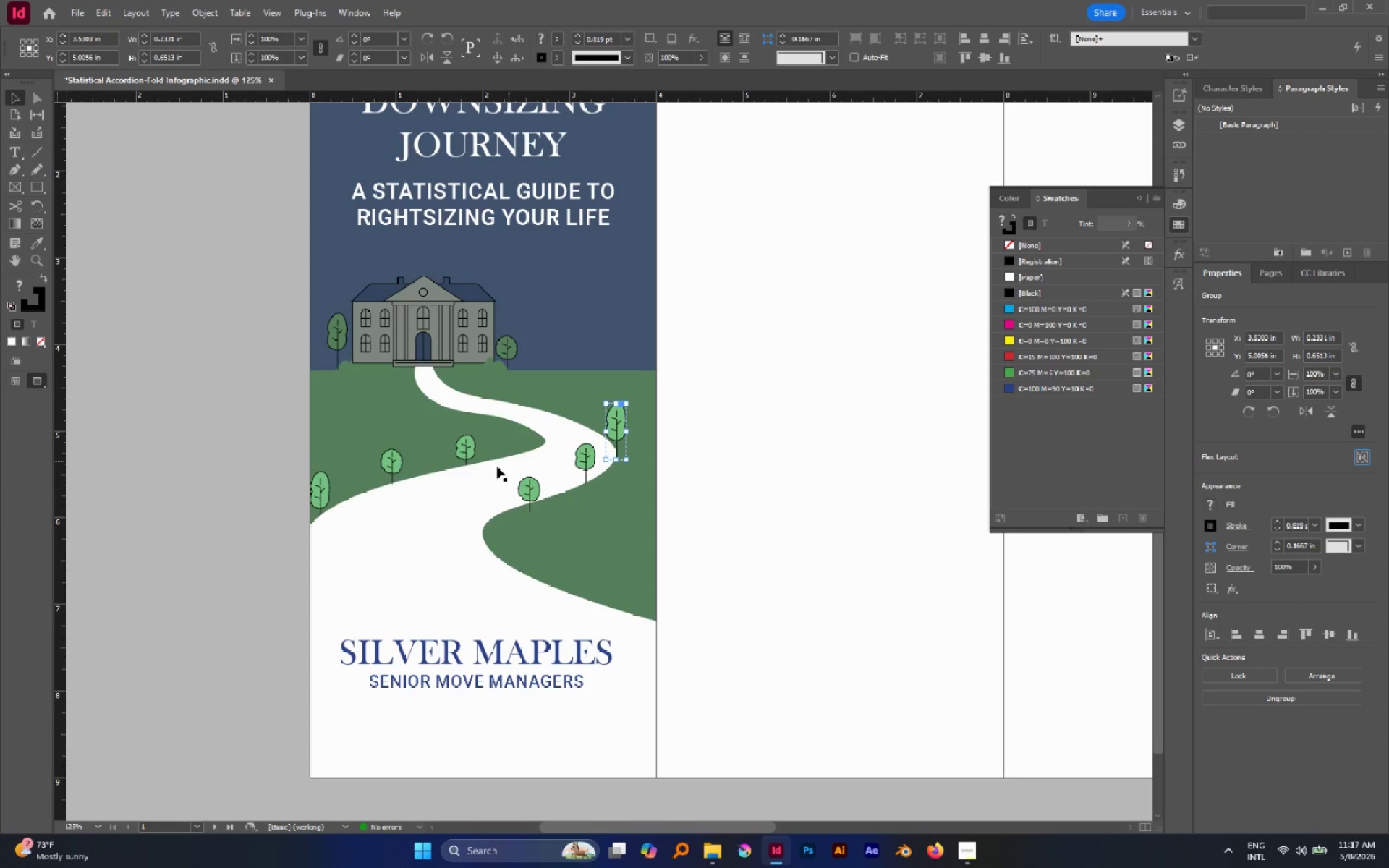 
left_click([472, 480])
 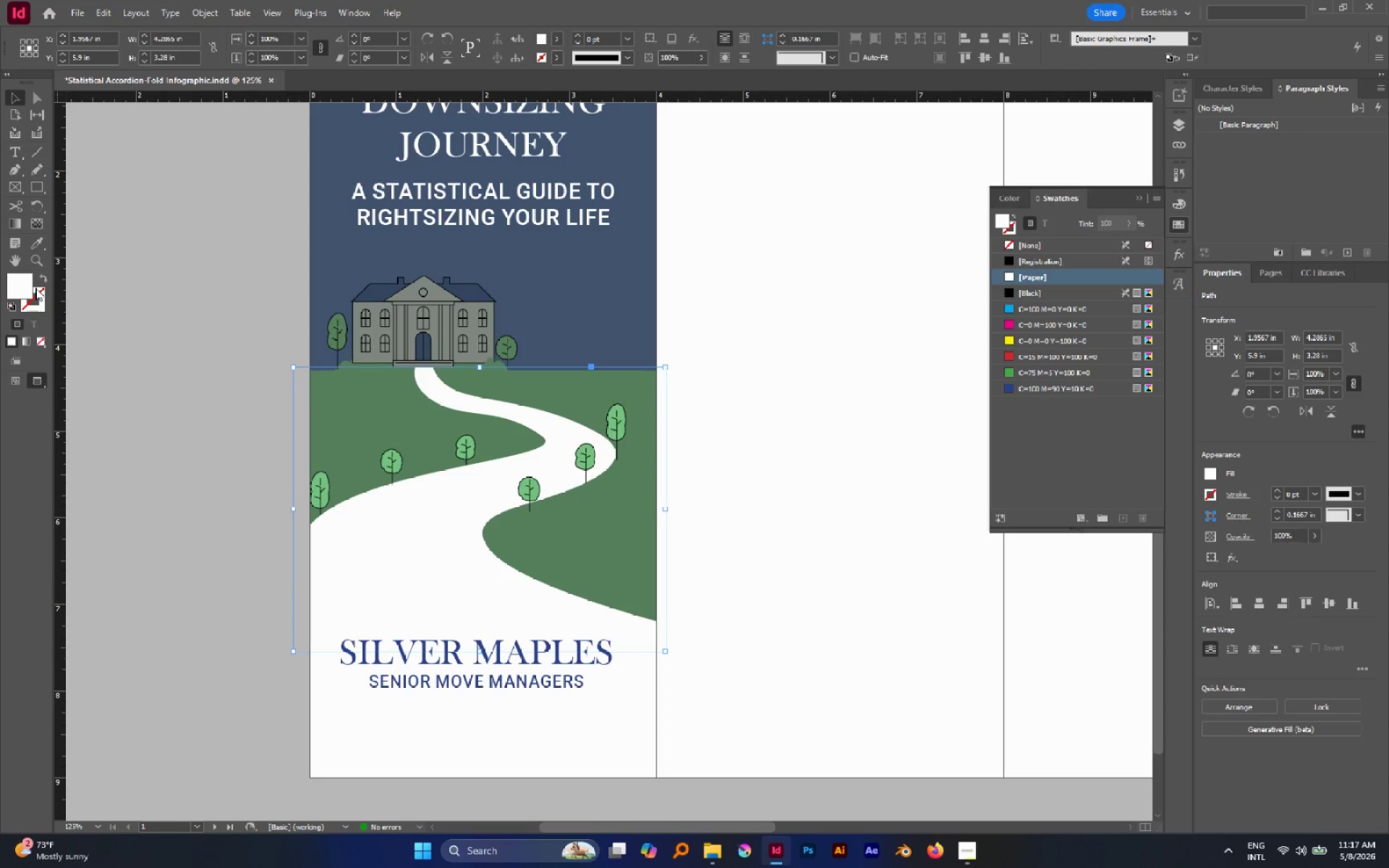 
left_click([35, 289])
 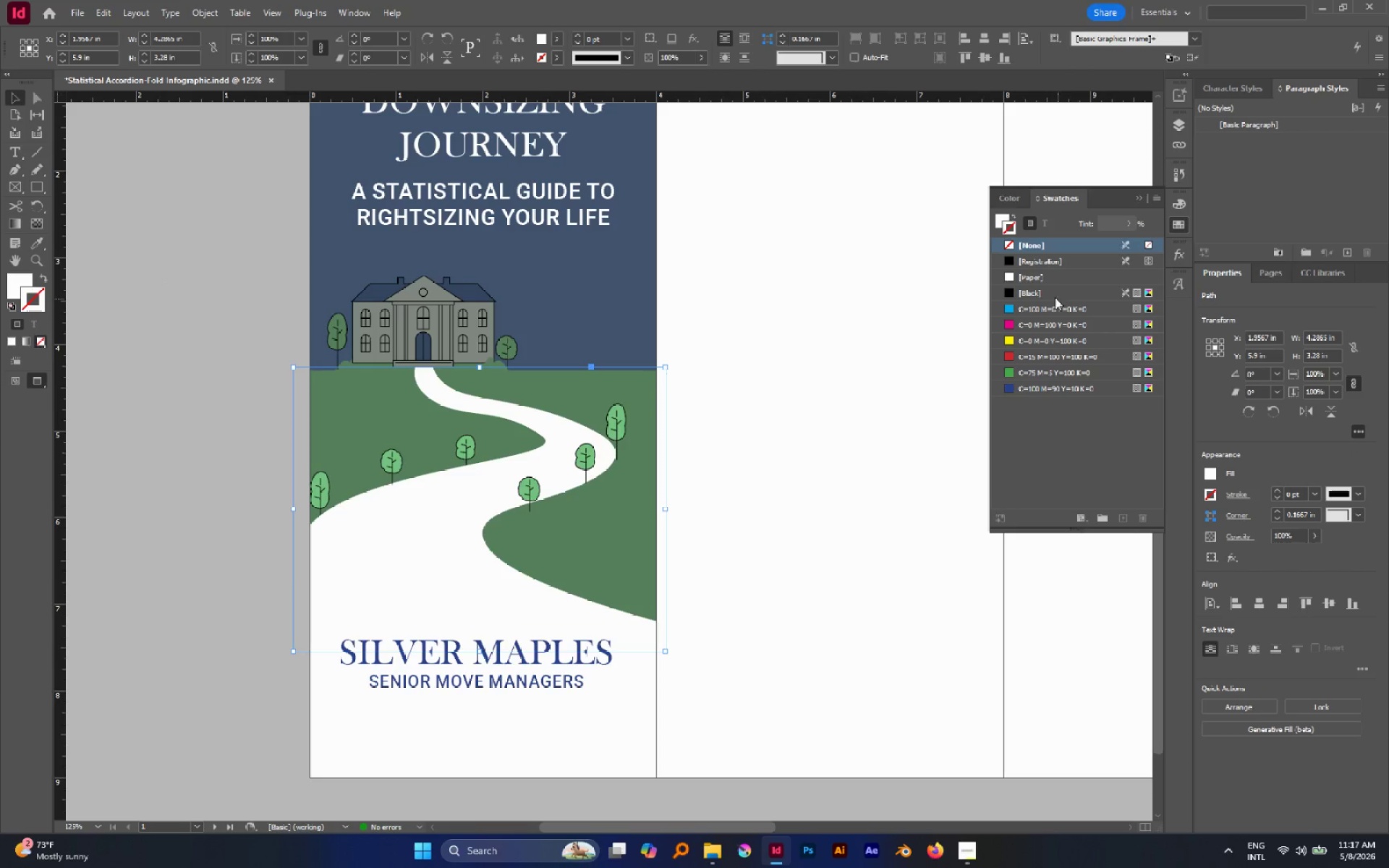 
left_click([1051, 294])
 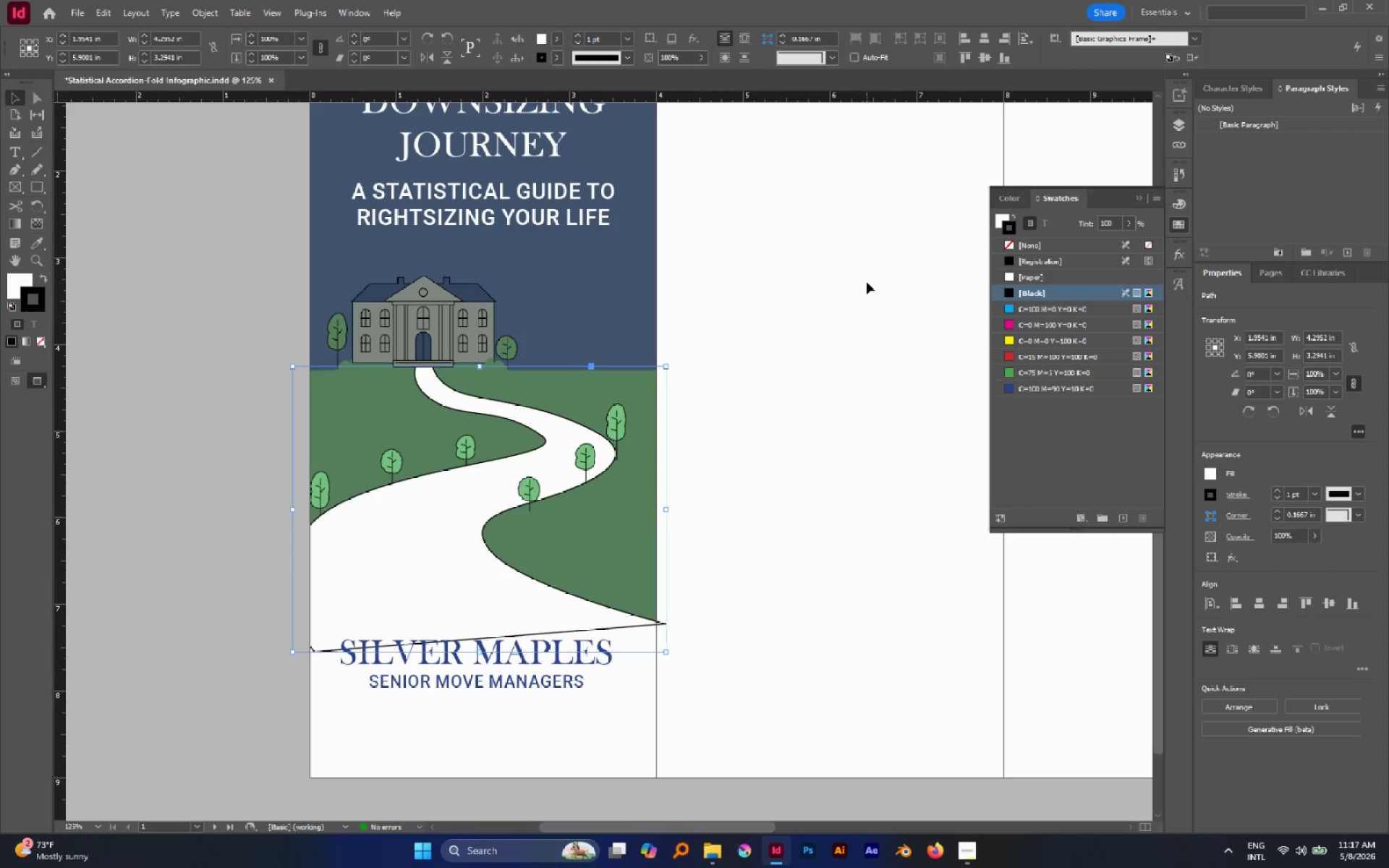 
left_click([867, 282])
 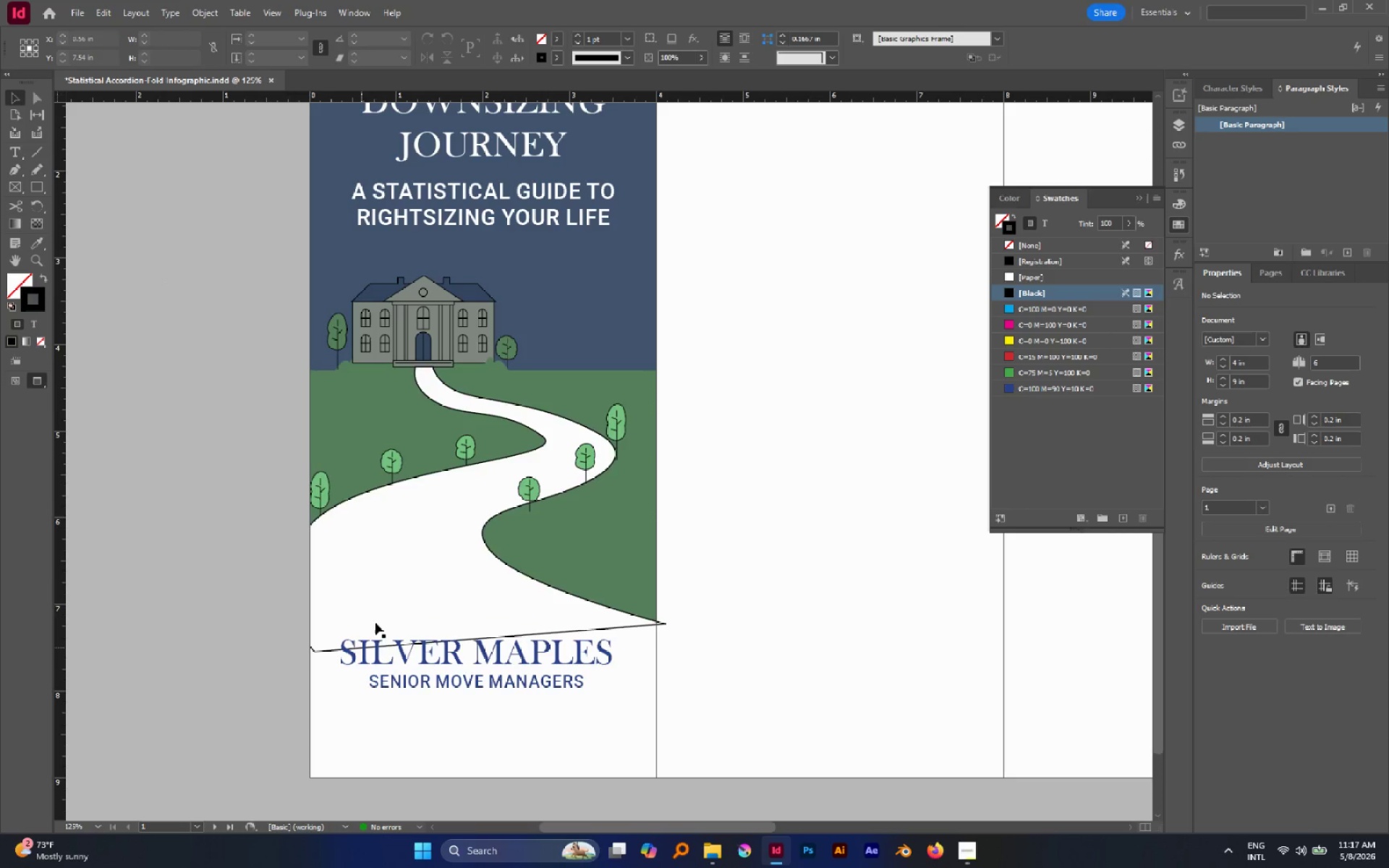 
left_click([383, 608])
 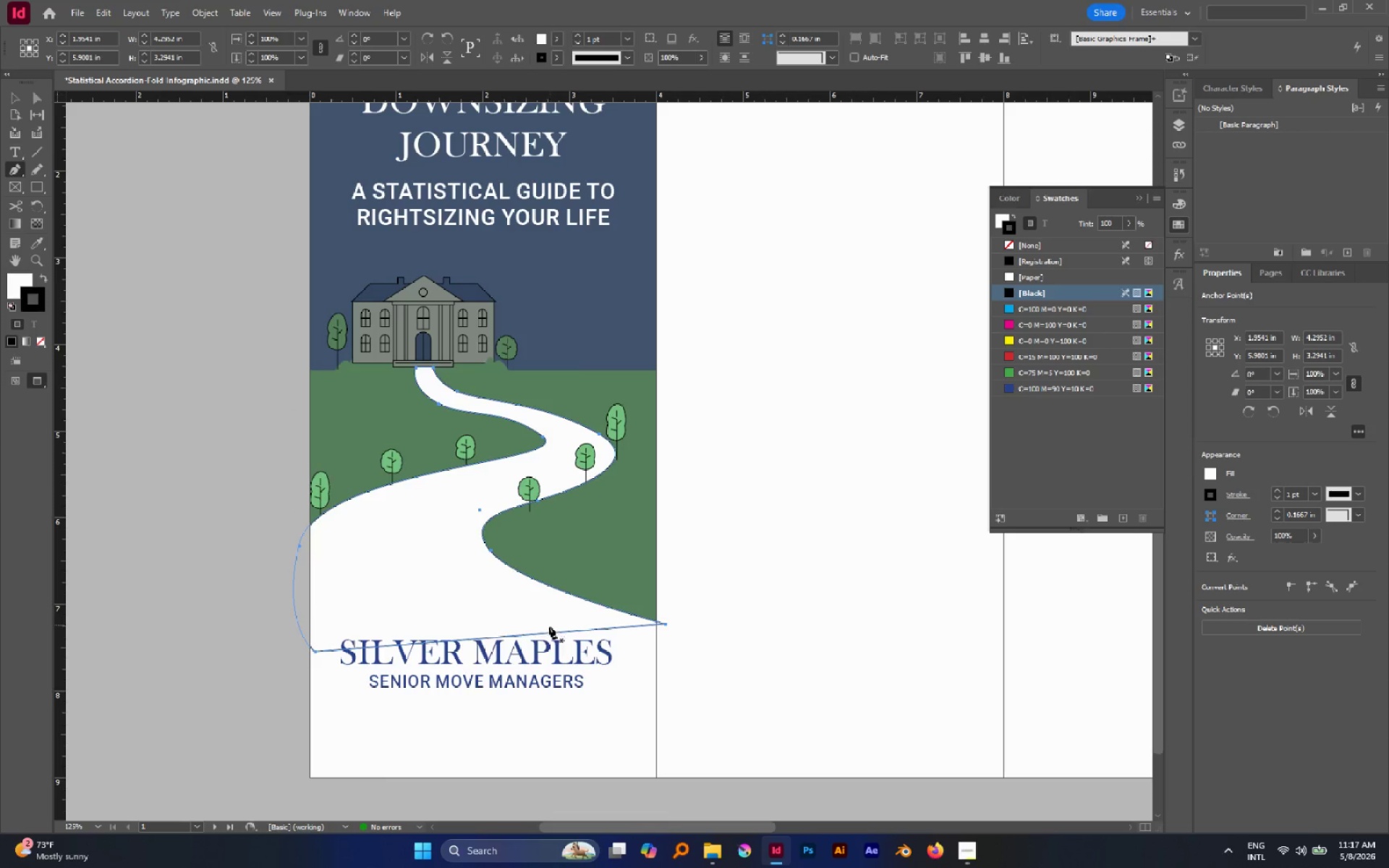 
left_click([547, 633])
 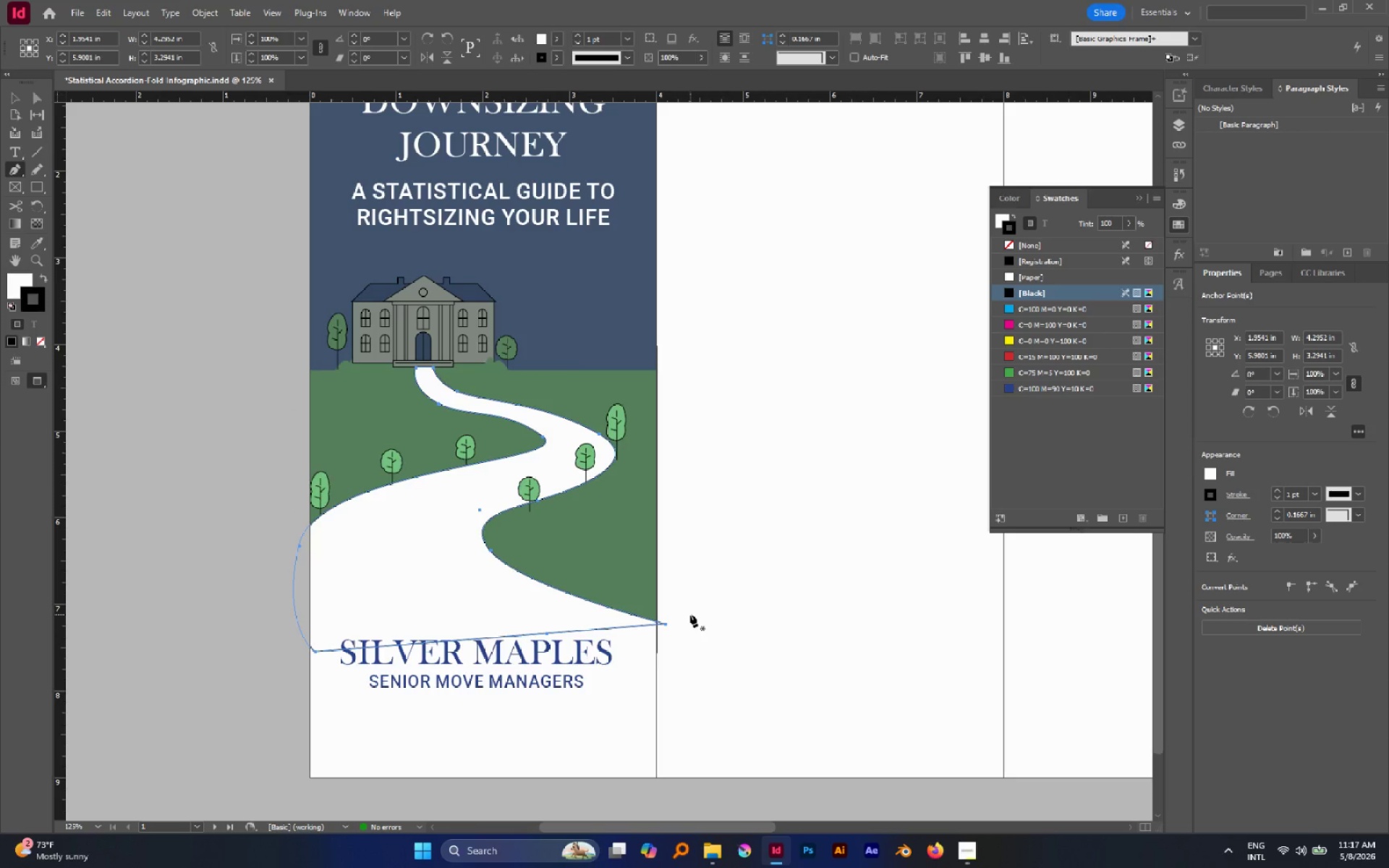 
key(Delete)
 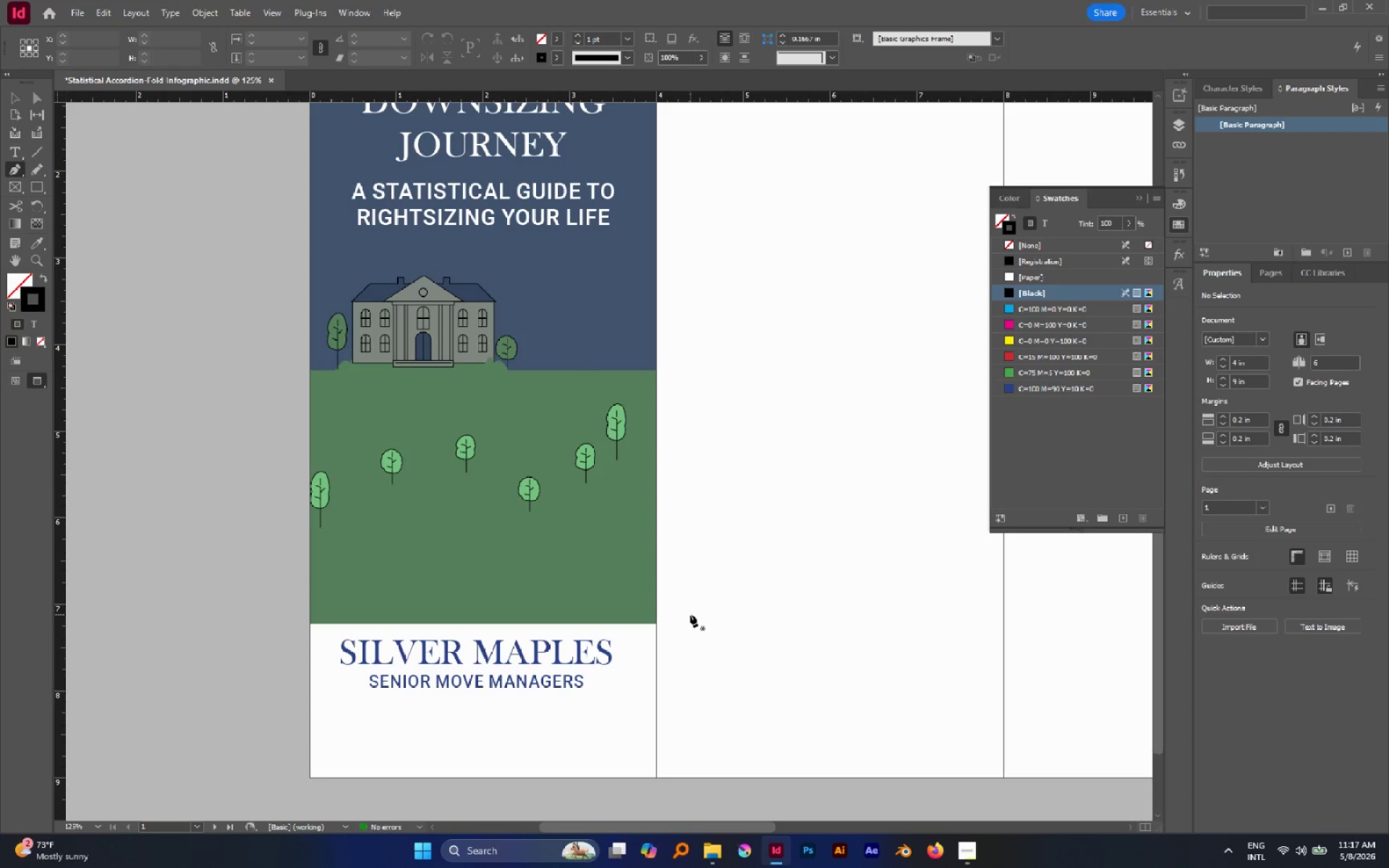 
key(Control+ControlLeft)
 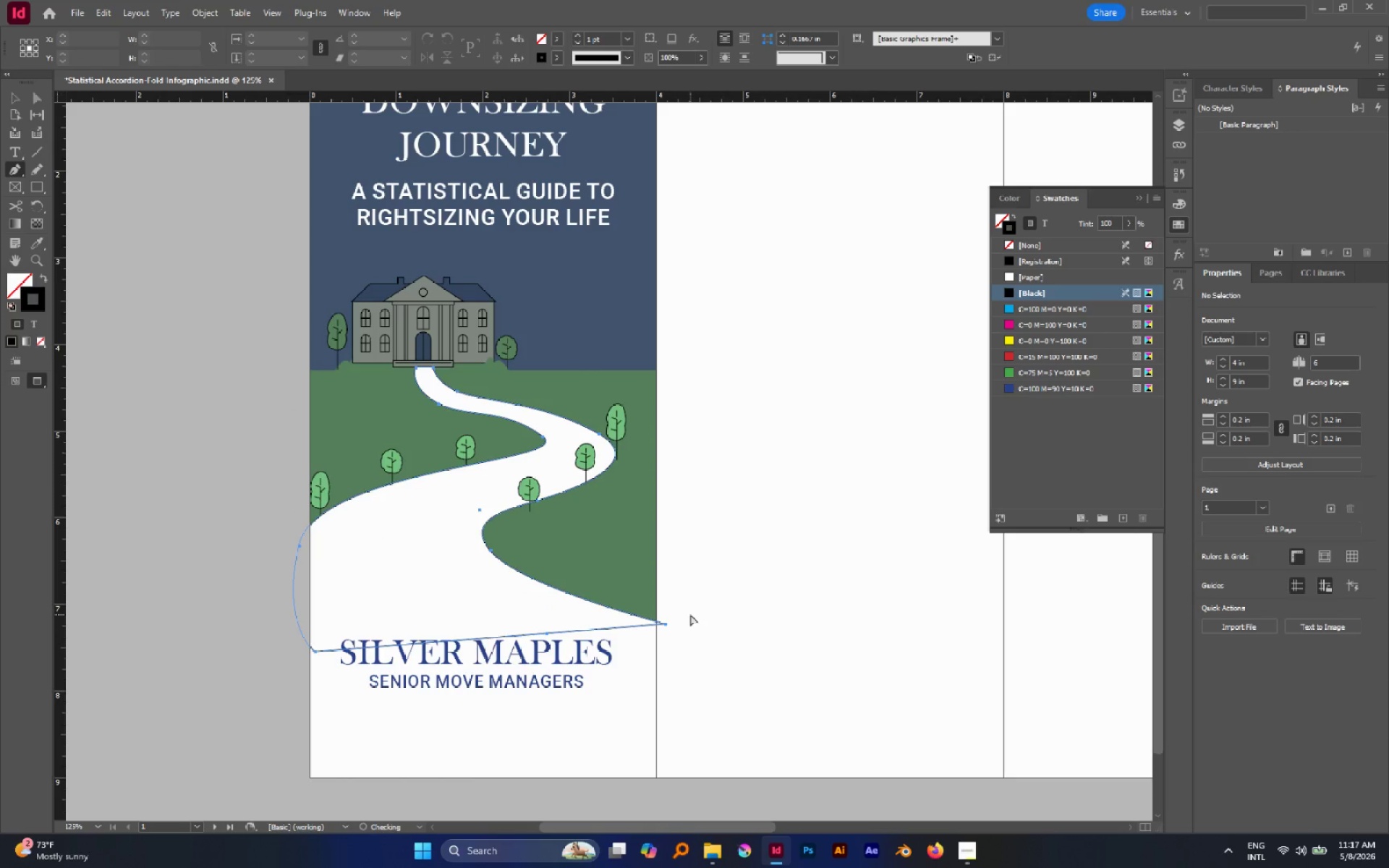 
key(Control+Z)
 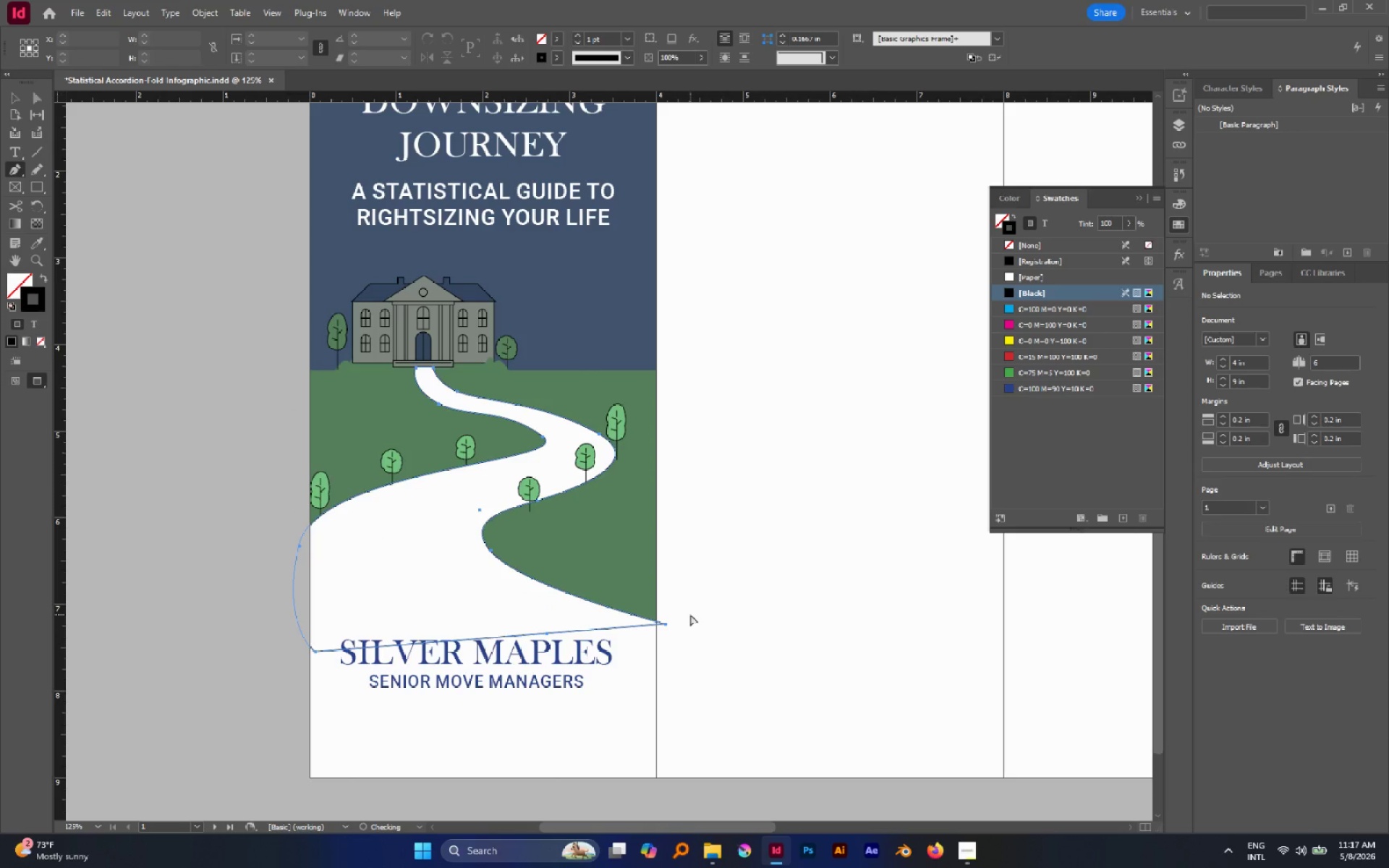 
key(A)
 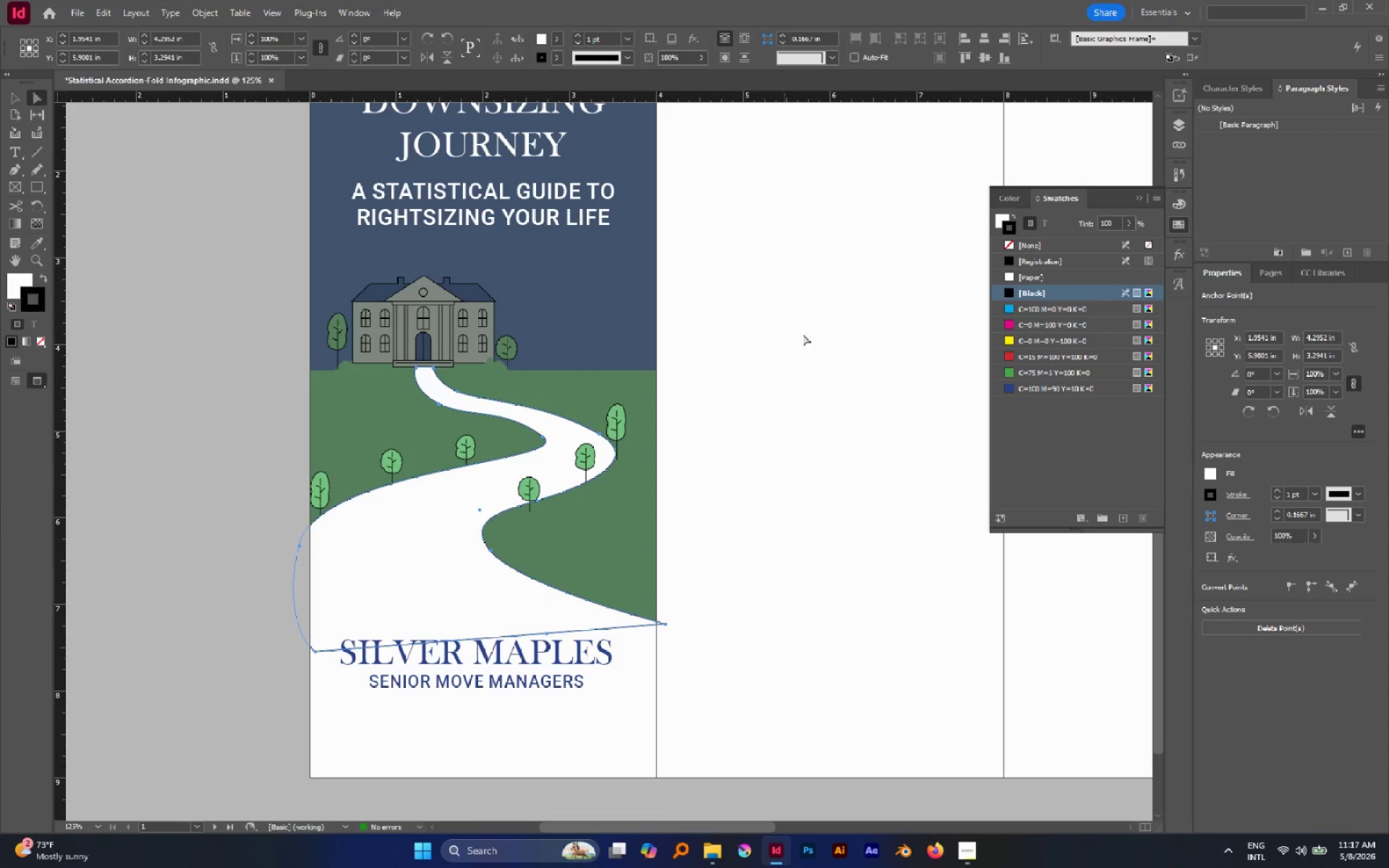 
left_click([827, 336])
 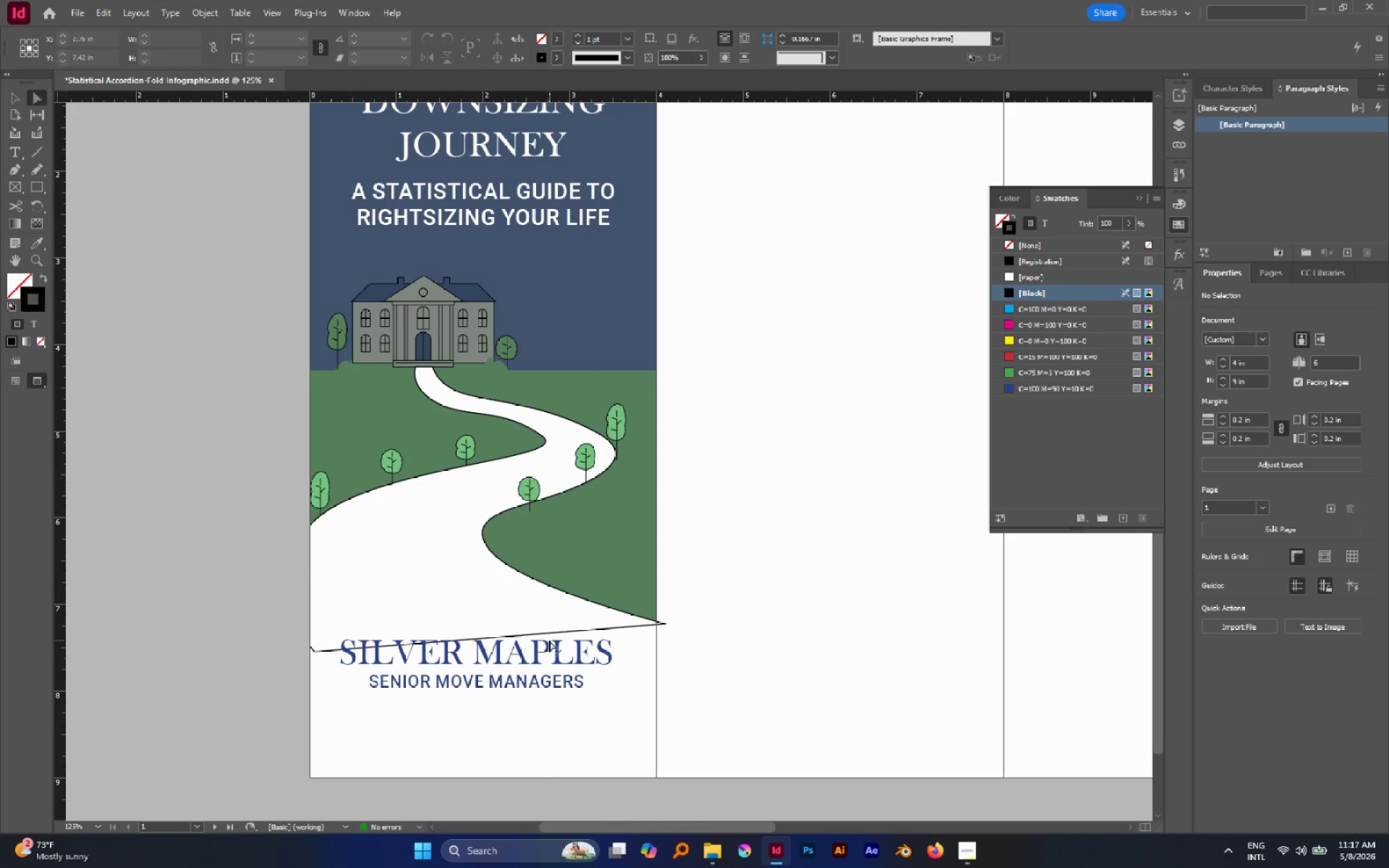 
left_click([547, 632])
 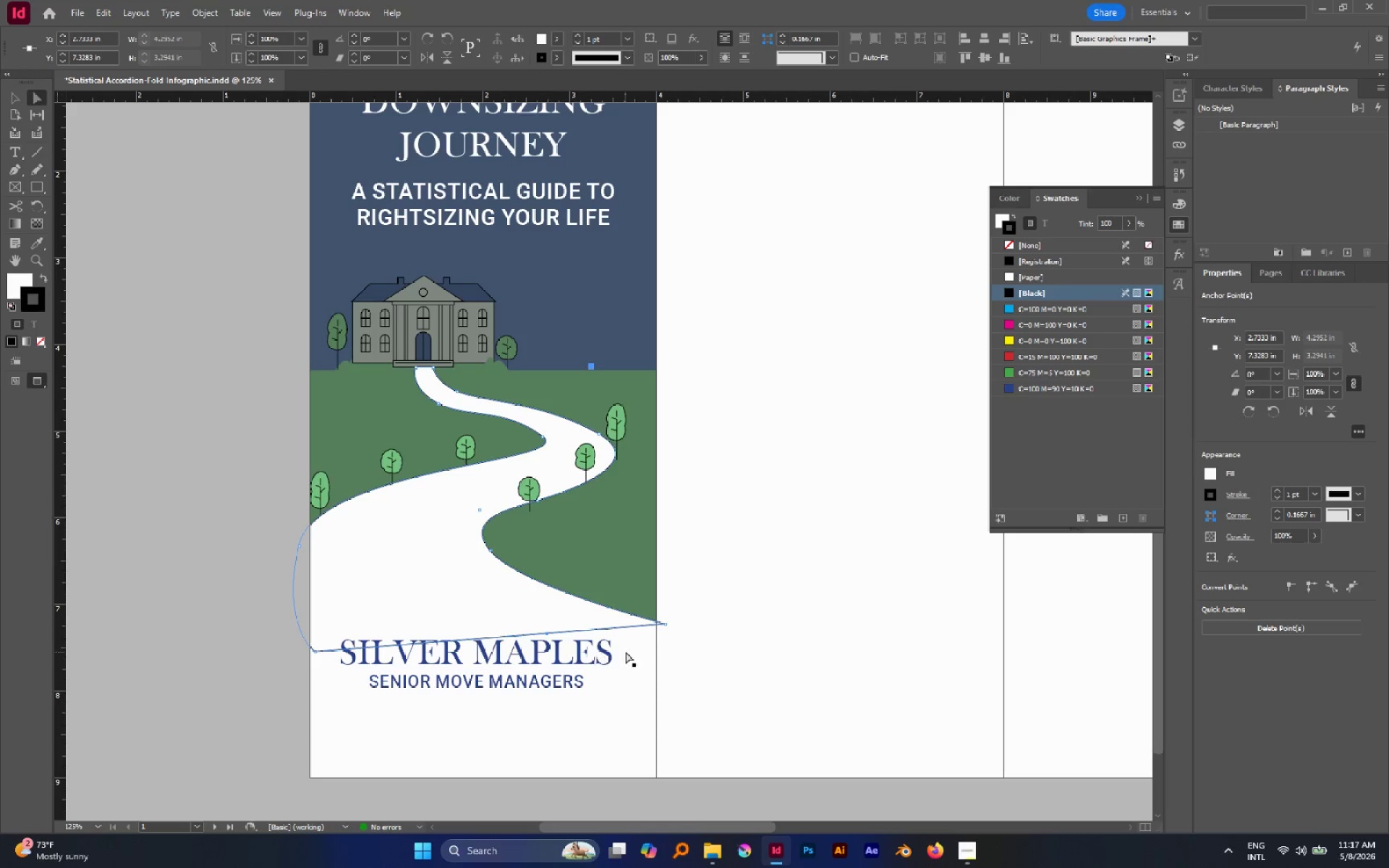 
key(Delete)
 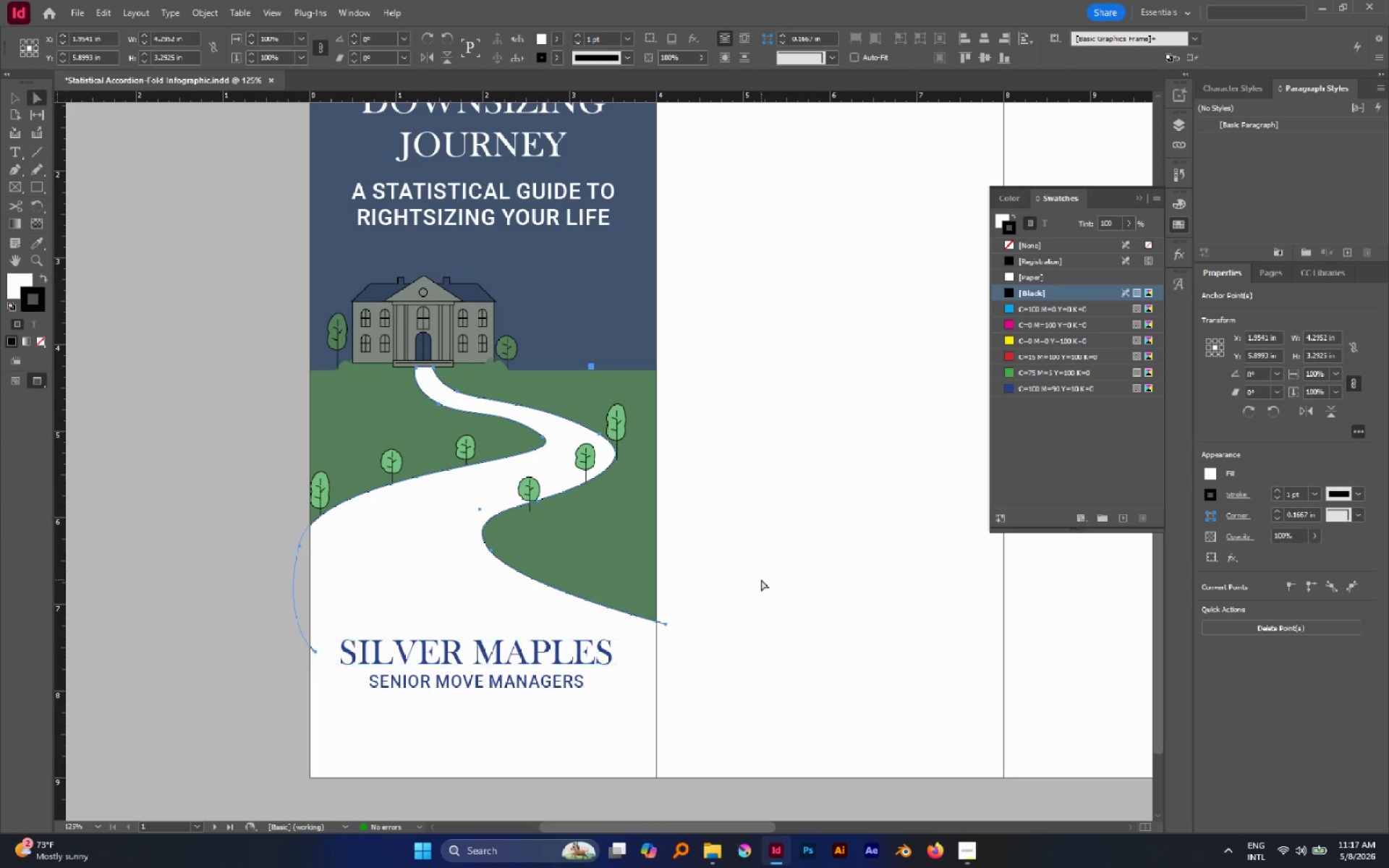 
left_click([761, 579])
 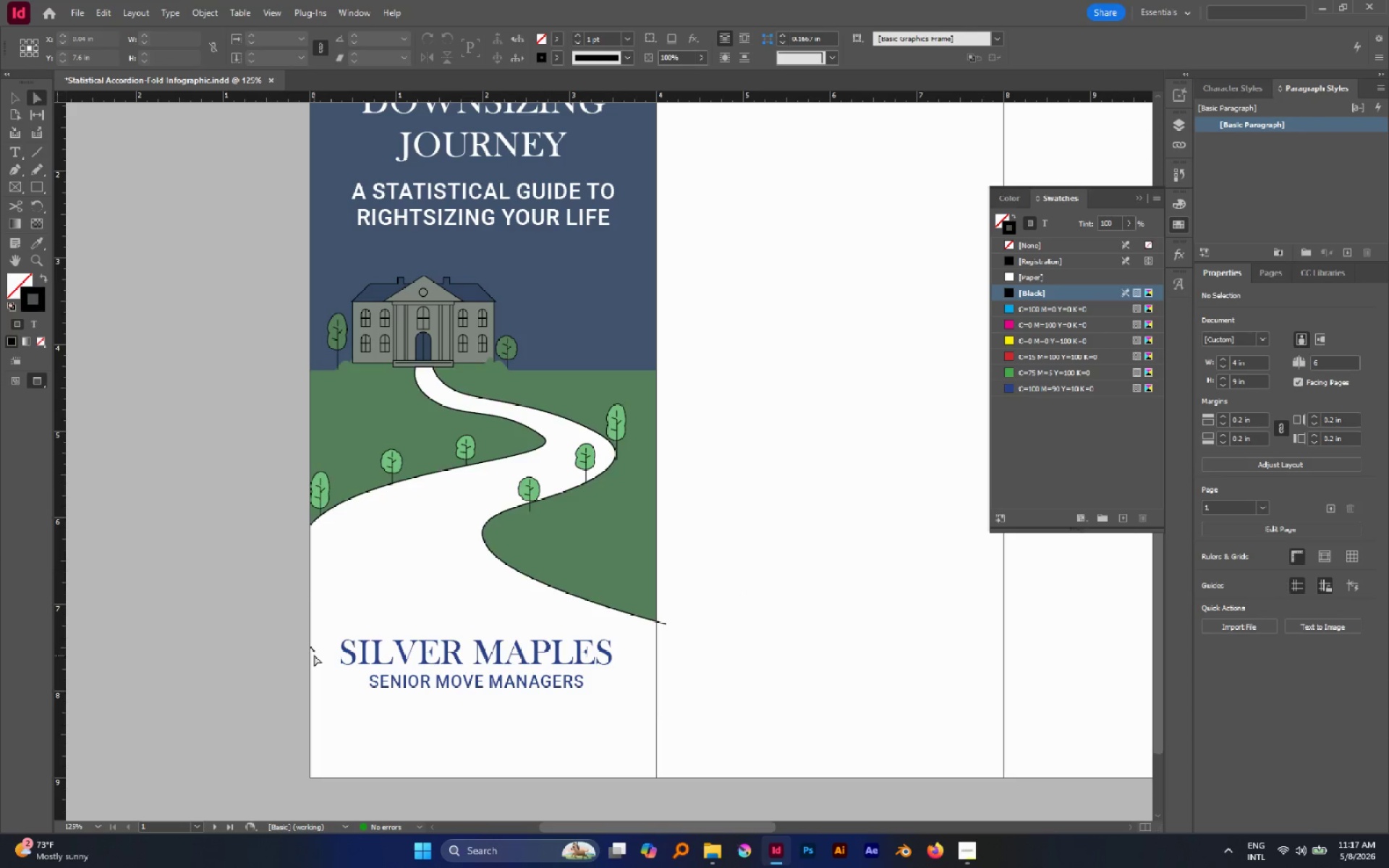 
left_click([314, 652])
 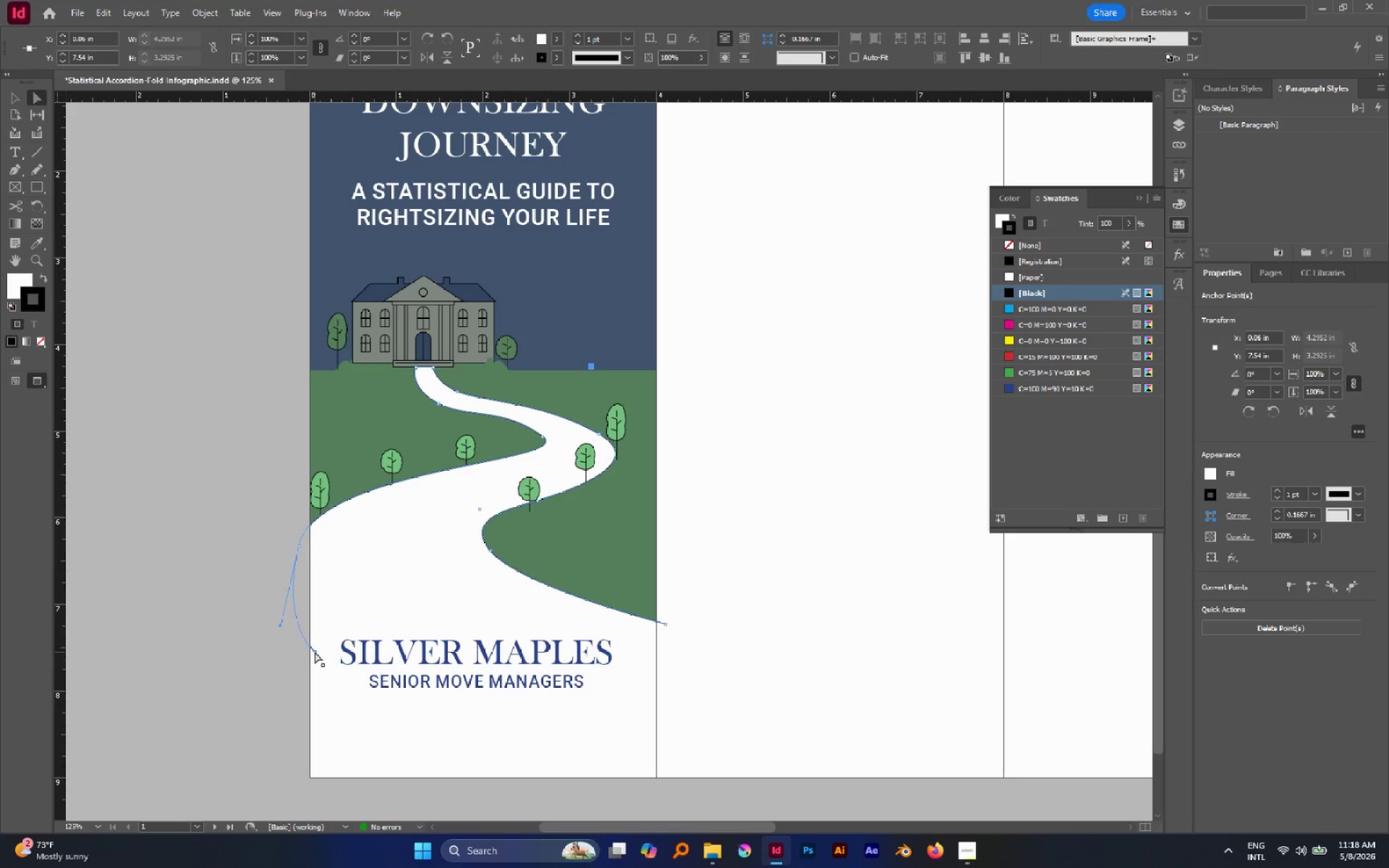 
left_click_drag(start_coordinate=[315, 652], to_coordinate=[286, 651])
 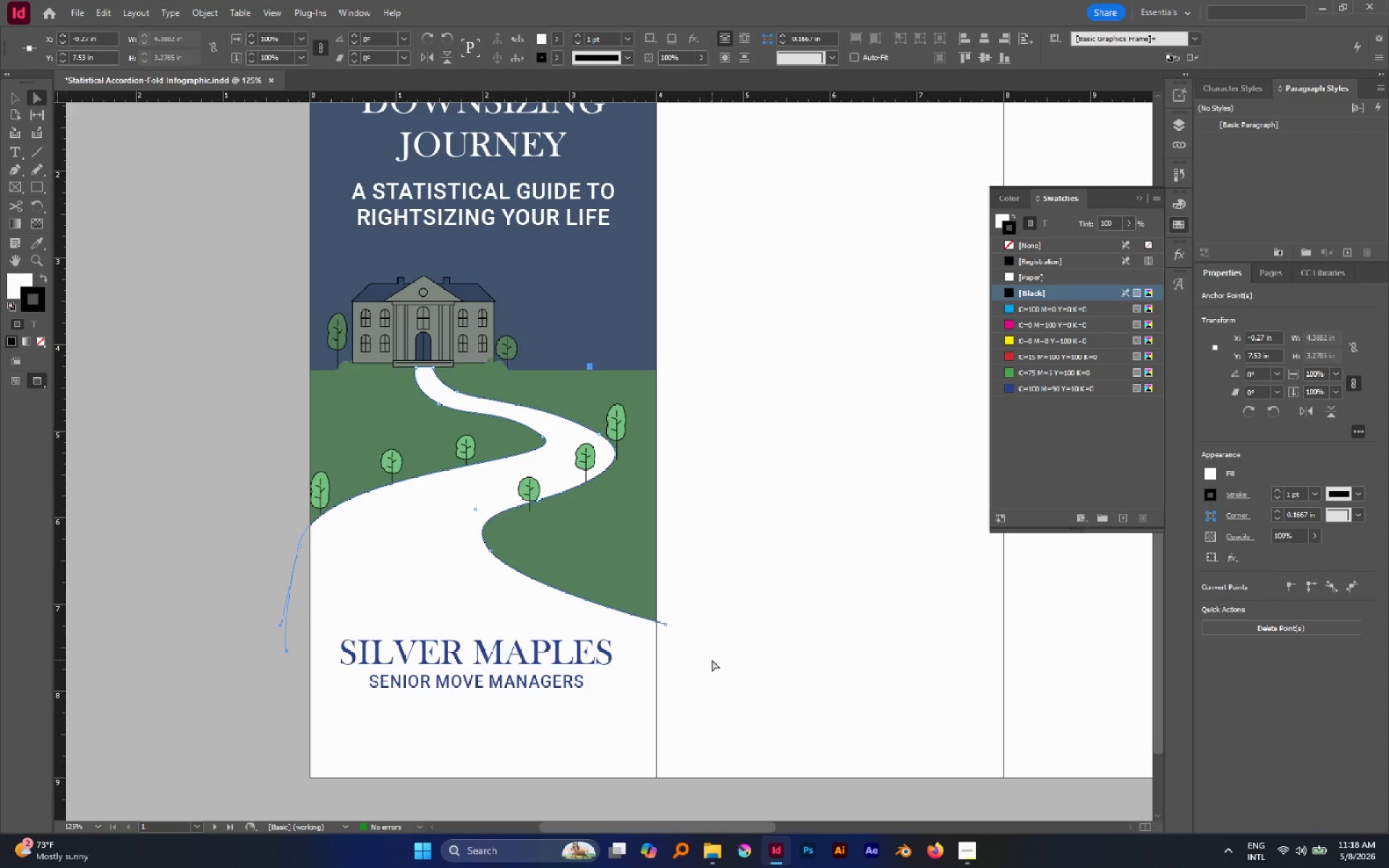 
key(W)
 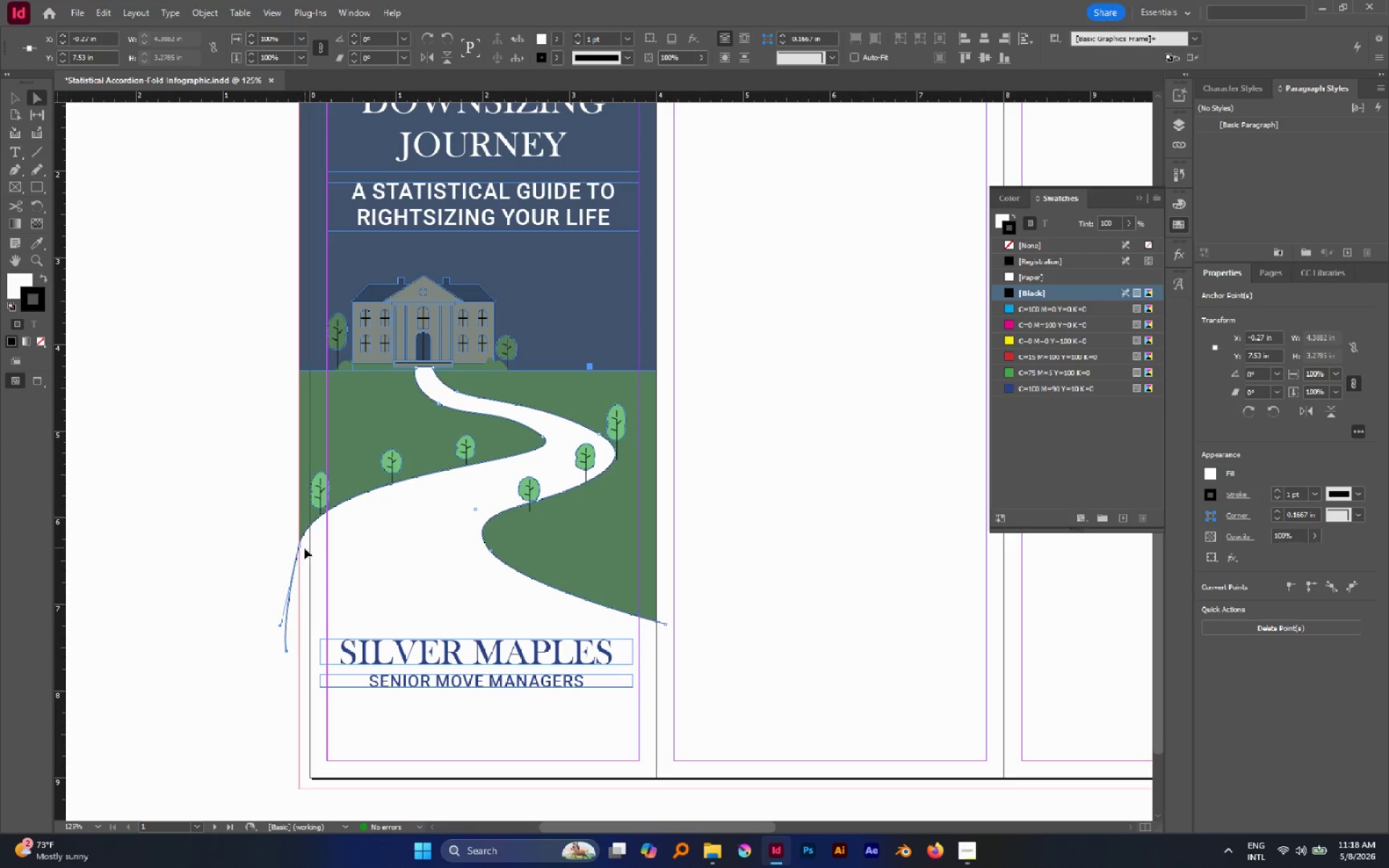 
left_click([300, 547])
 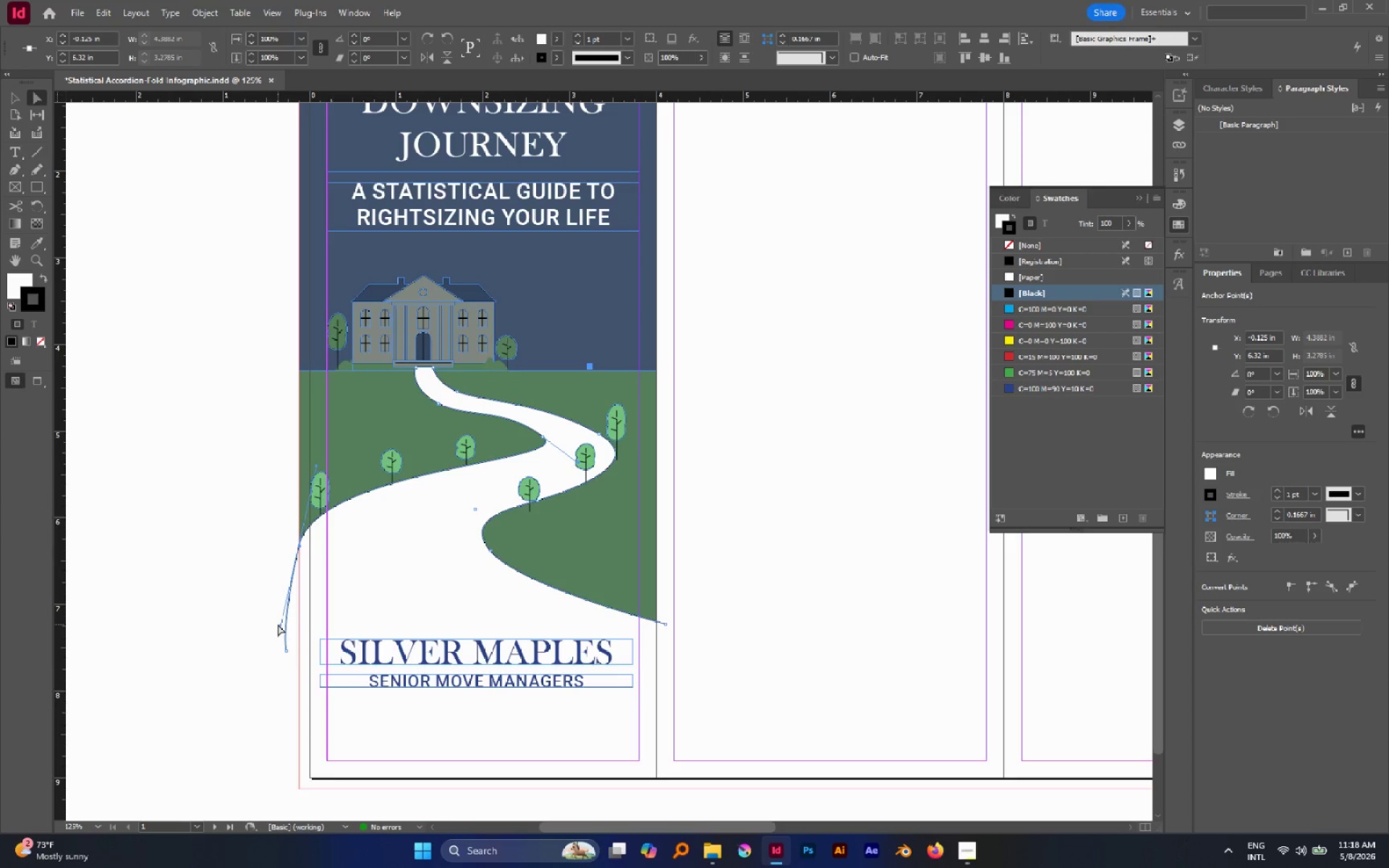 
left_click_drag(start_coordinate=[279, 624], to_coordinate=[274, 619])
 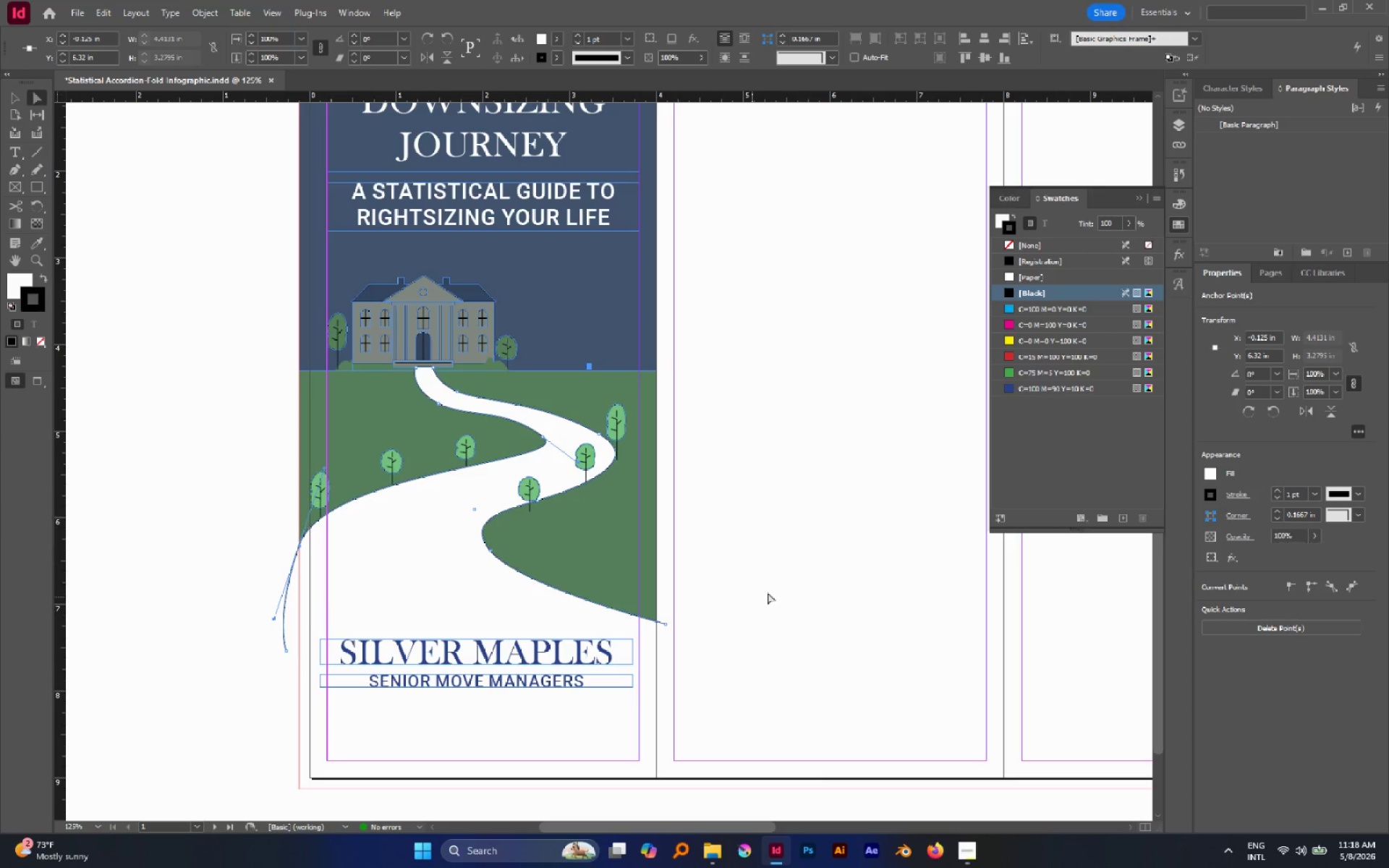 
left_click([789, 583])
 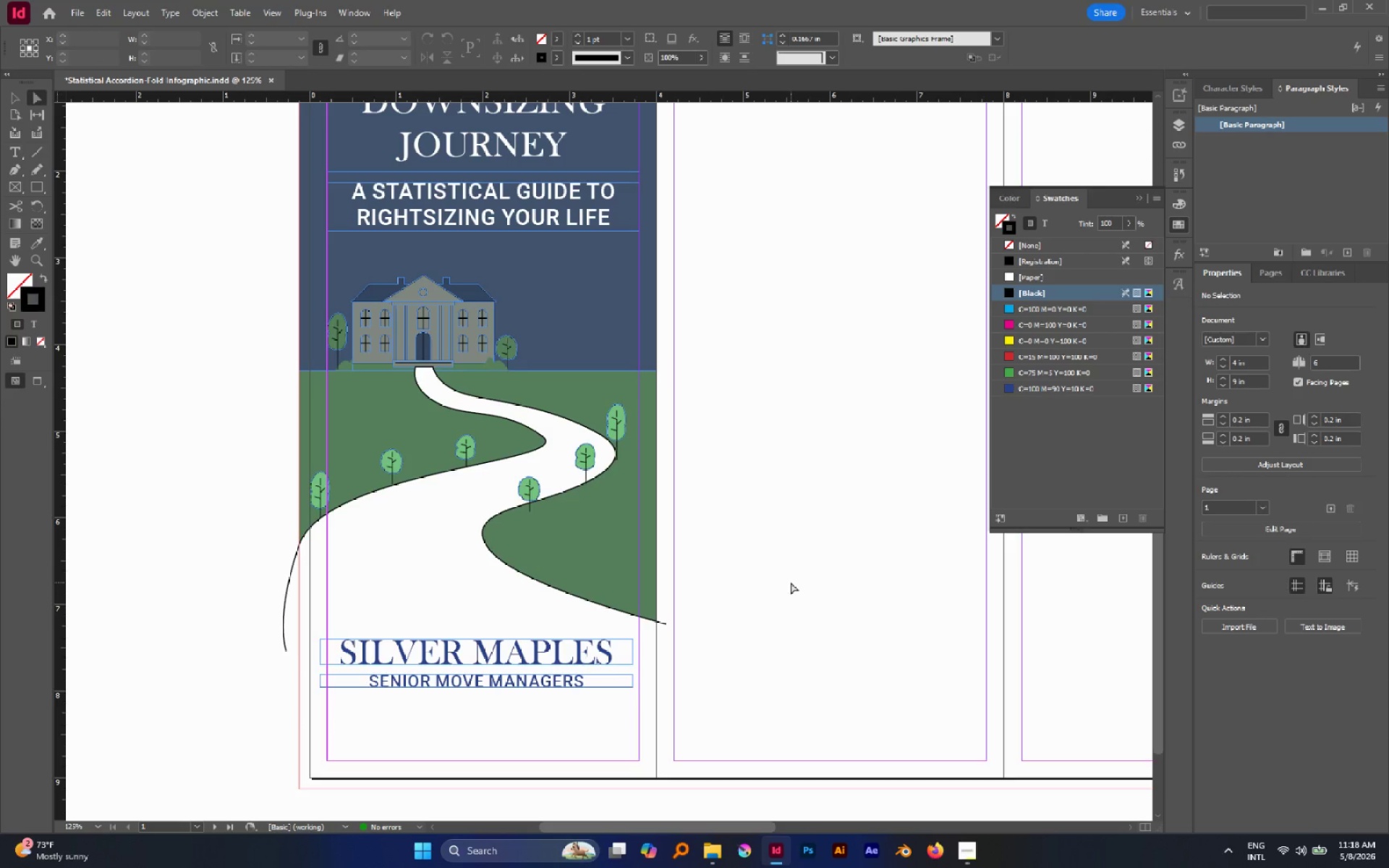 
key(W)
 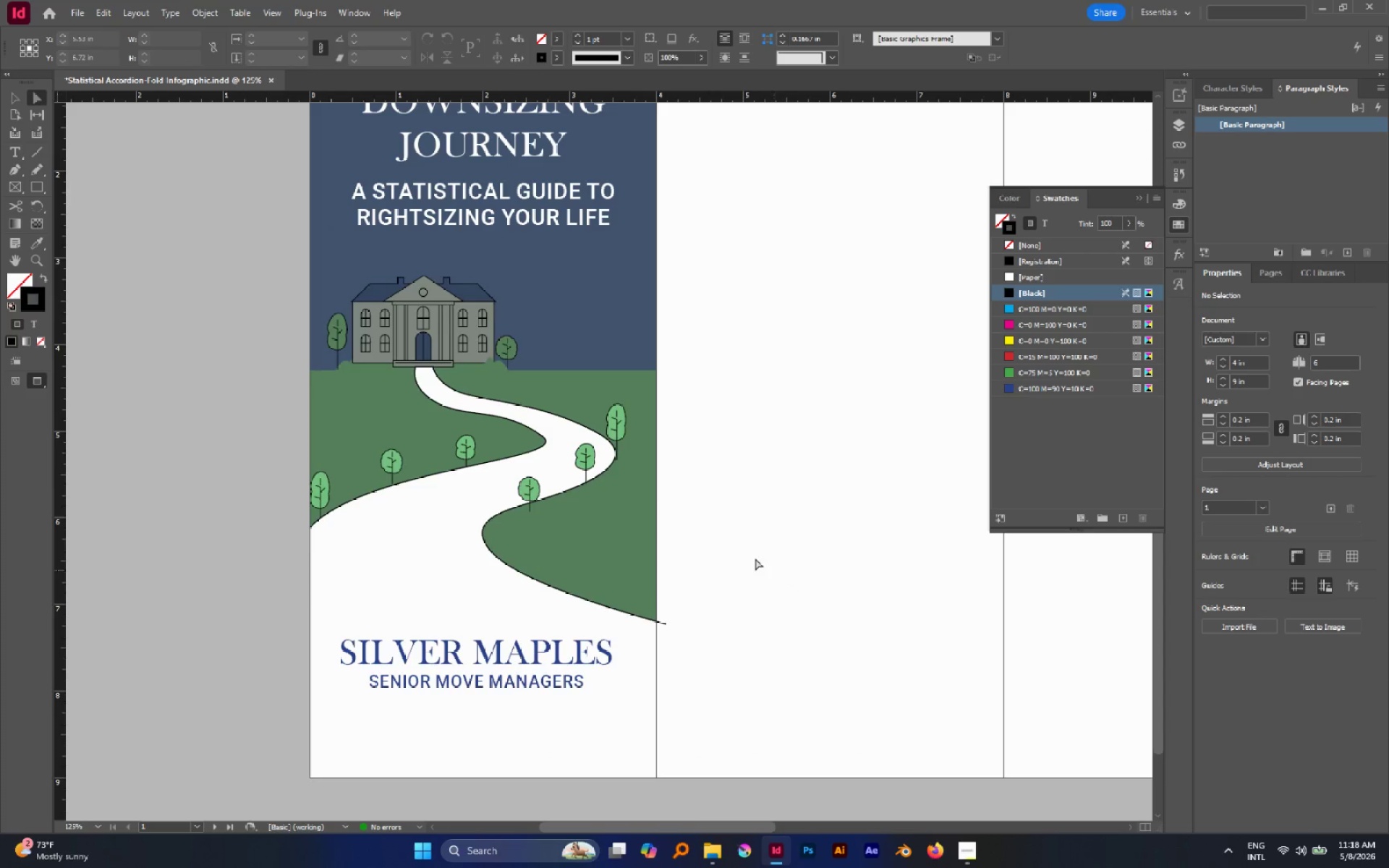 
key(W)
 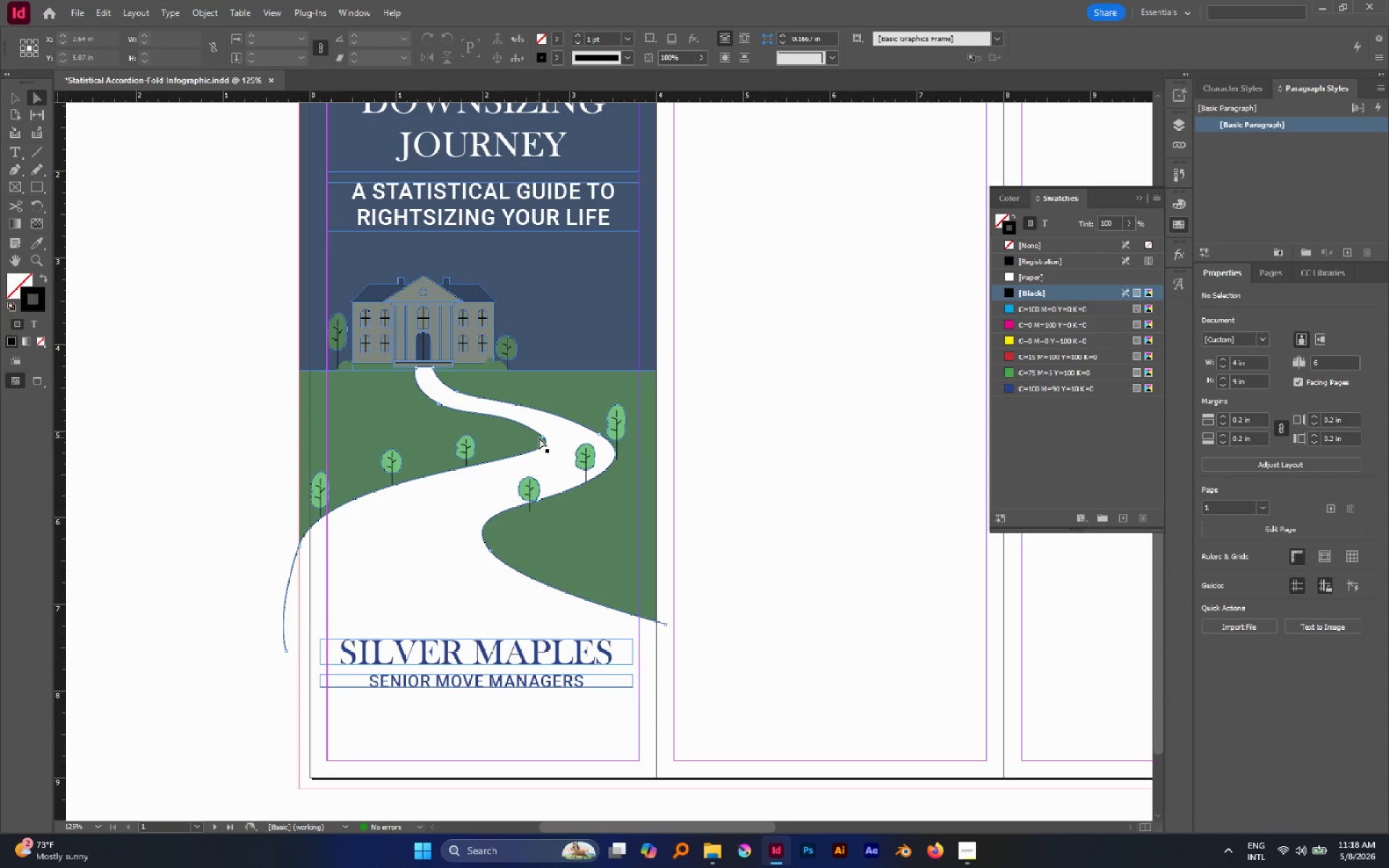 
left_click([541, 435])
 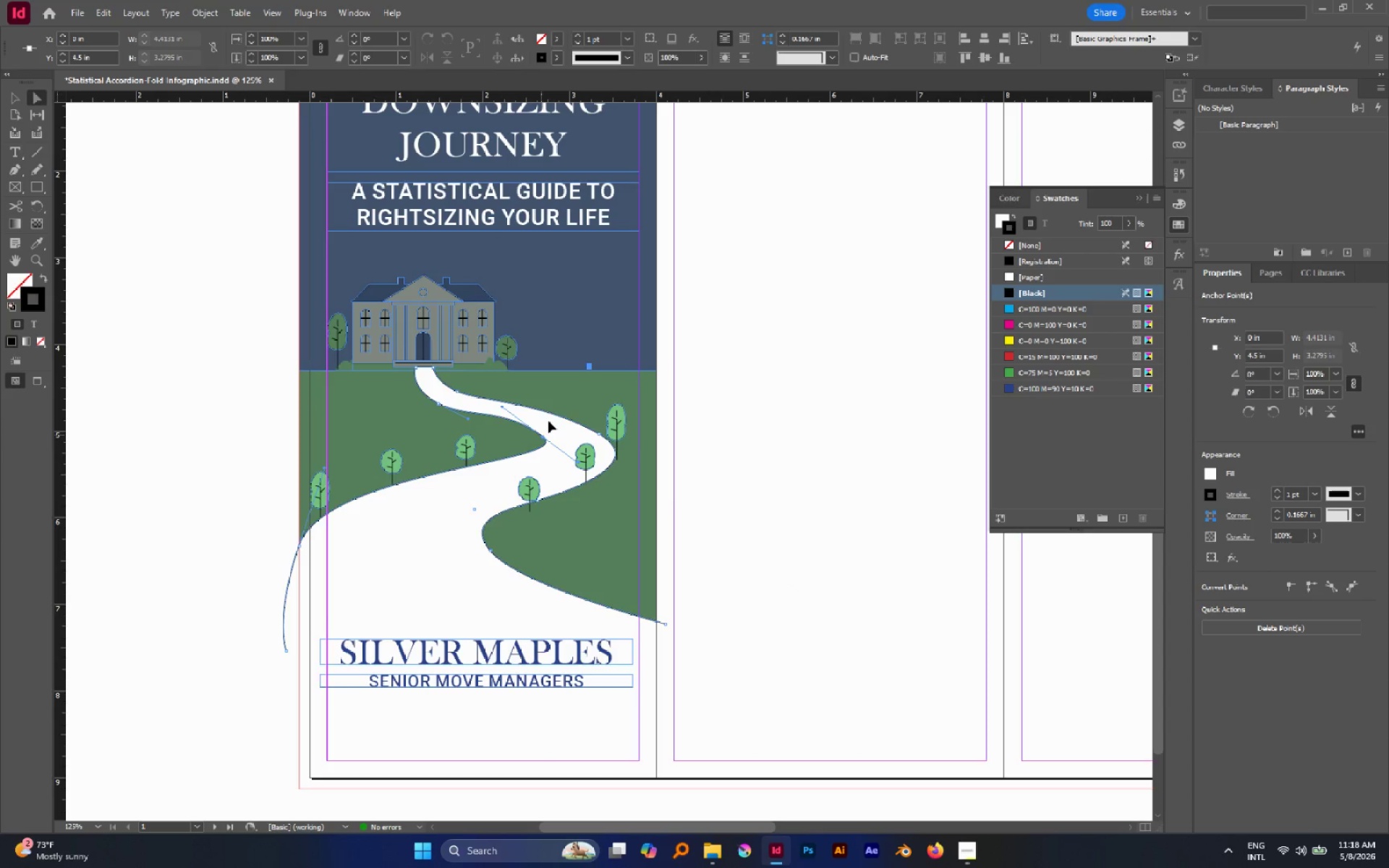 
hold_key(key=AltLeft, duration=0.55)
scroll: coordinate [558, 407], scroll_direction: up, amount: 3.0
 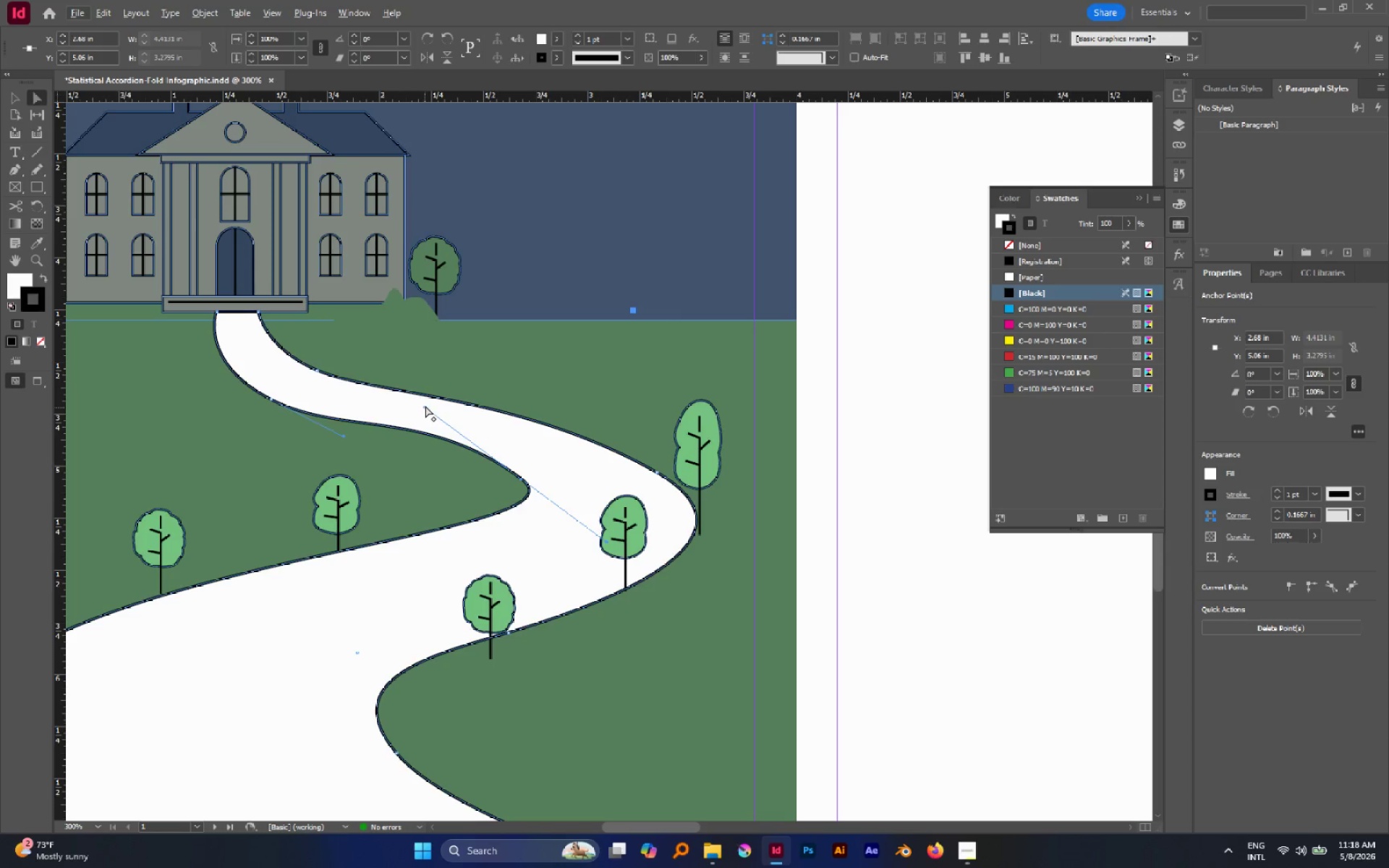 
left_click_drag(start_coordinate=[425, 406], to_coordinate=[491, 407])
 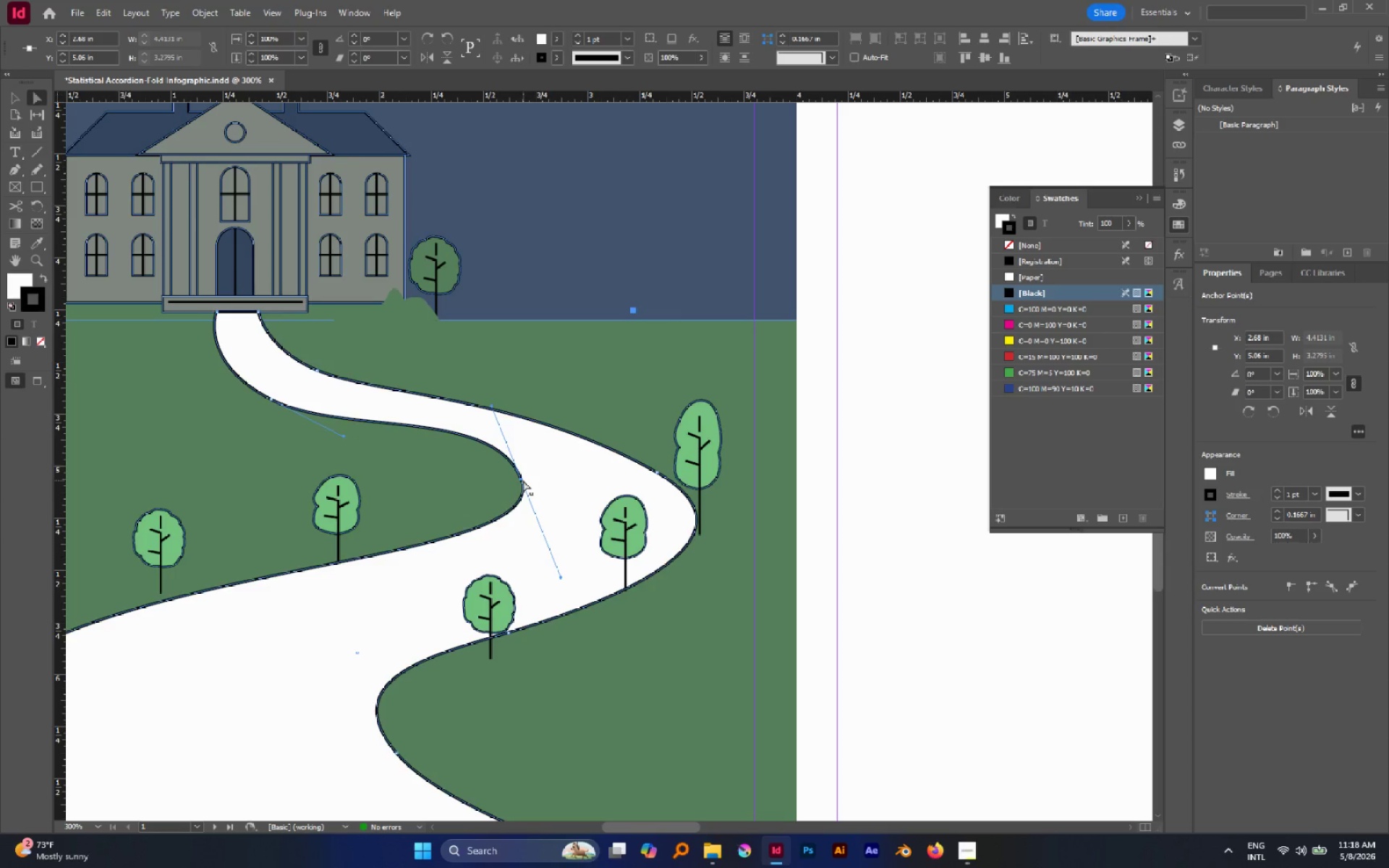 
left_click_drag(start_coordinate=[522, 480], to_coordinate=[511, 490])
 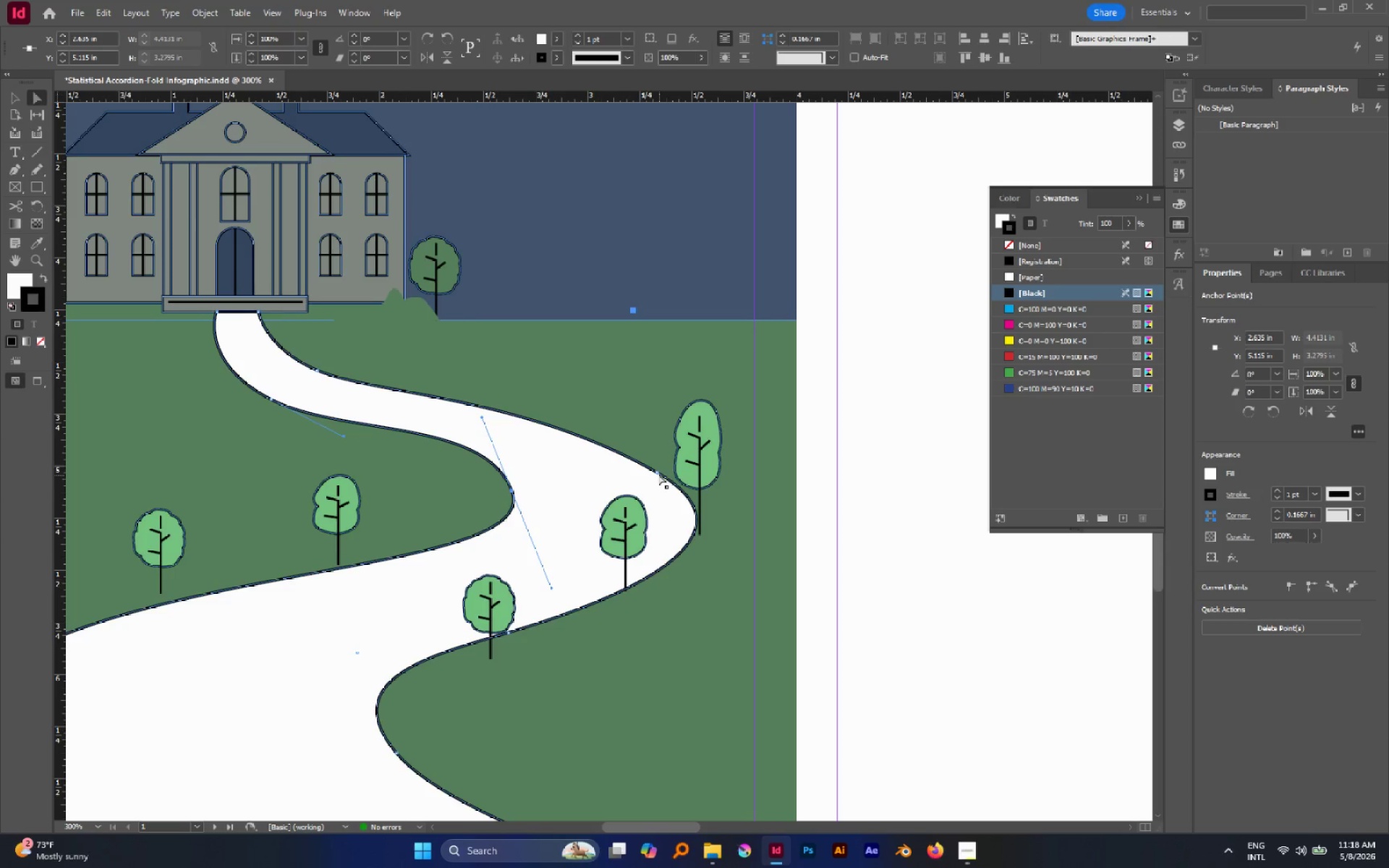 
left_click([658, 474])
 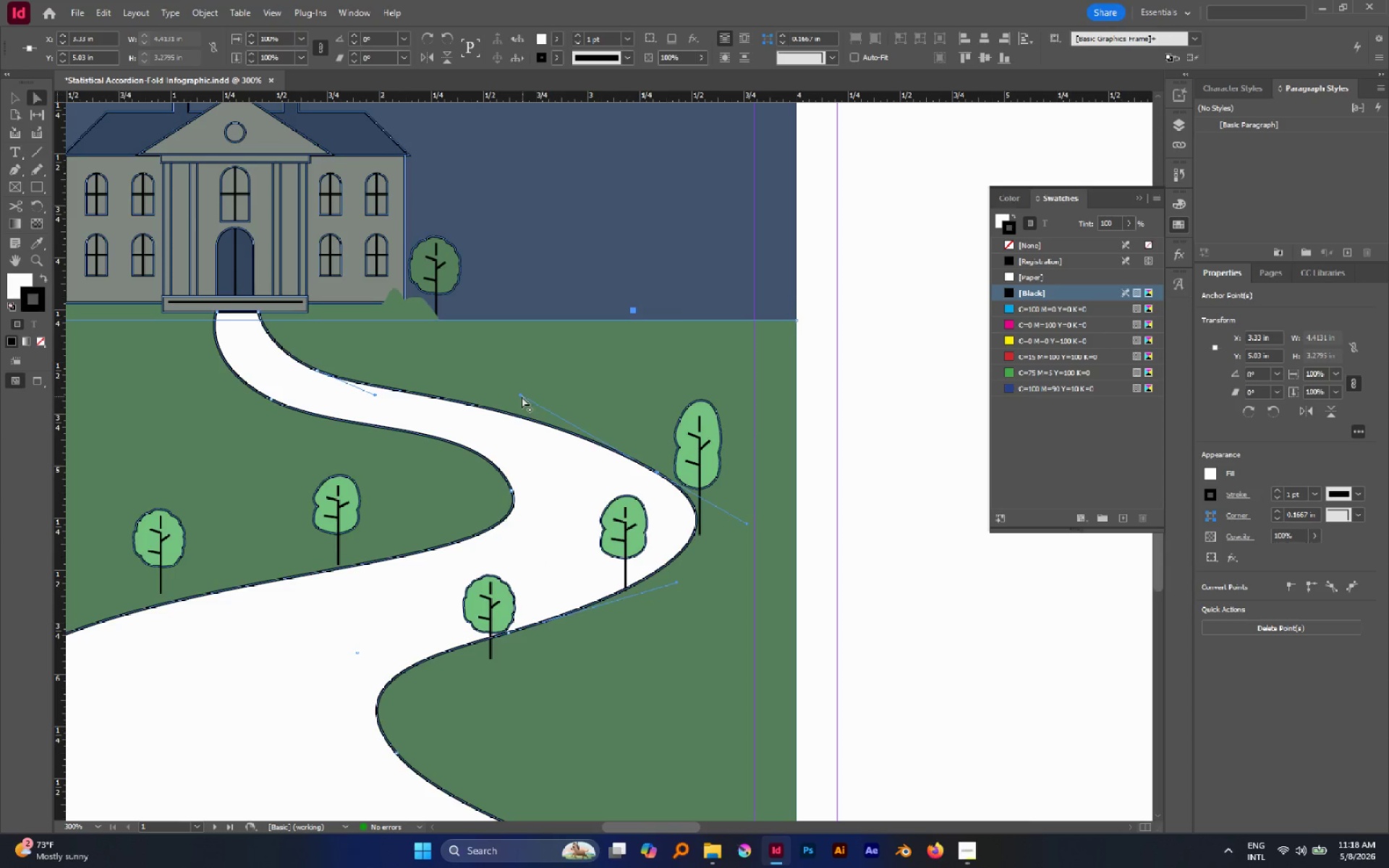 
left_click_drag(start_coordinate=[522, 396], to_coordinate=[564, 372])
 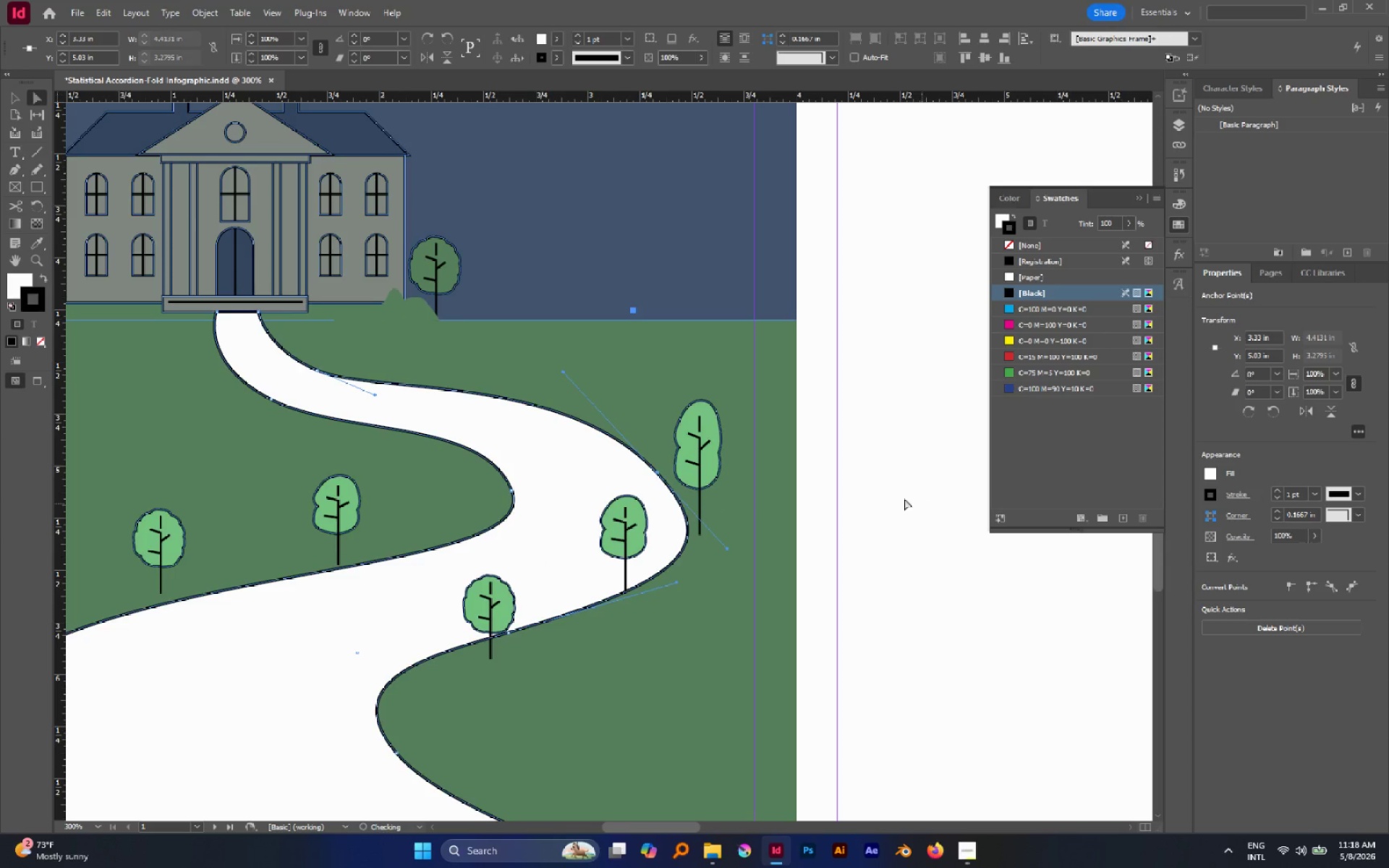 
left_click([885, 494])
 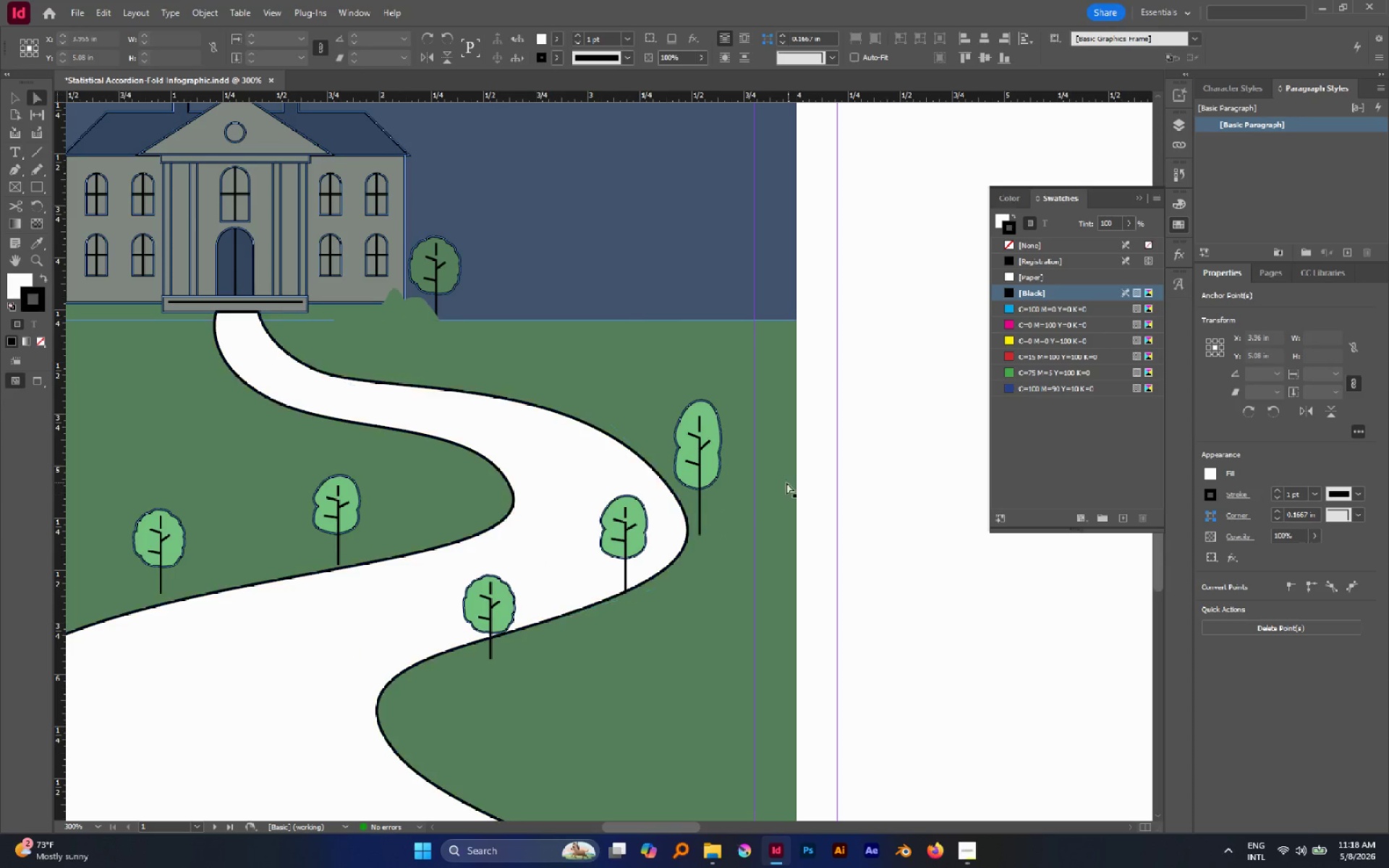 
hold_key(key=AltLeft, duration=0.95)
scroll: coordinate [781, 489], scroll_direction: down, amount: 4.0
 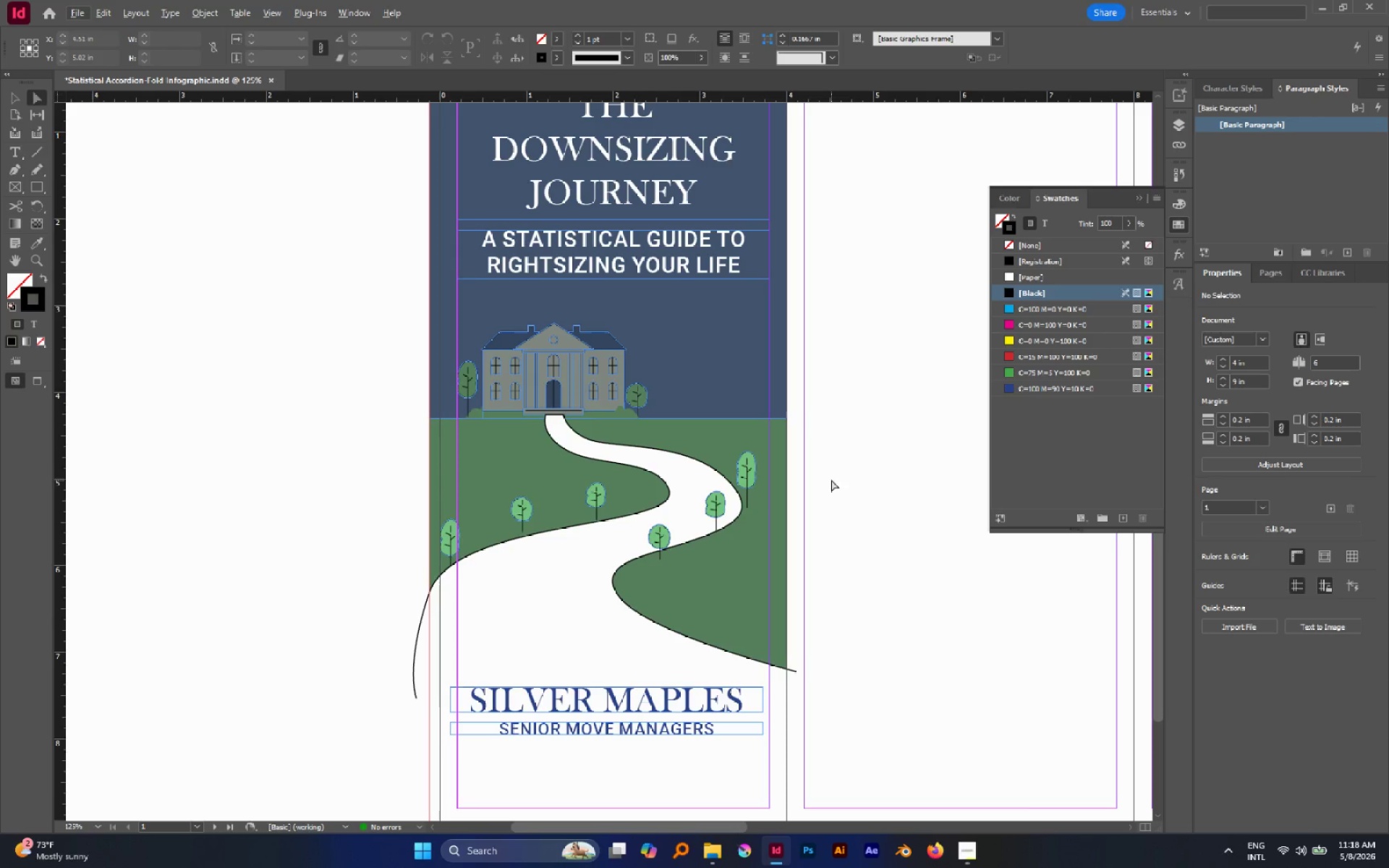 
hold_key(key=AltLeft, duration=0.81)
scroll: coordinate [738, 484], scroll_direction: up, amount: 4.0
 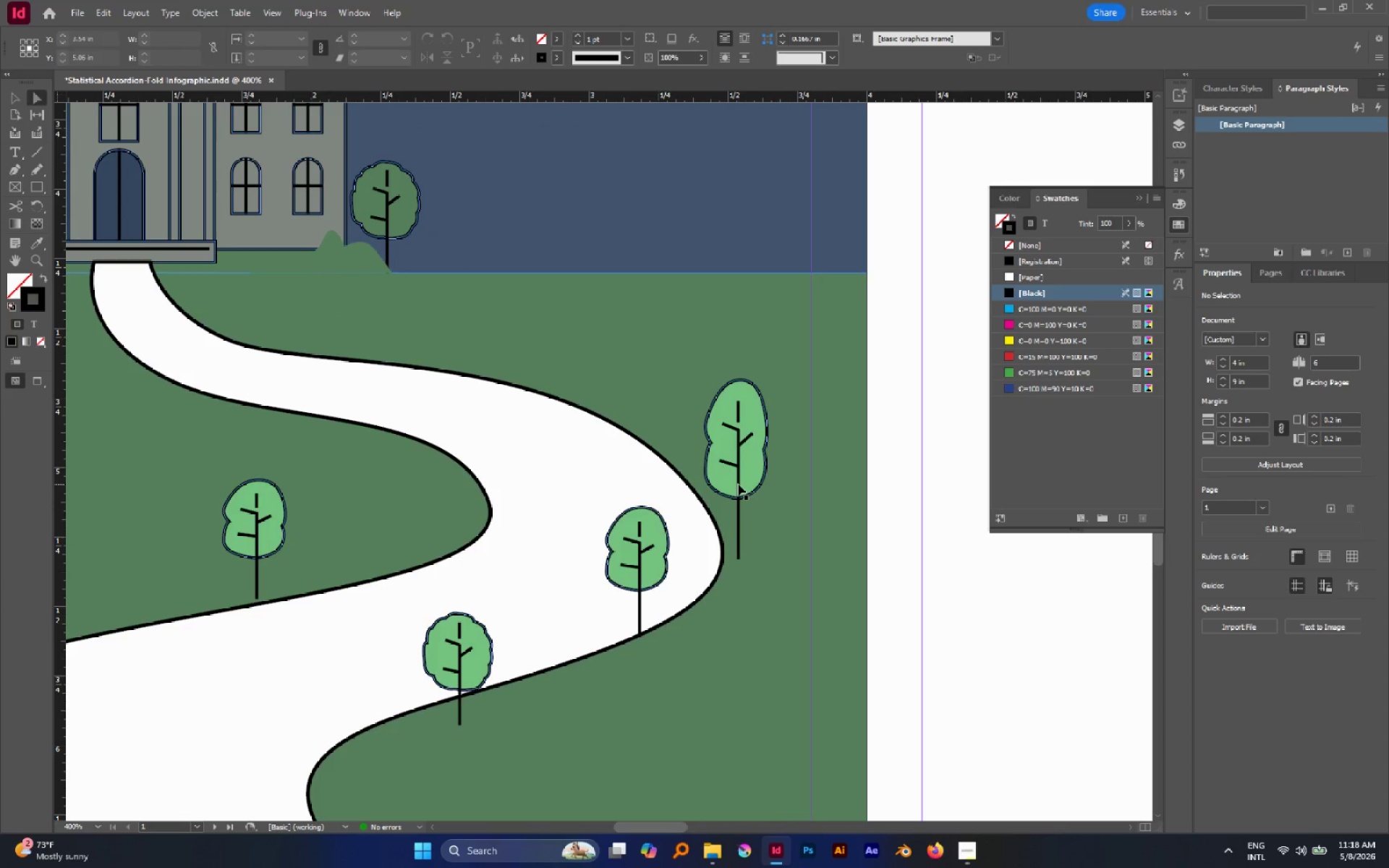 
key(V)
 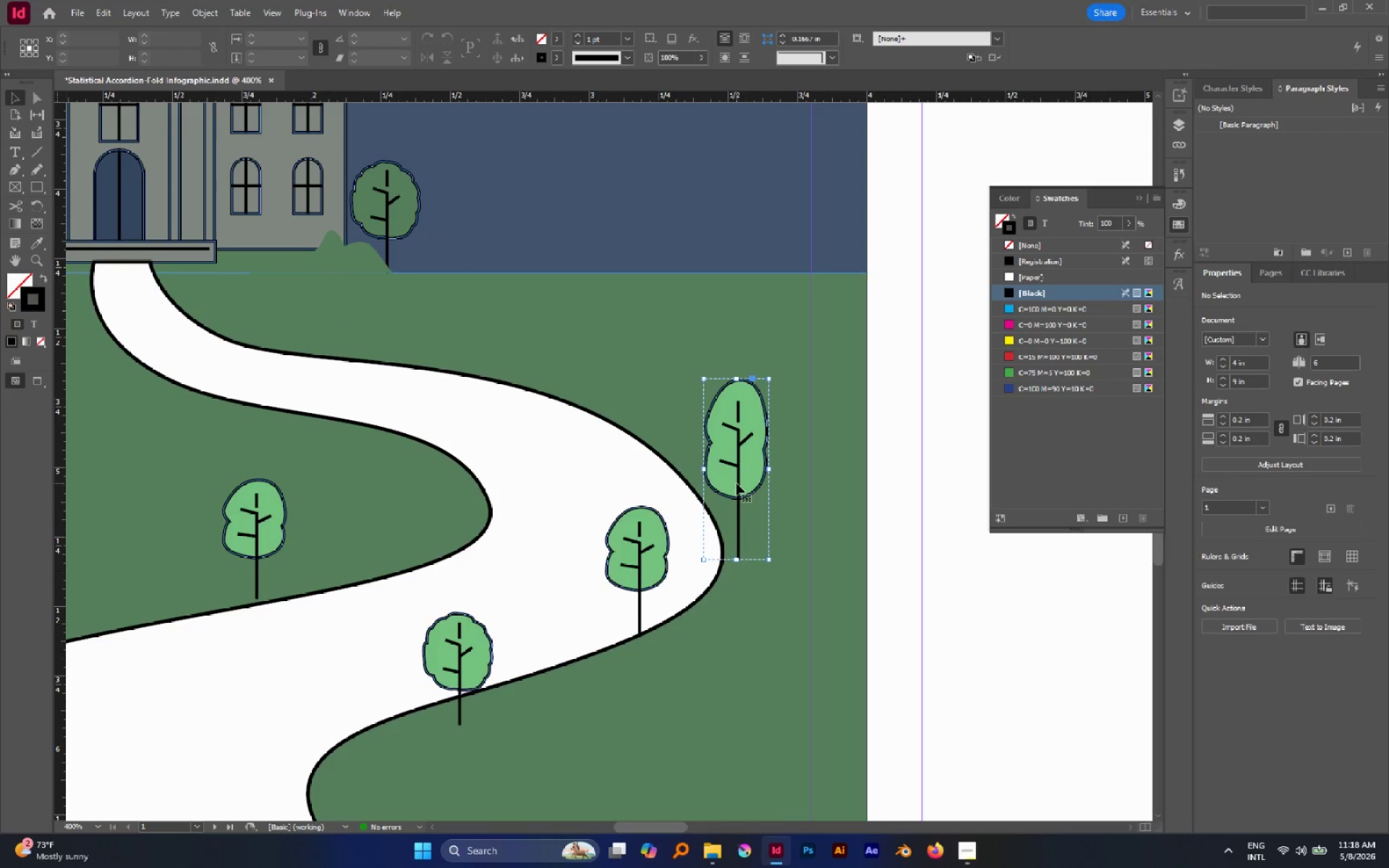 
left_click_drag(start_coordinate=[736, 483], to_coordinate=[727, 483])
 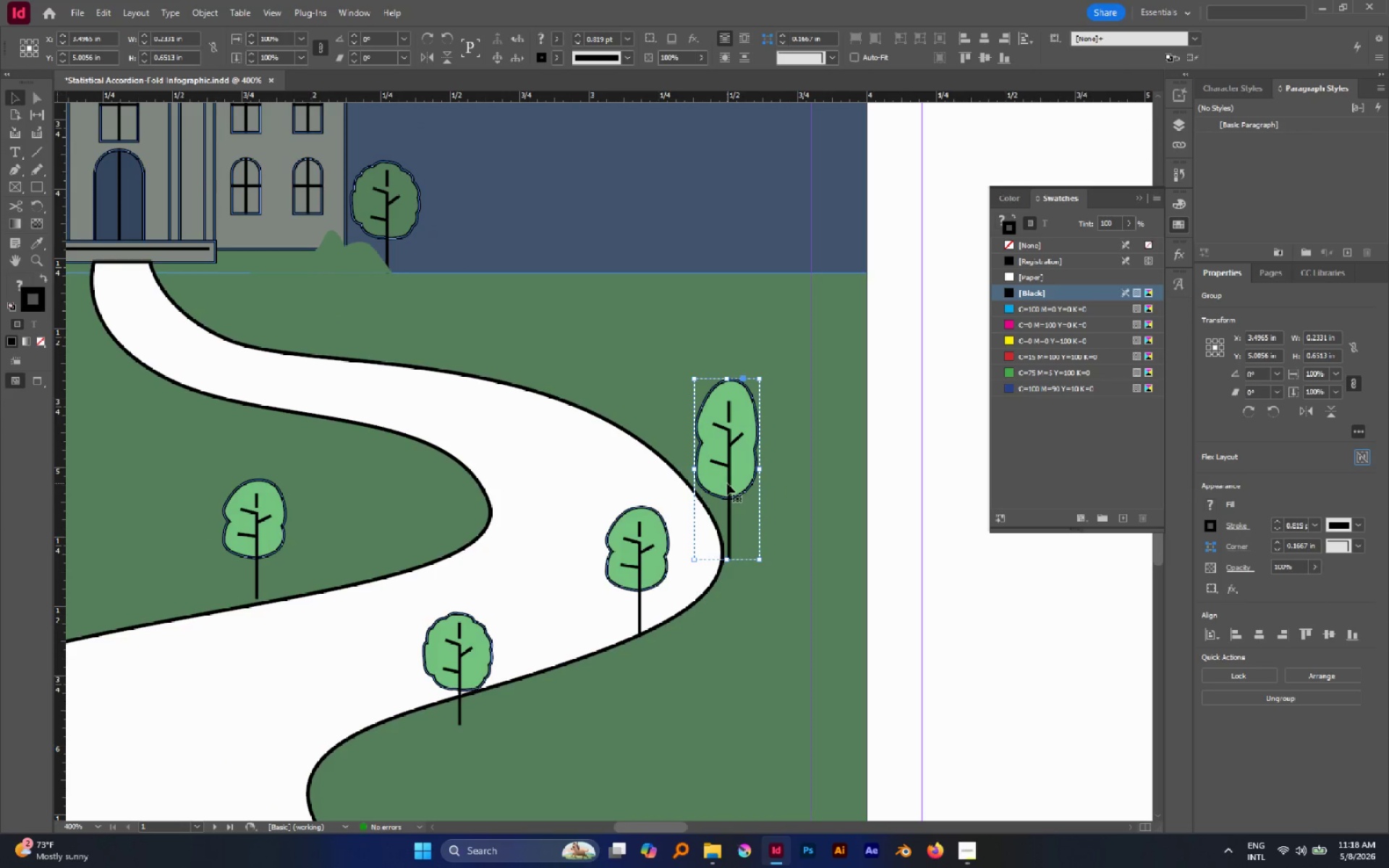 
key(ArrowLeft)
 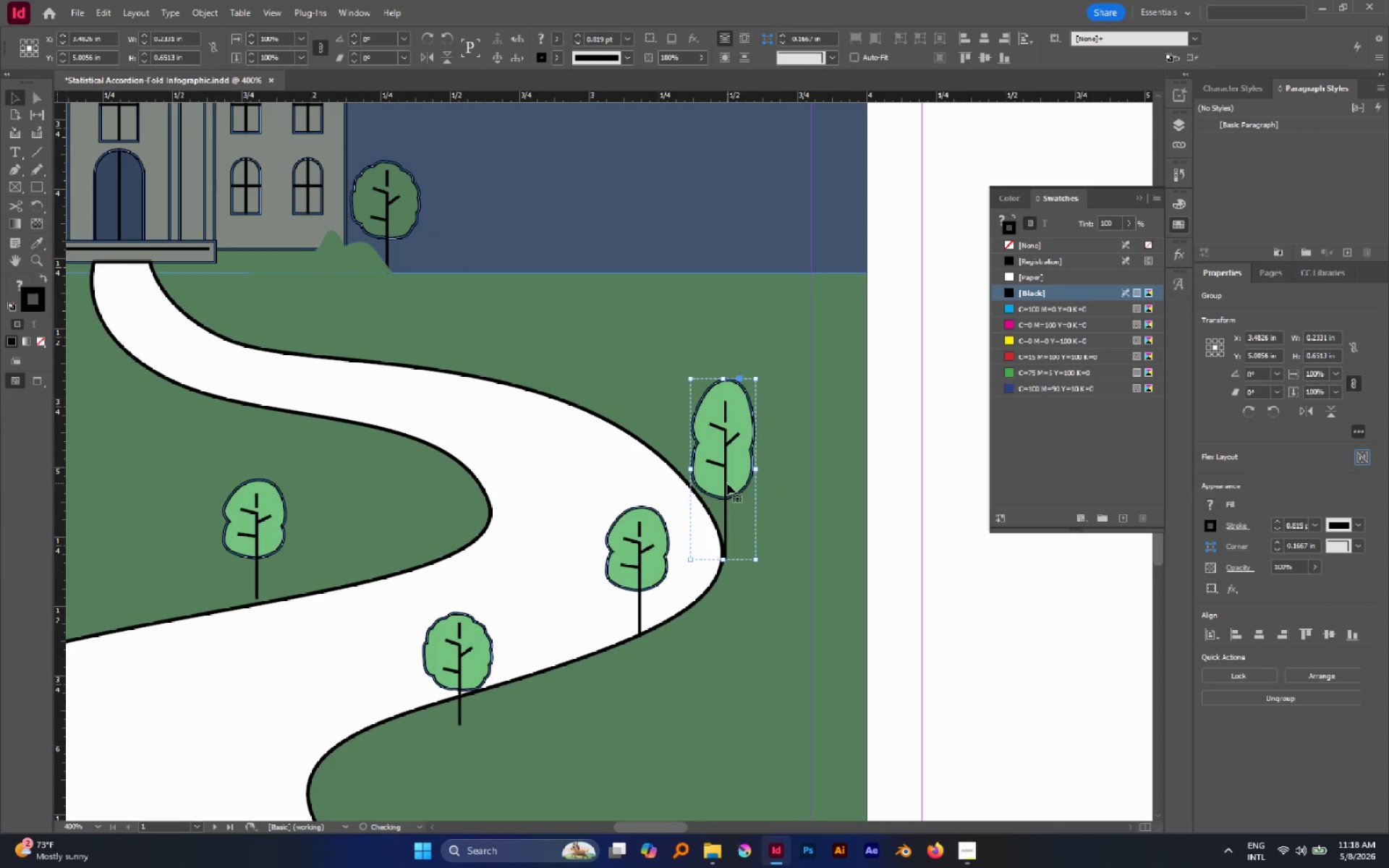 
key(ArrowLeft)
 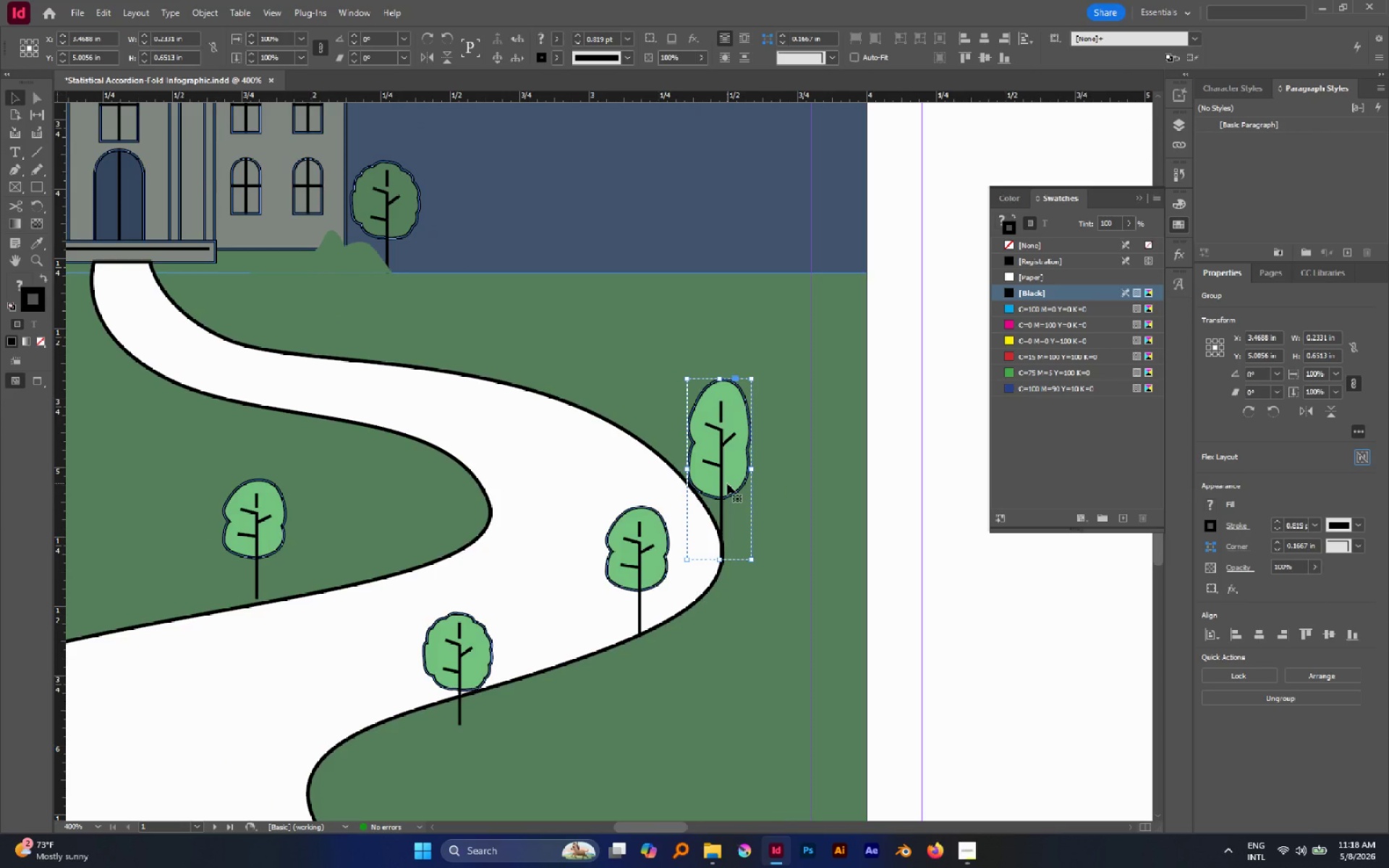 
key(ArrowRight)
 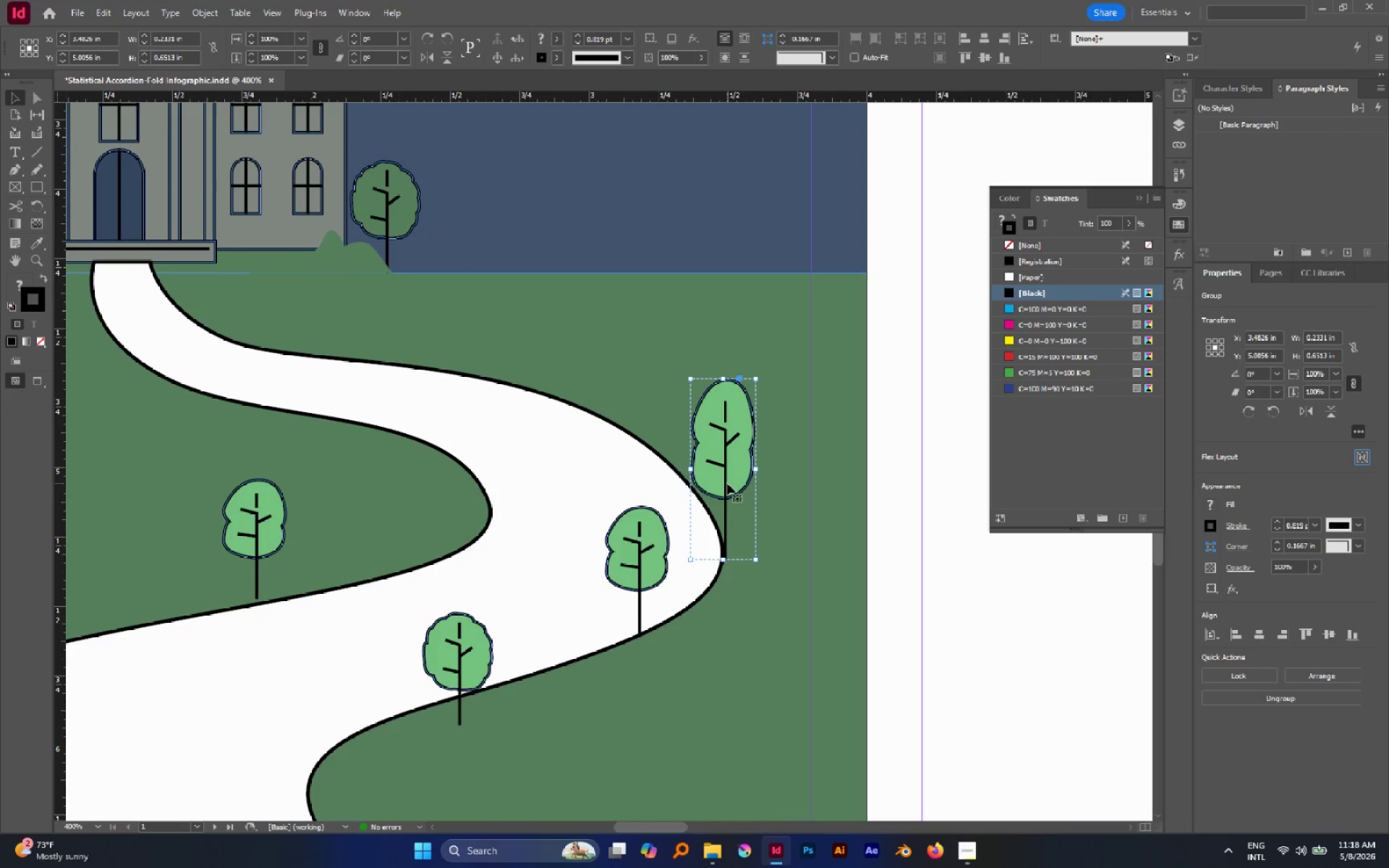 
hold_key(key=AltLeft, duration=0.66)
scroll: coordinate [729, 495], scroll_direction: up, amount: 3.0
 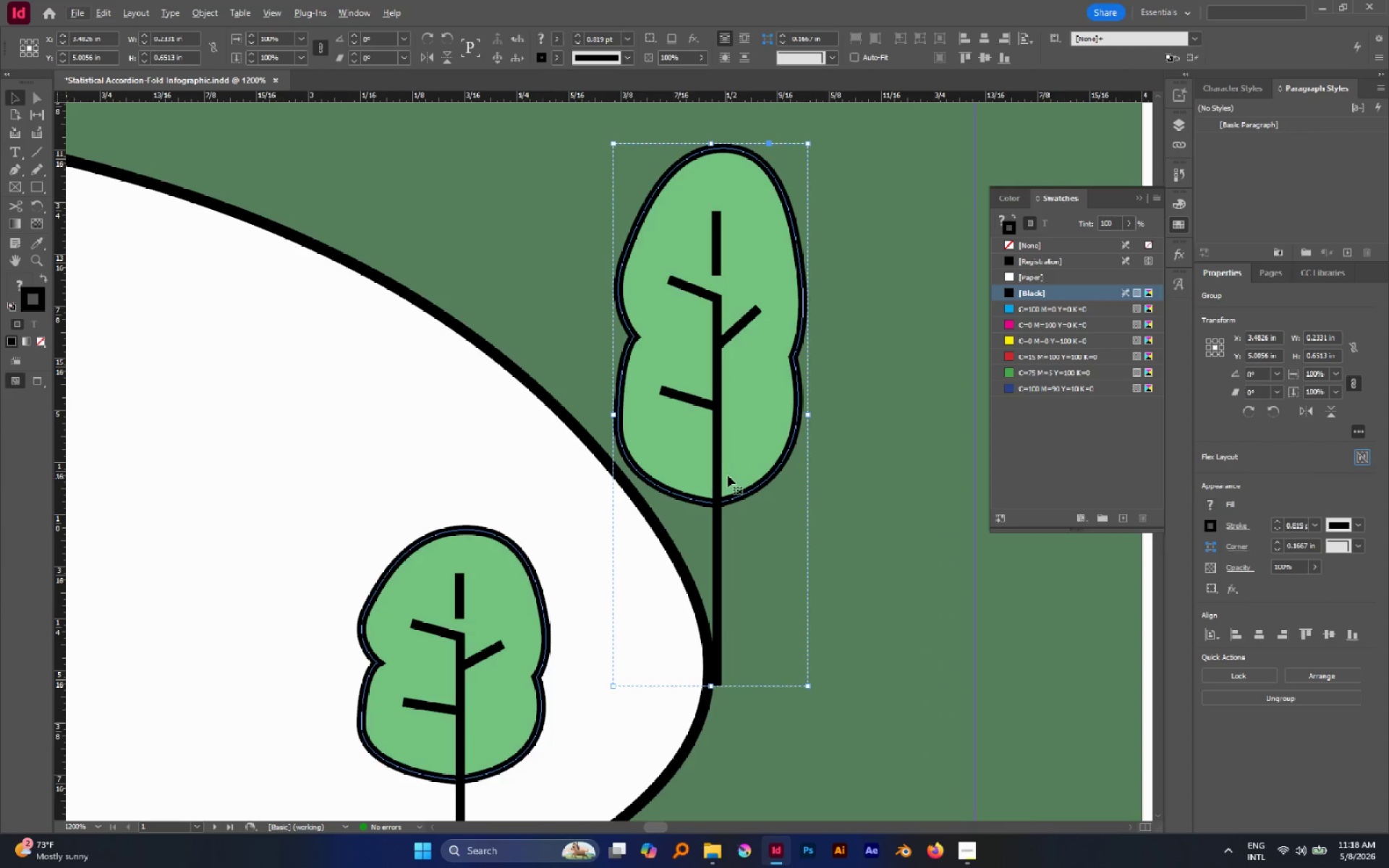 
left_click_drag(start_coordinate=[728, 475], to_coordinate=[722, 475])
 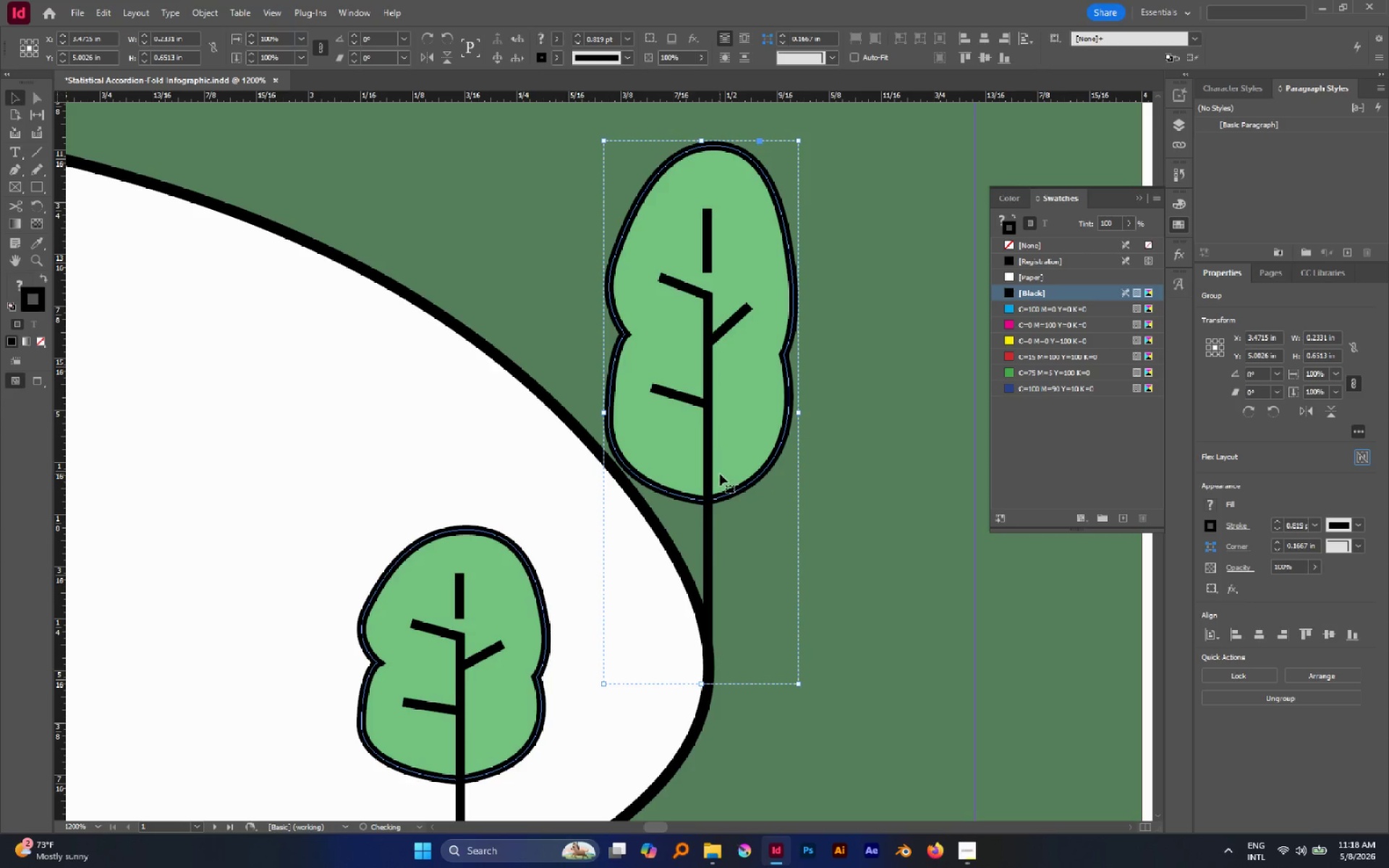 
hold_key(key=AltLeft, duration=0.77)
scroll: coordinate [802, 553], scroll_direction: down, amount: 3.0
 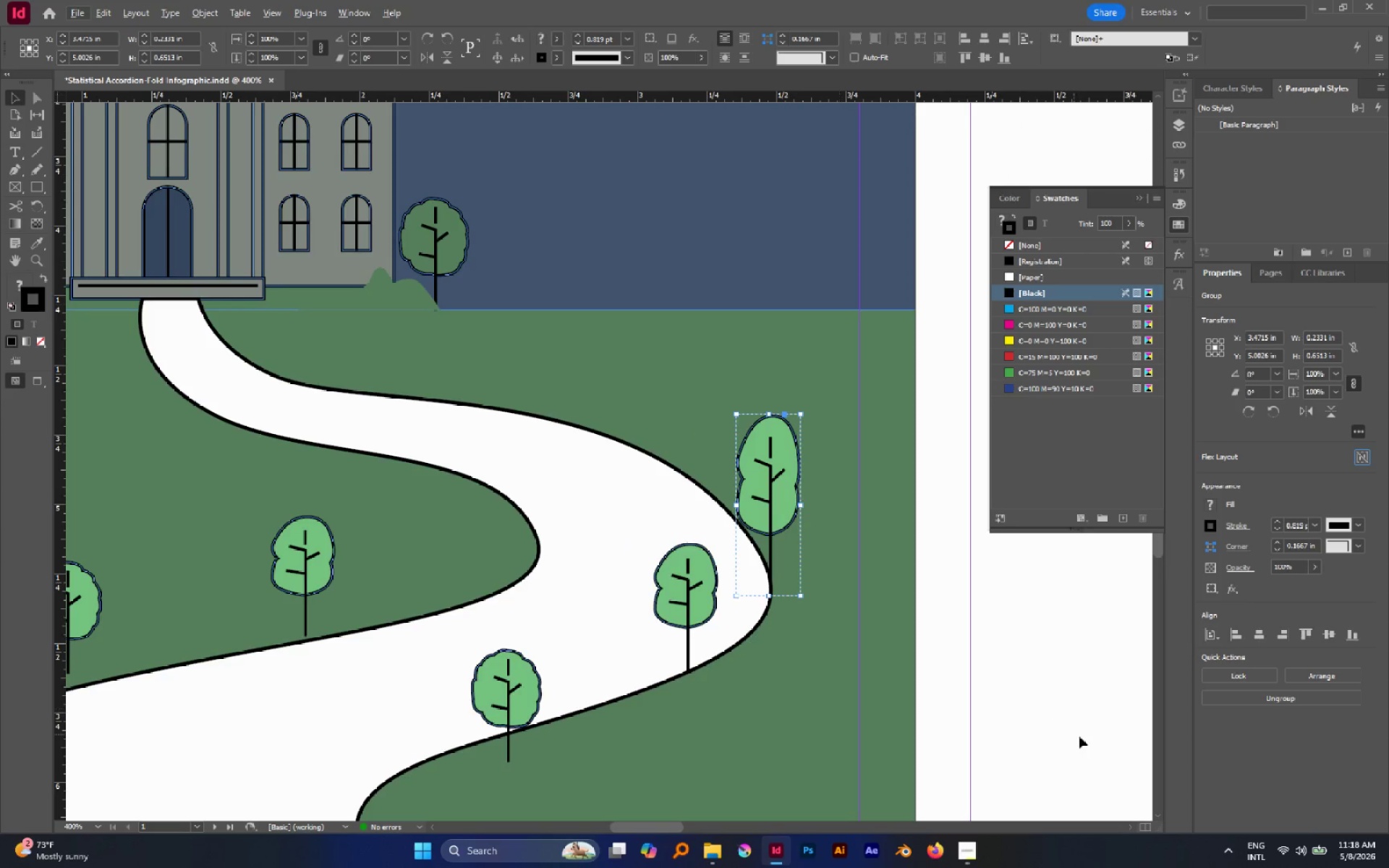 
left_click([1079, 736])
 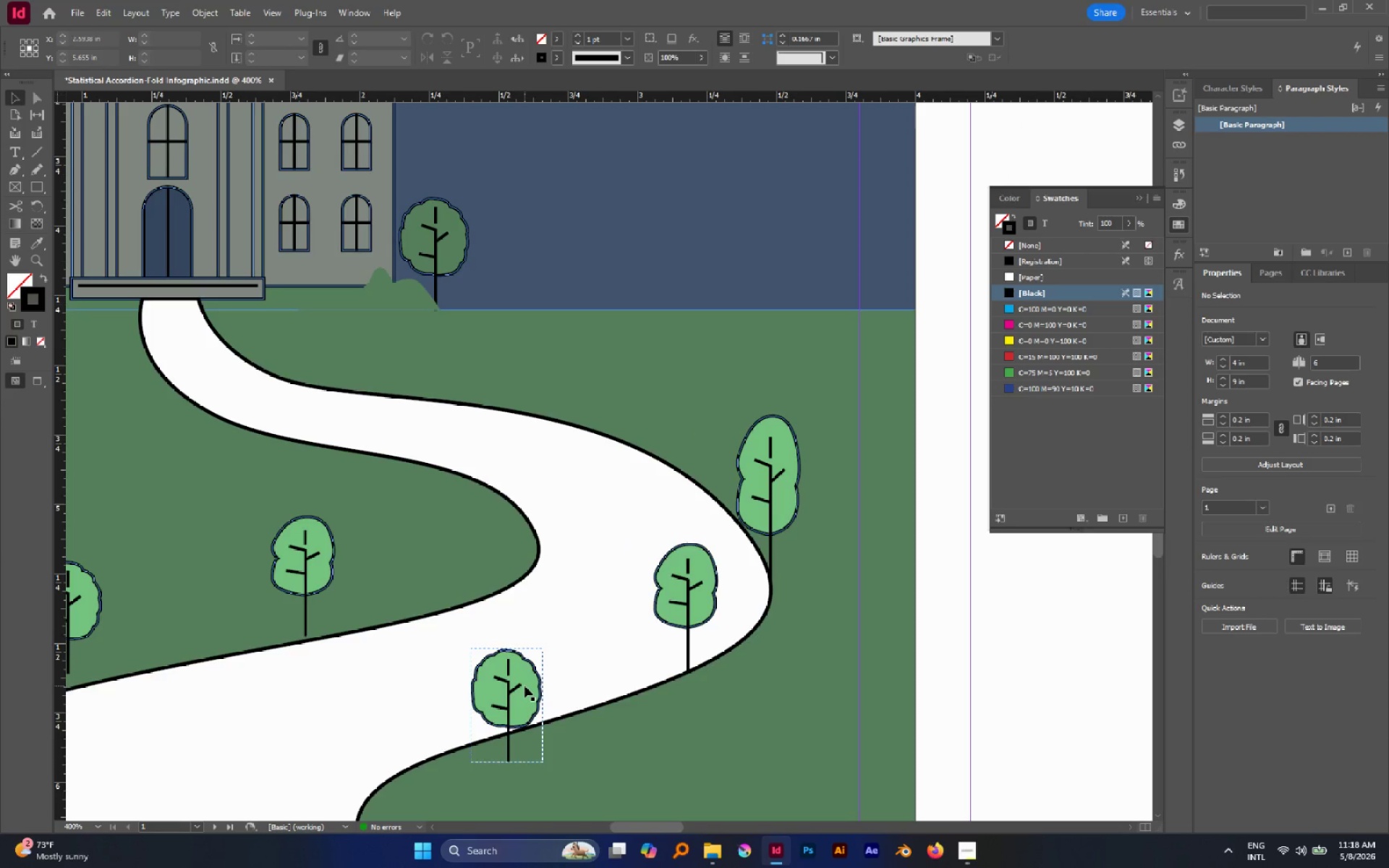 
left_click_drag(start_coordinate=[524, 686], to_coordinate=[513, 673])
 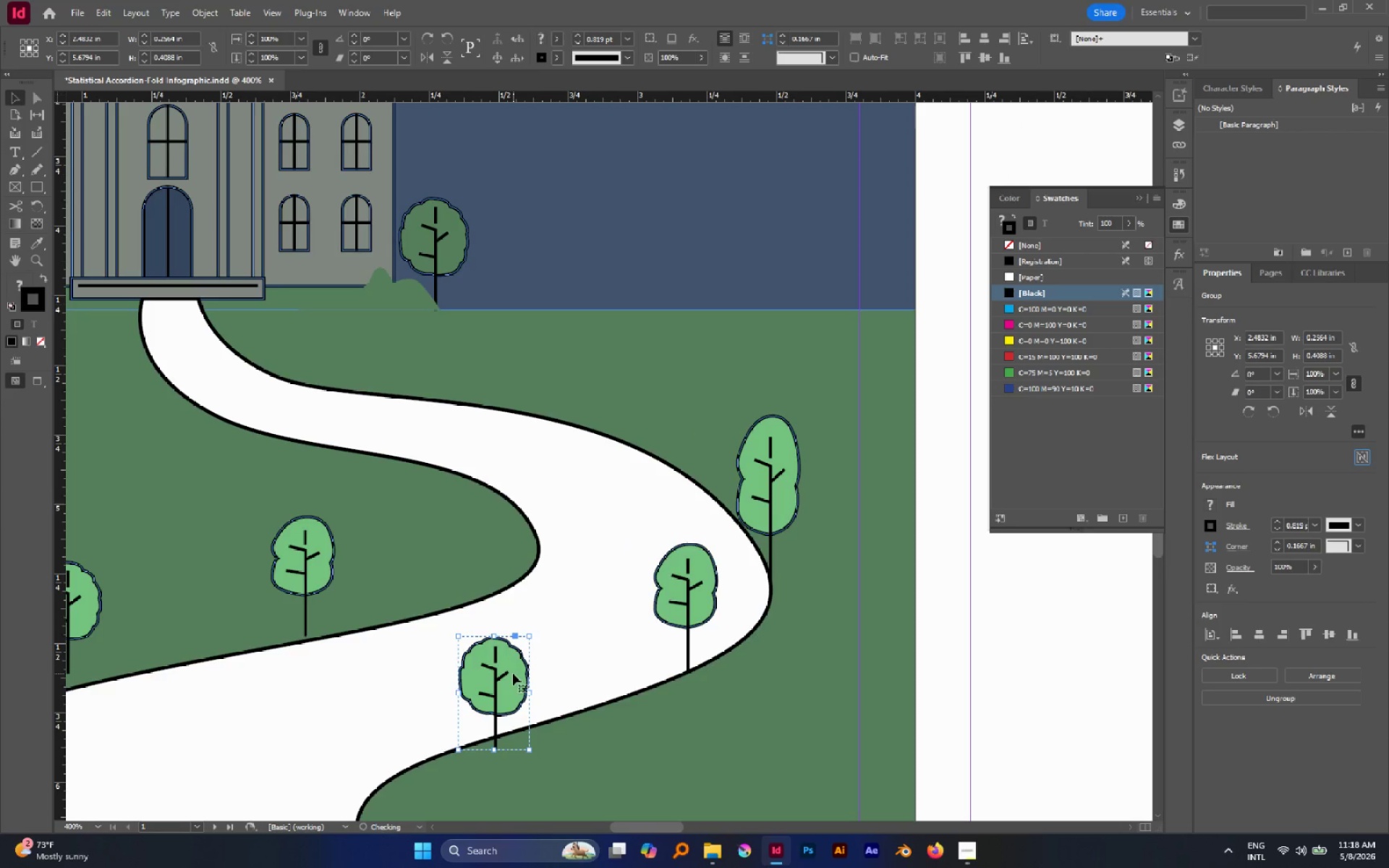 
left_click_drag(start_coordinate=[513, 673], to_coordinate=[507, 665])
 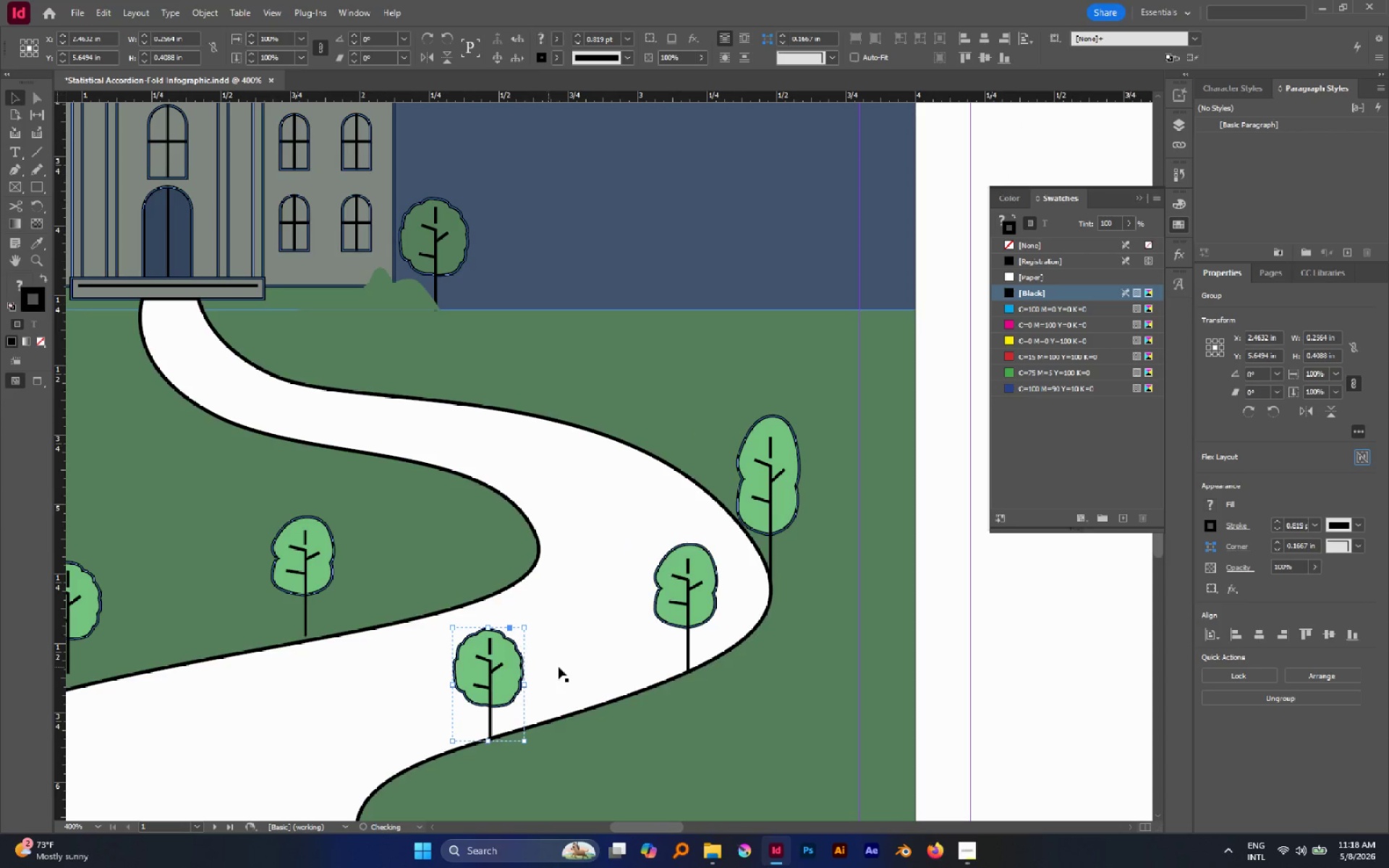 
hold_key(key=AltLeft, duration=0.44)
 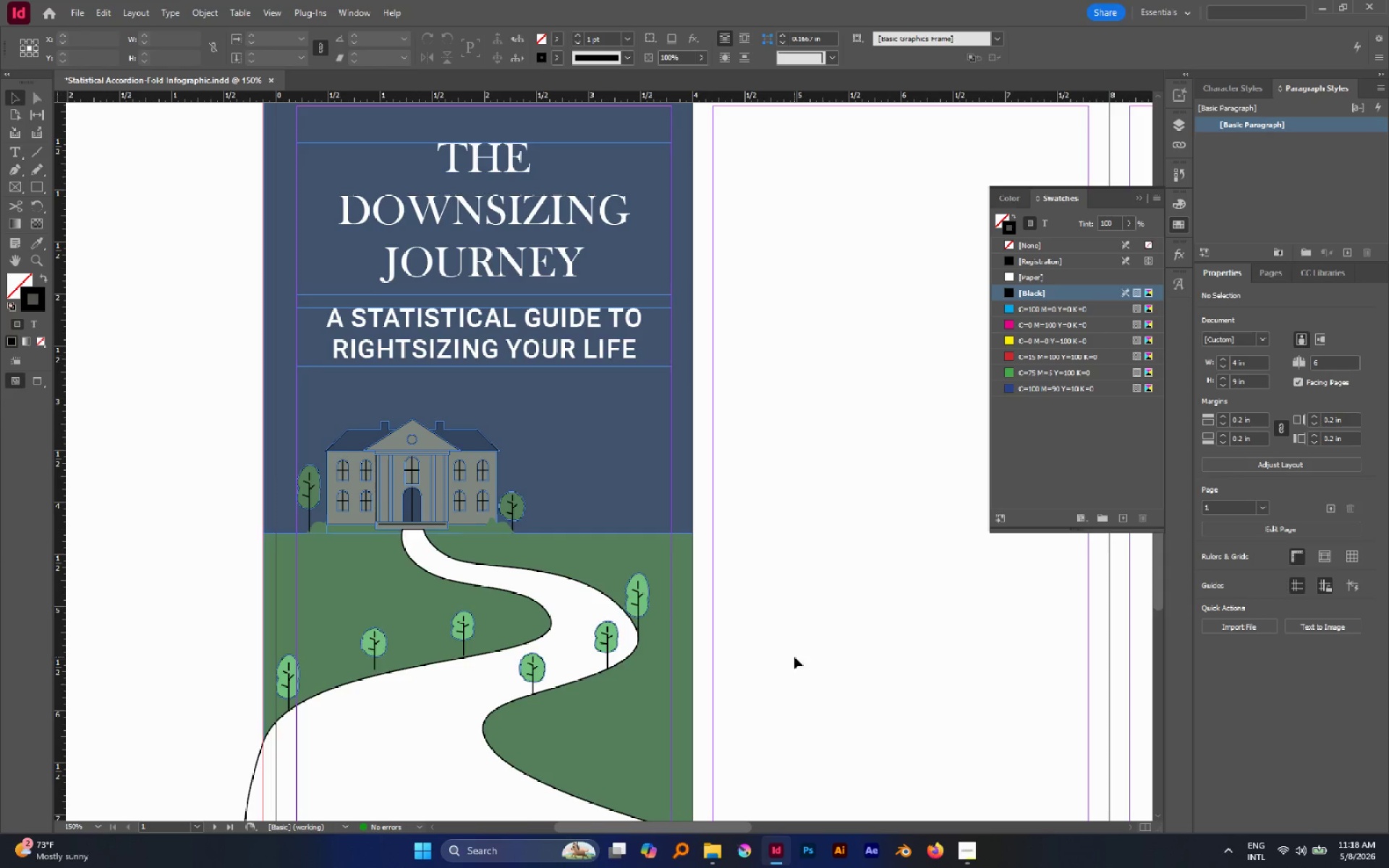 
left_click([794, 657])
 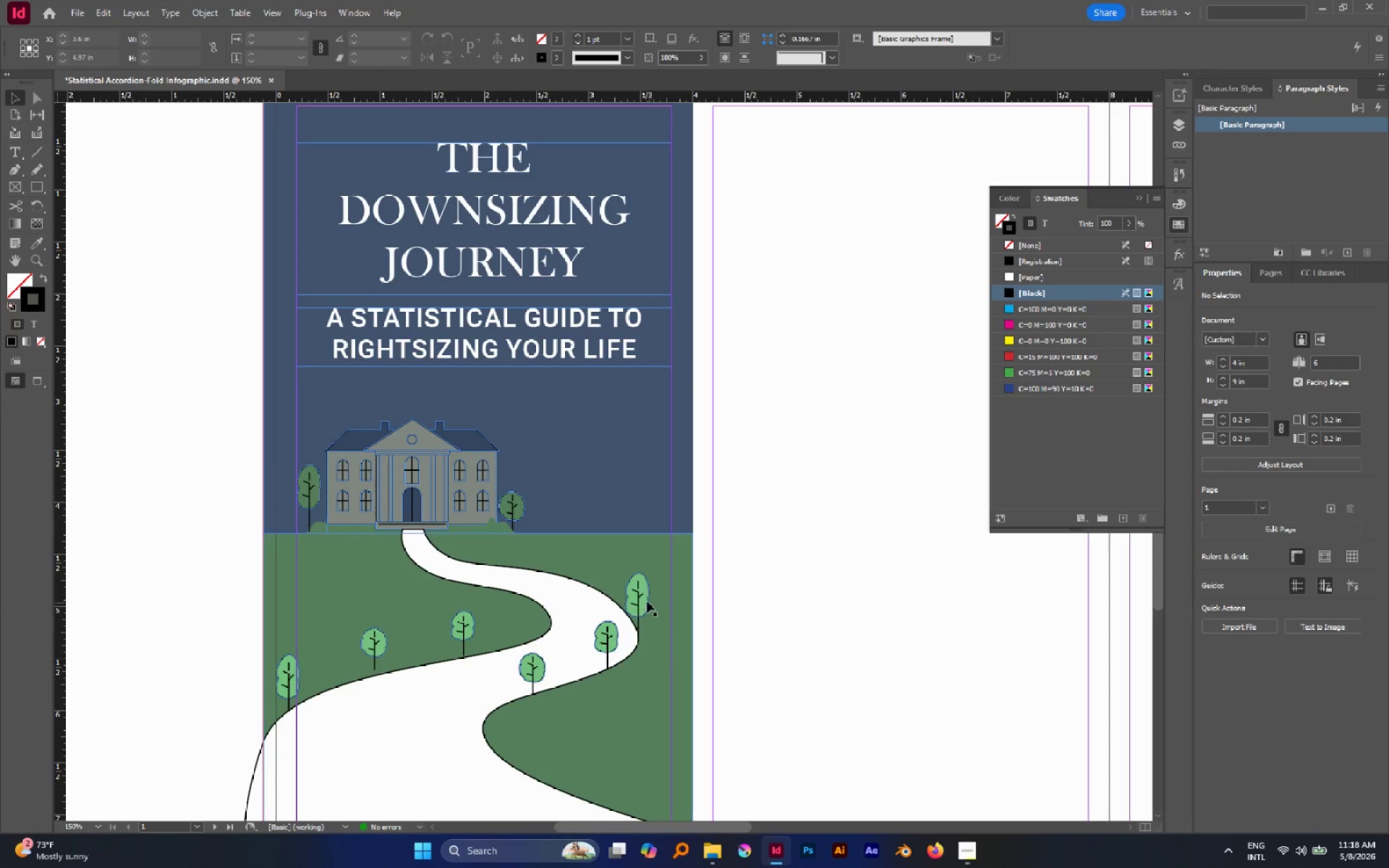 
scroll: coordinate [559, 668], scroll_direction: down, amount: 2.0
 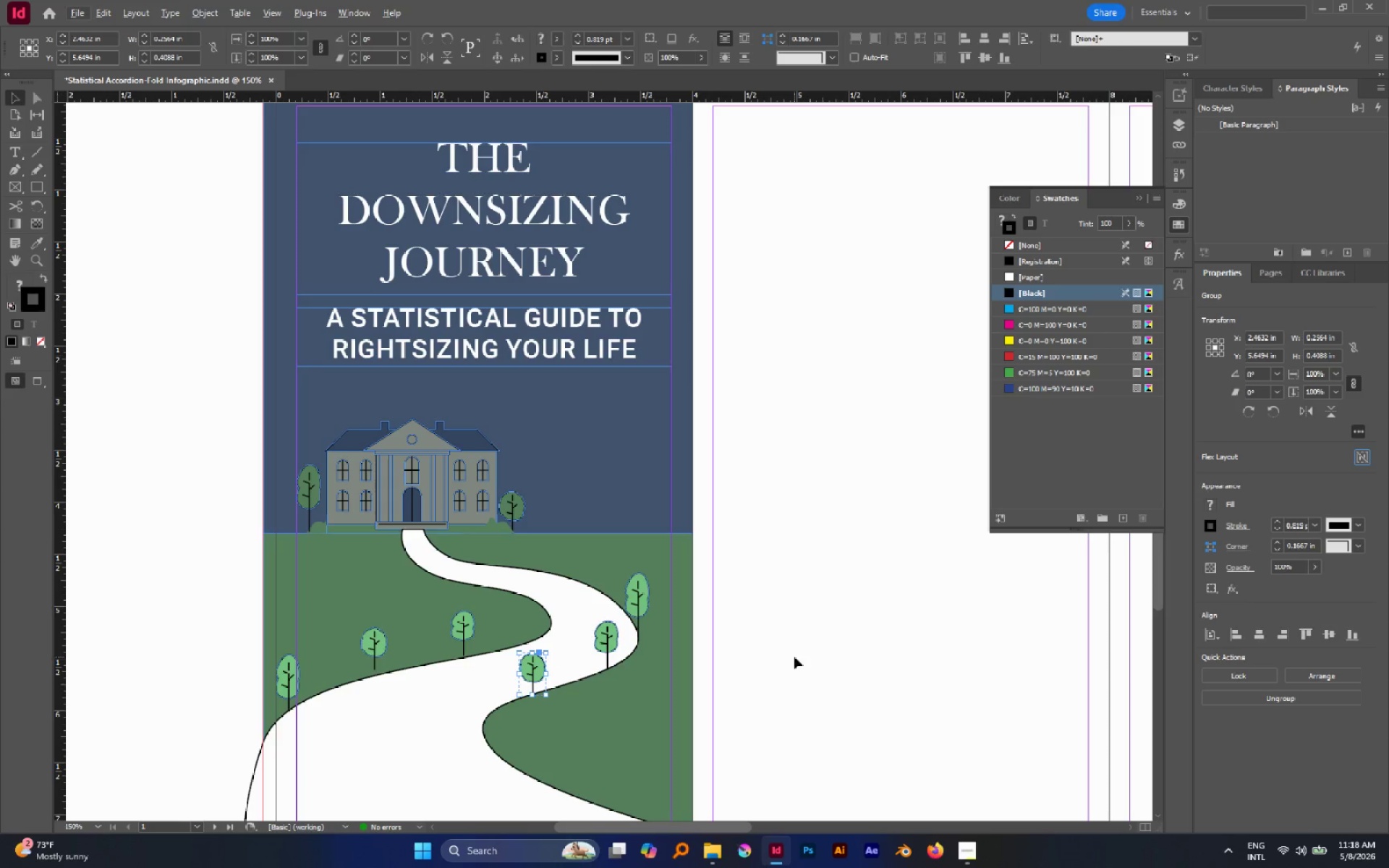 
left_click_drag(start_coordinate=[640, 599], to_coordinate=[600, 559])
 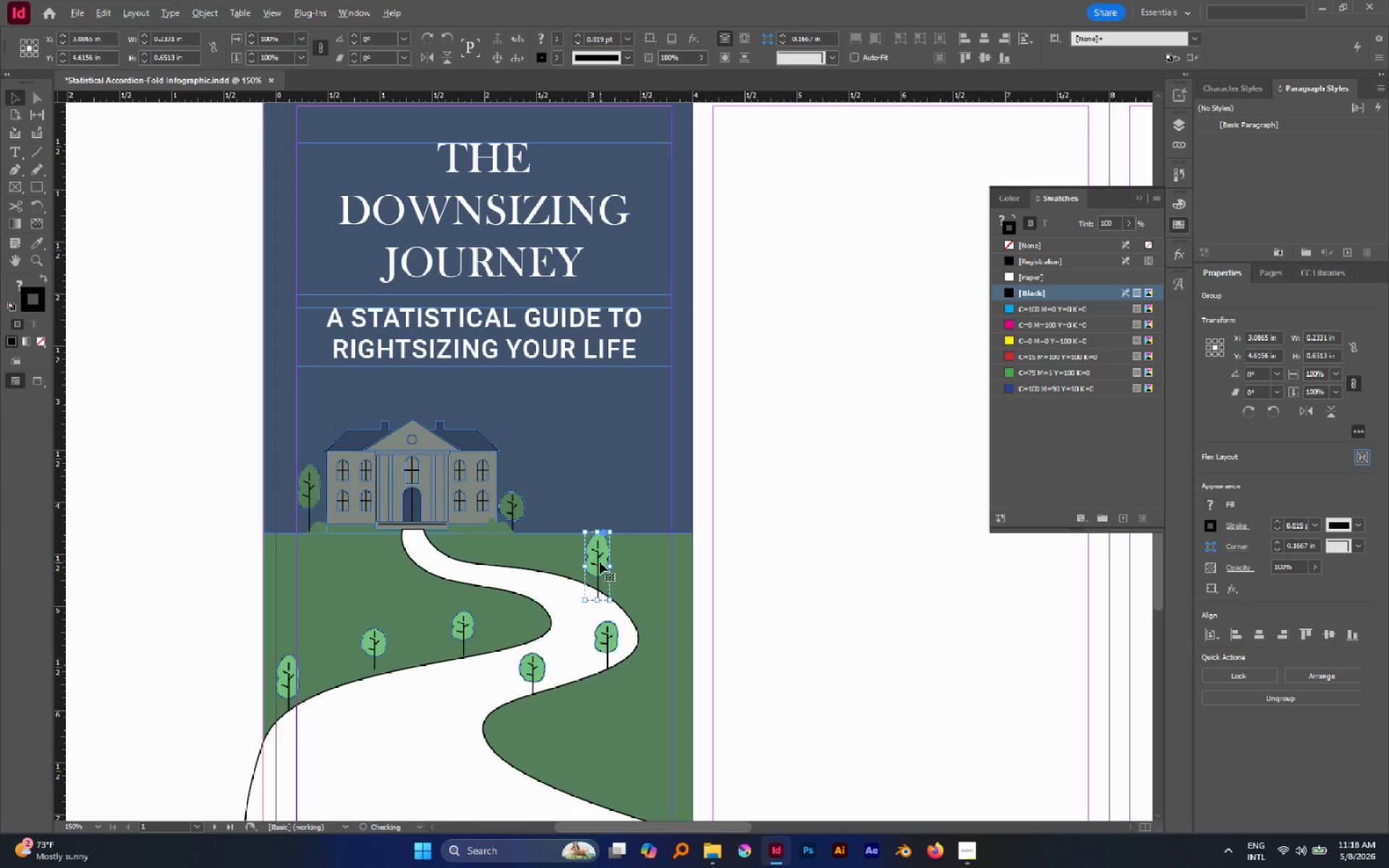 
hold_key(key=AltLeft, duration=0.67)
scroll: coordinate [600, 563], scroll_direction: up, amount: 4.0
 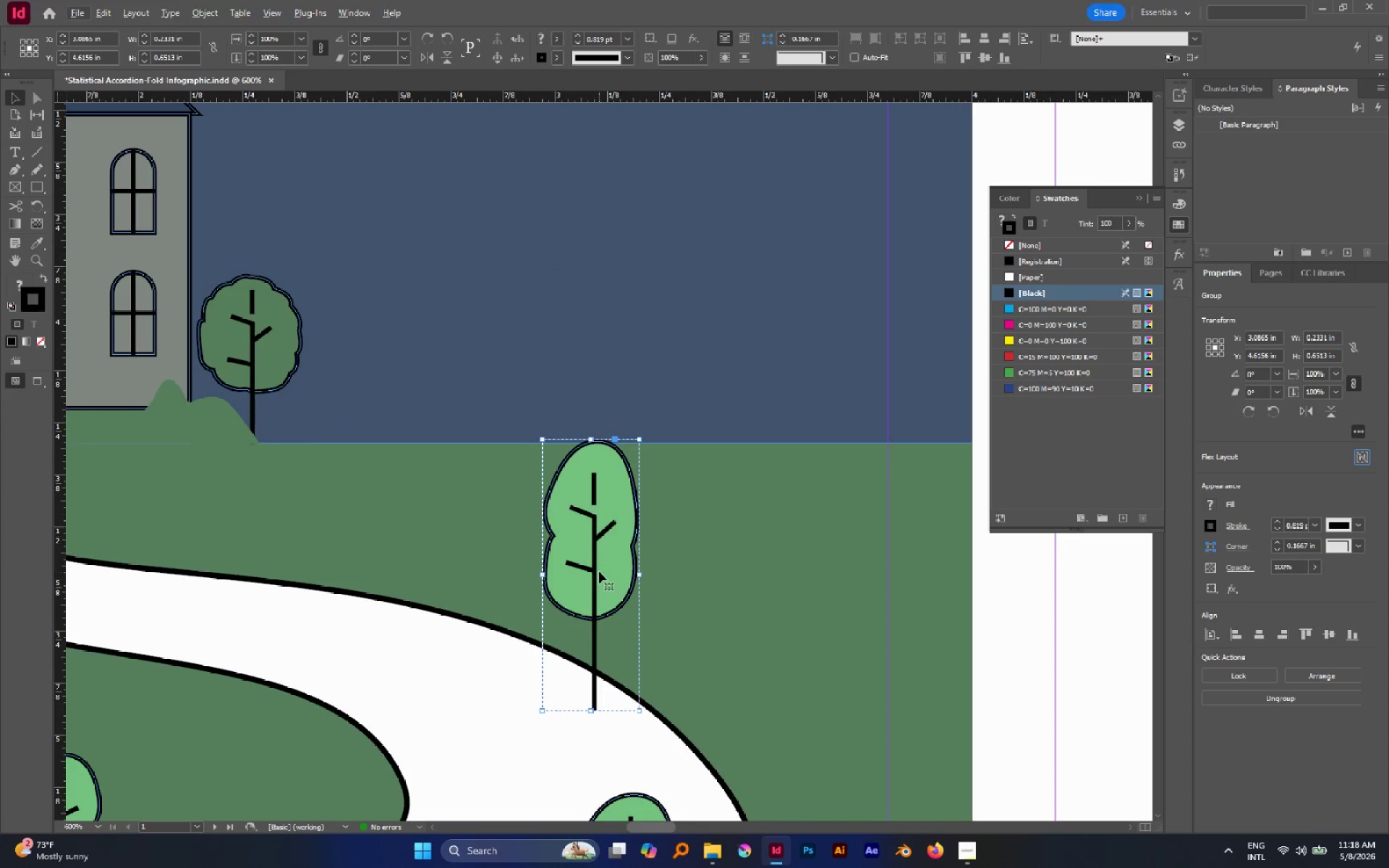 
left_click_drag(start_coordinate=[599, 571], to_coordinate=[611, 560])
 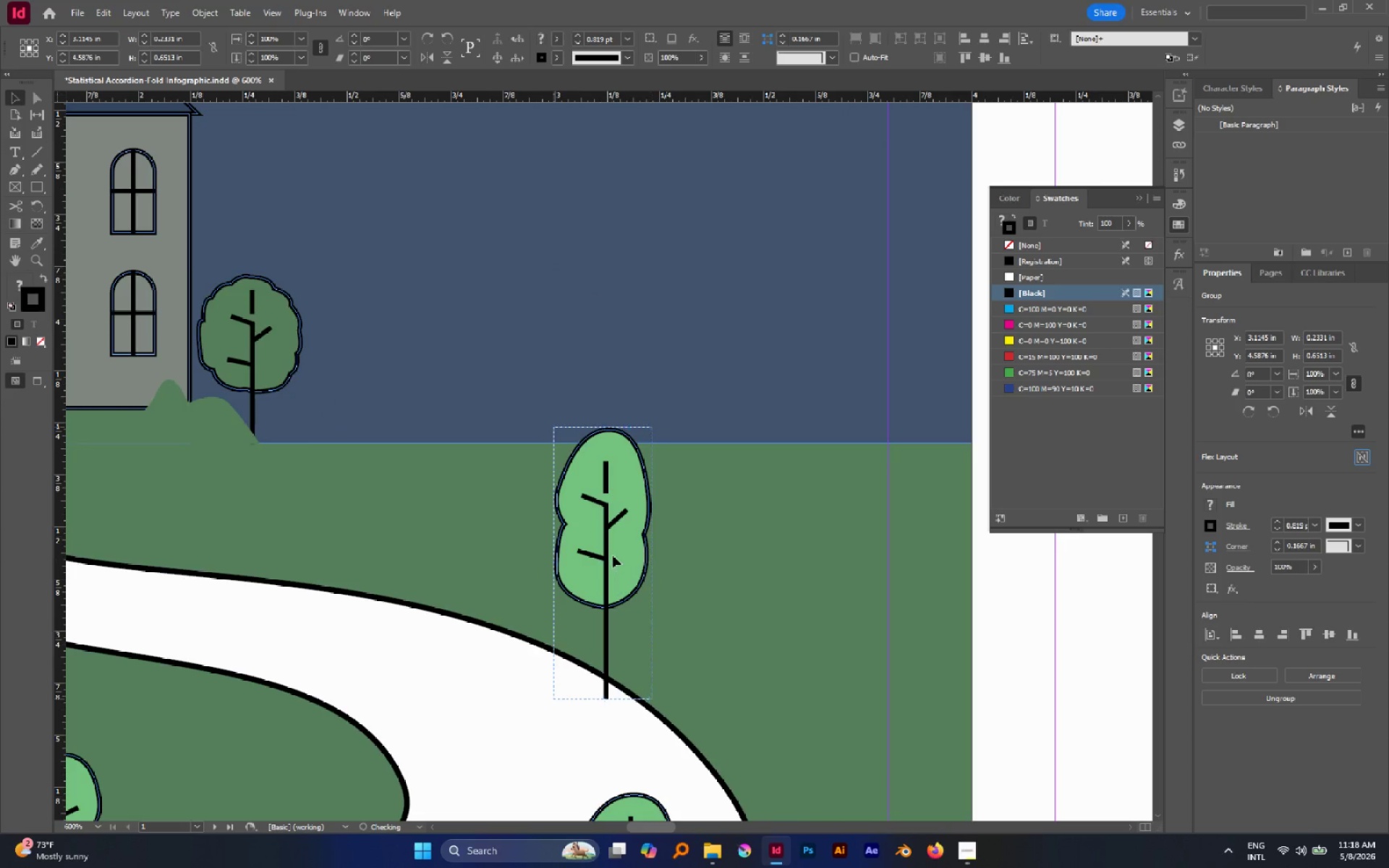 
left_click_drag(start_coordinate=[611, 560], to_coordinate=[614, 547])
 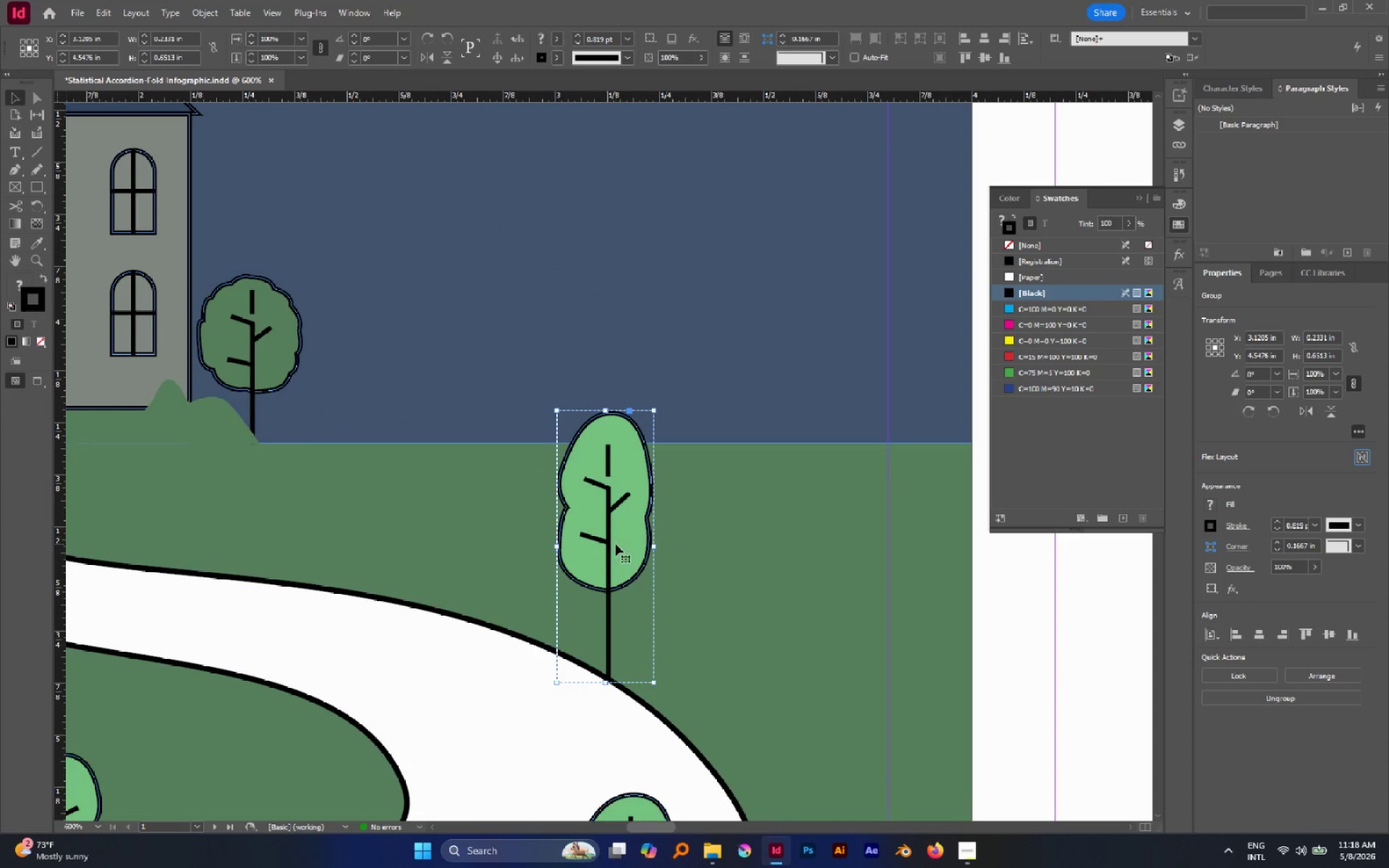 
hold_key(key=AltLeft, duration=0.64)
scroll: coordinate [798, 575], scroll_direction: down, amount: 10.0
 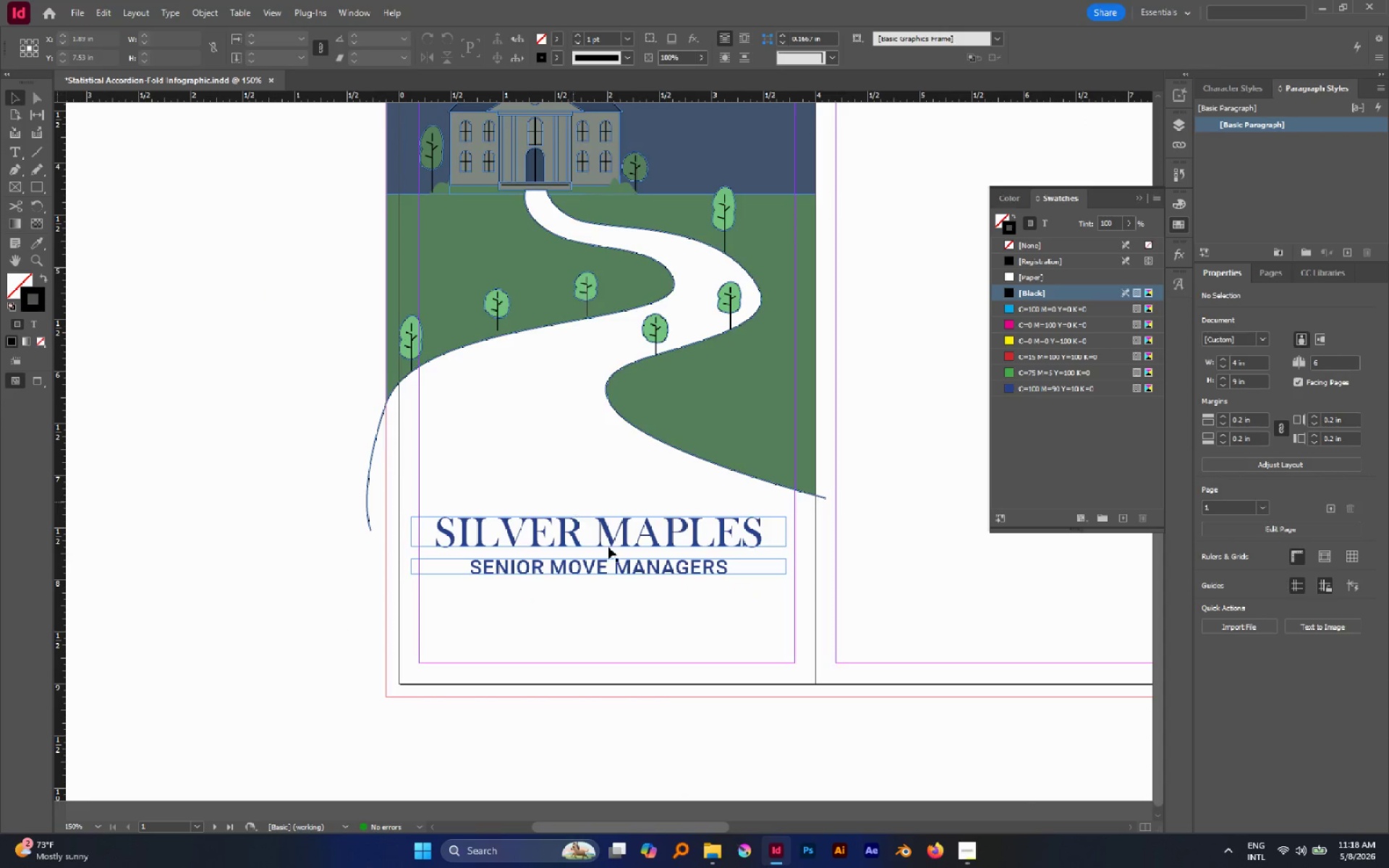 
key(W)
 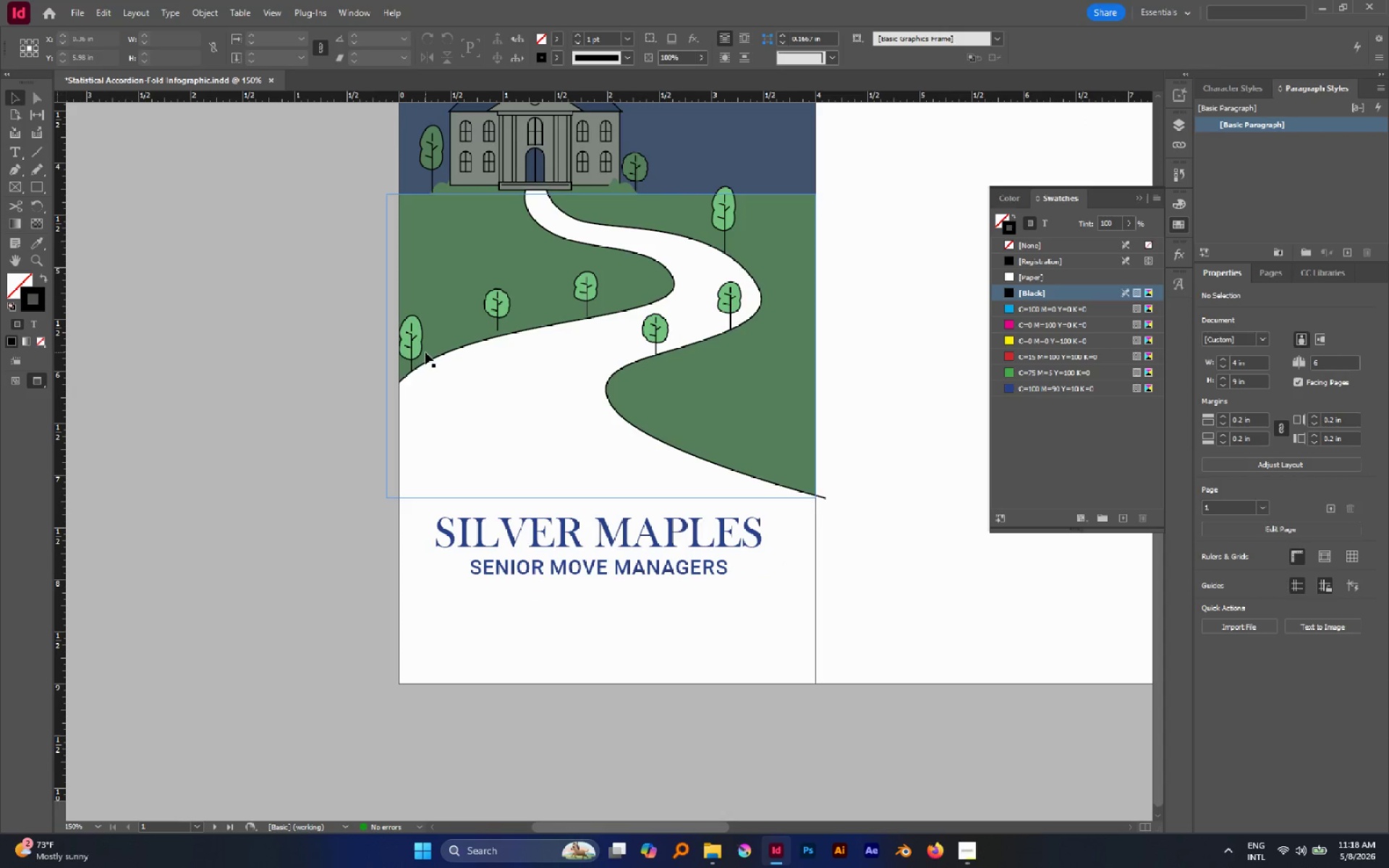 
hold_key(key=AltLeft, duration=1.03)
scroll: coordinate [415, 336], scroll_direction: up, amount: 7.0
 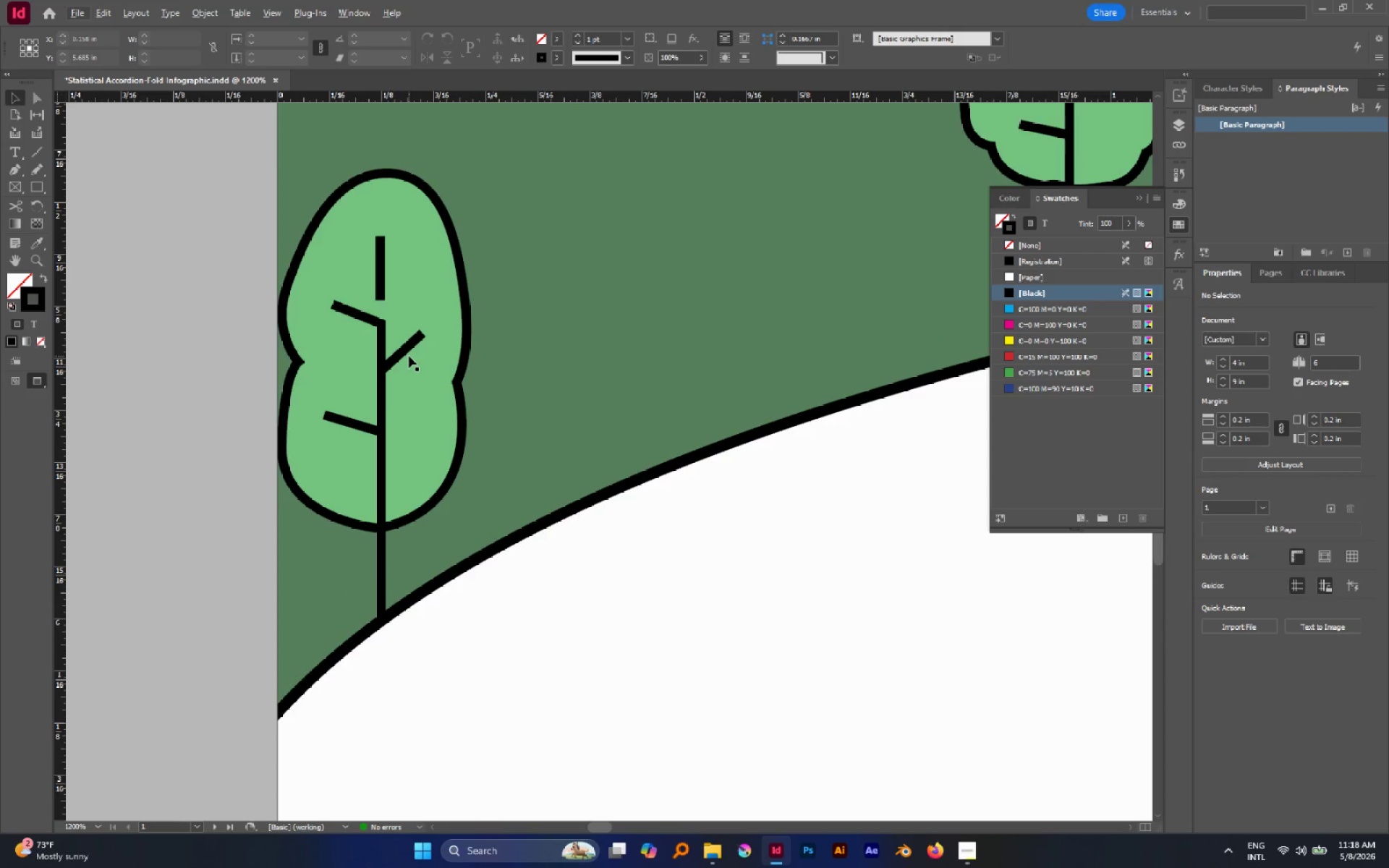 
left_click_drag(start_coordinate=[409, 356], to_coordinate=[459, 324])
 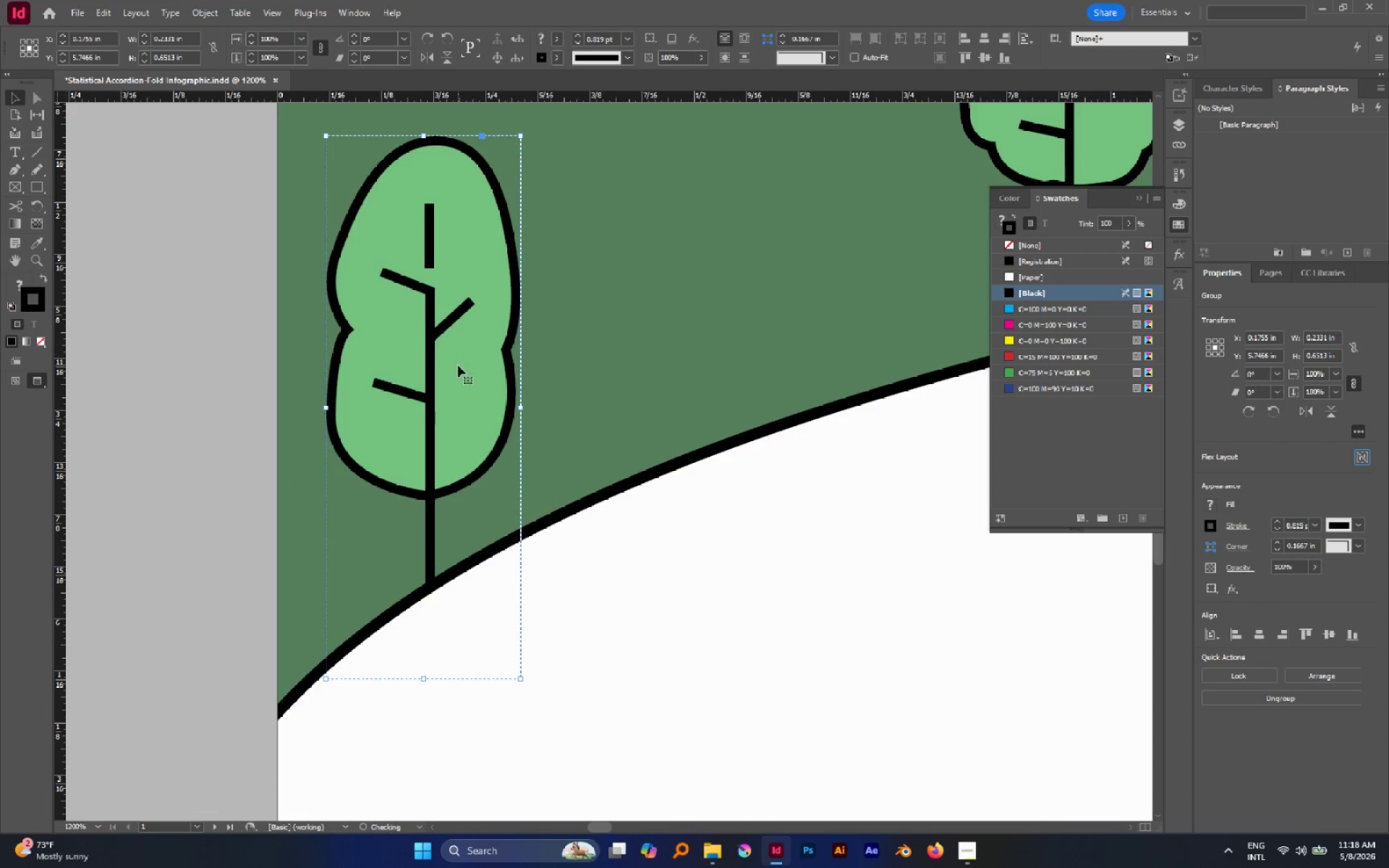 
left_click_drag(start_coordinate=[458, 365], to_coordinate=[470, 353])
 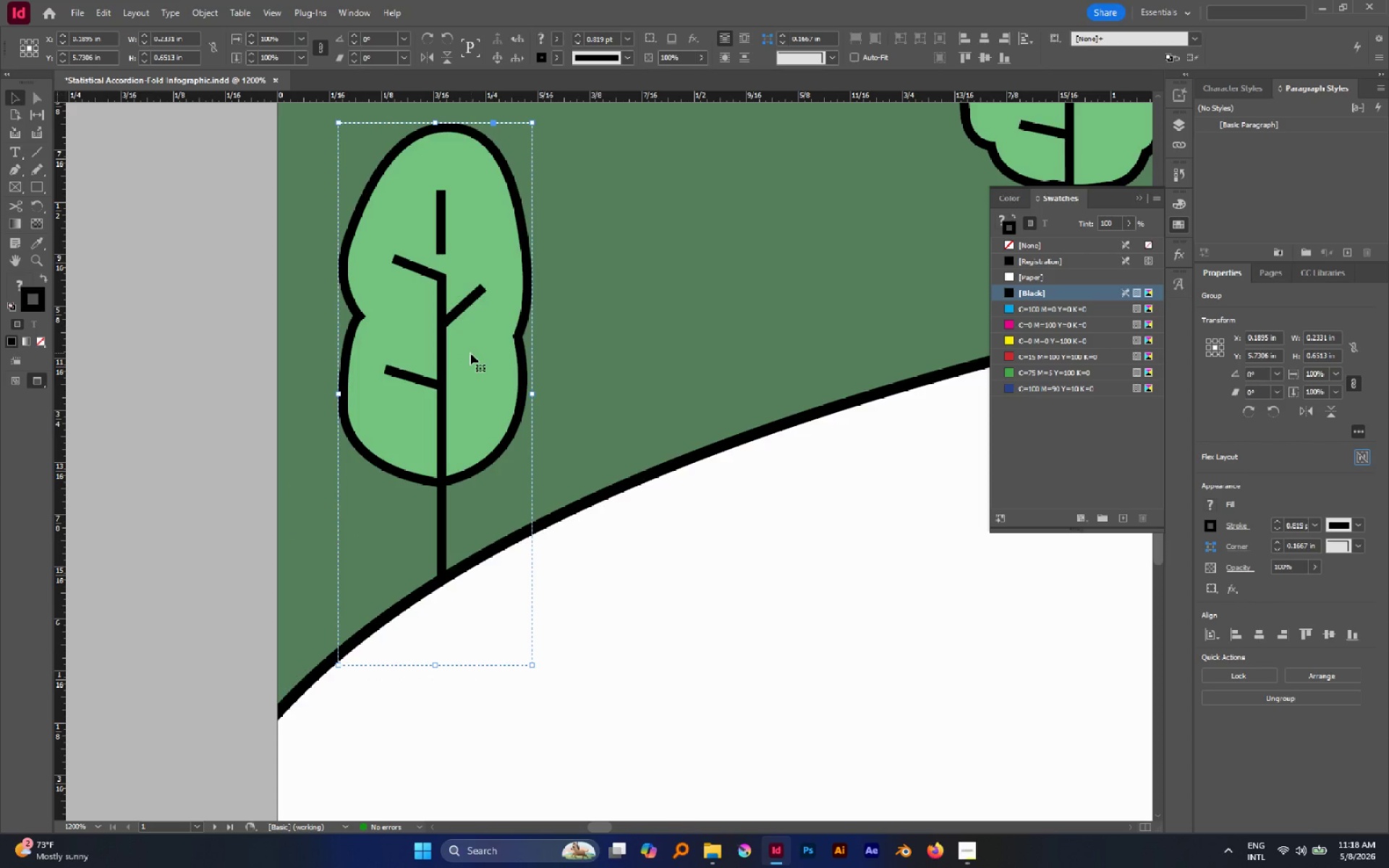 
hold_key(key=AltLeft, duration=0.34)
scroll: coordinate [470, 356], scroll_direction: down, amount: 3.0
 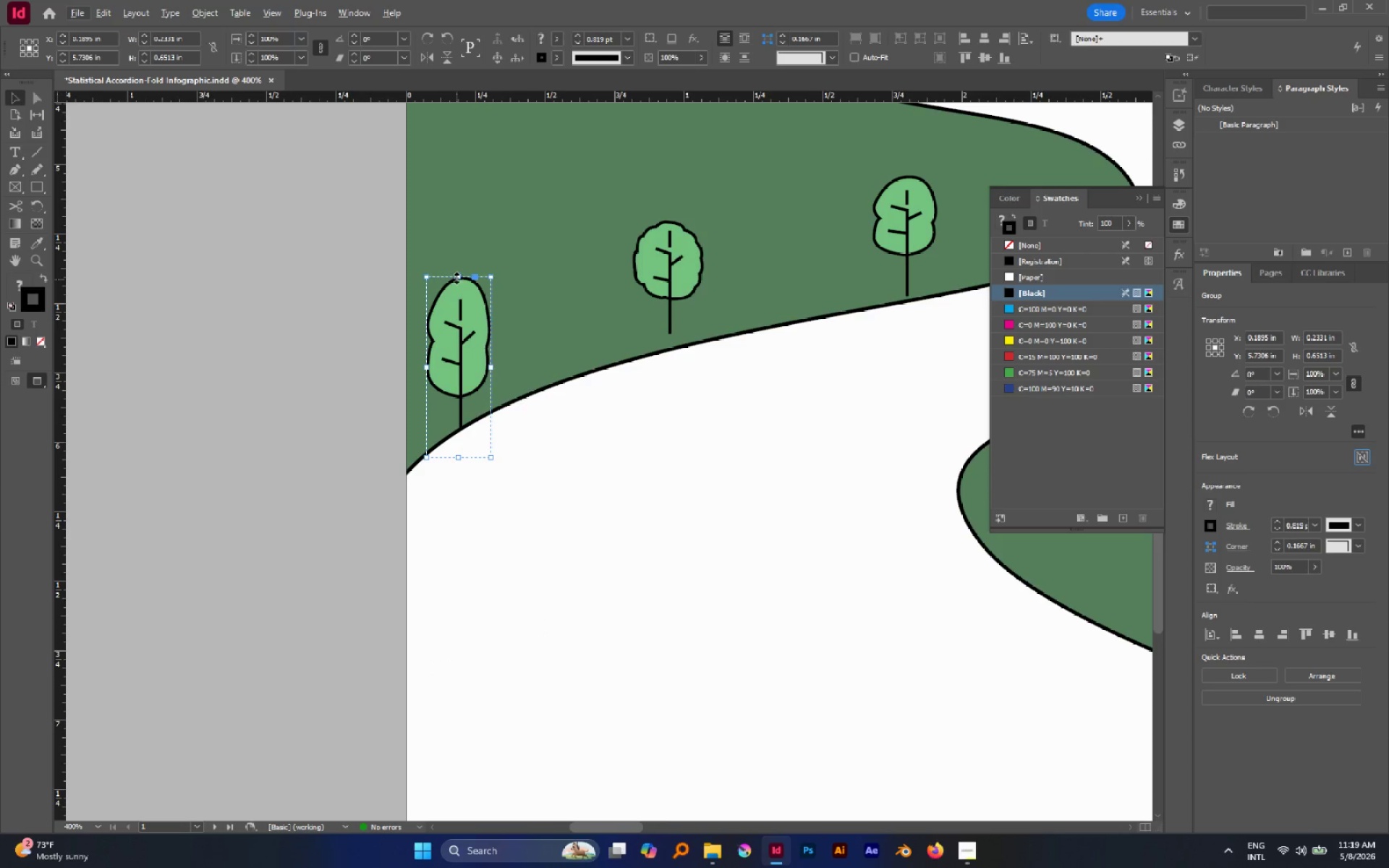 
left_click_drag(start_coordinate=[456, 277], to_coordinate=[449, 312])
 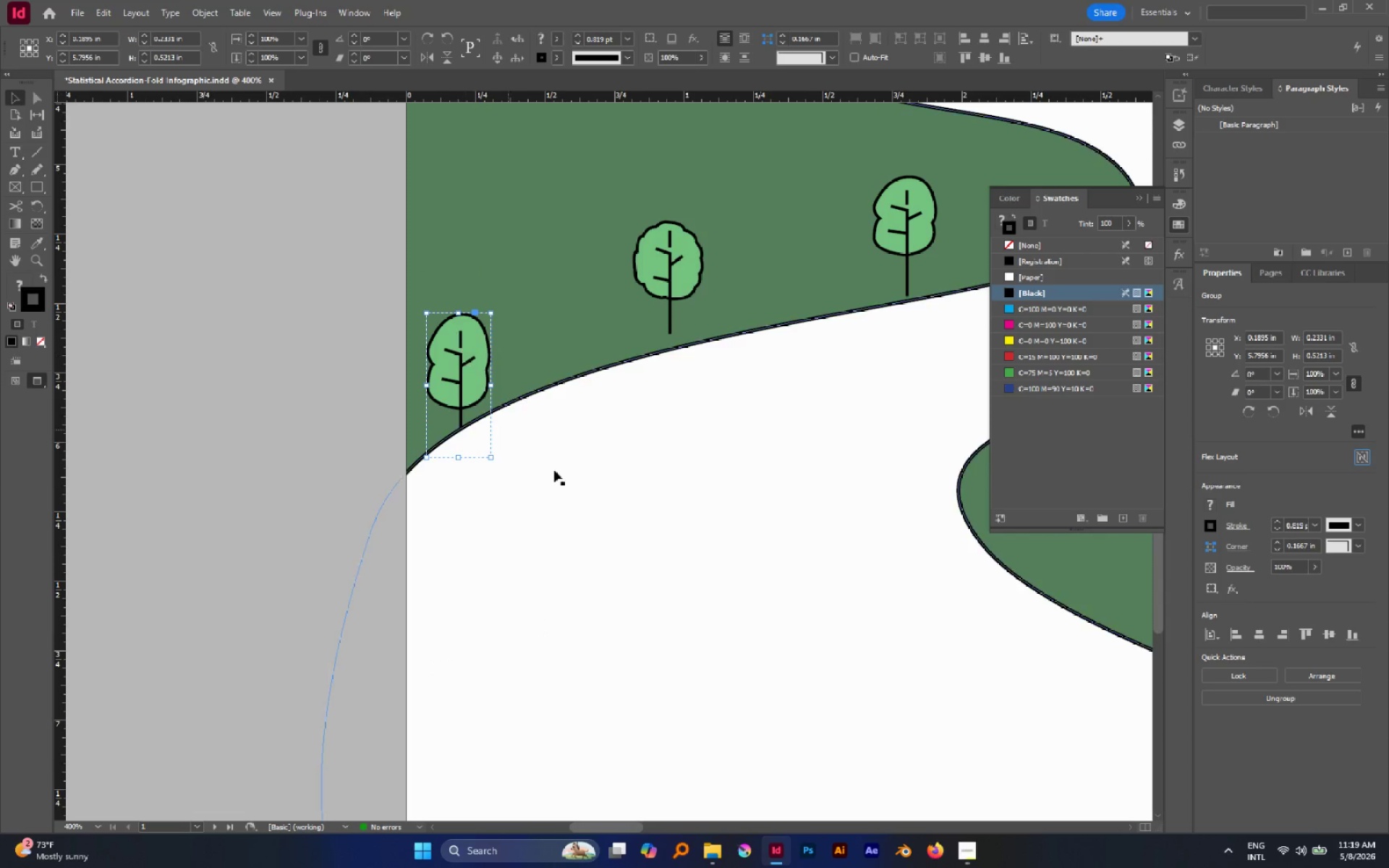 
left_click([600, 498])
 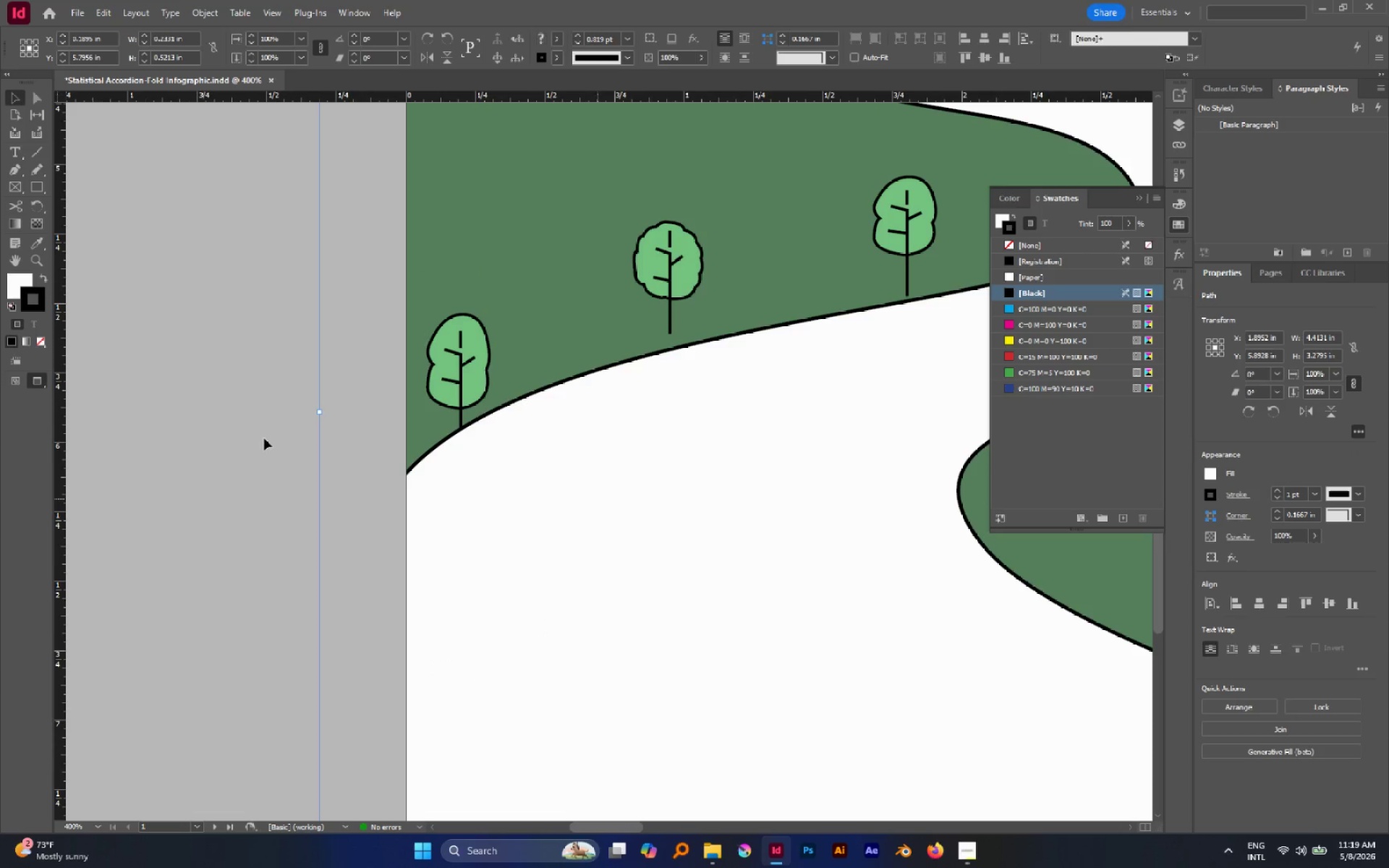 
hold_key(key=AltLeft, duration=0.67)
 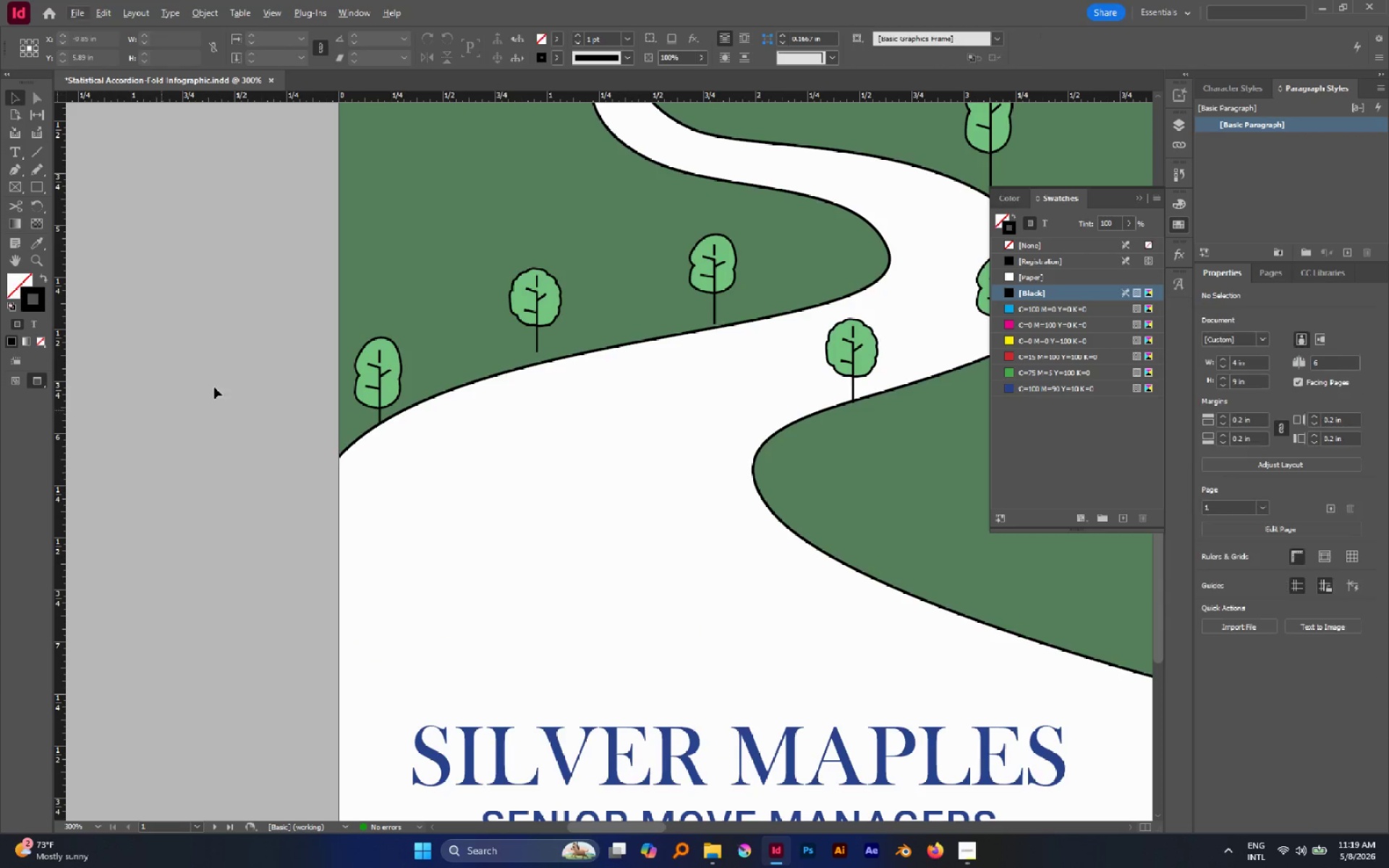 
left_click([157, 413])
 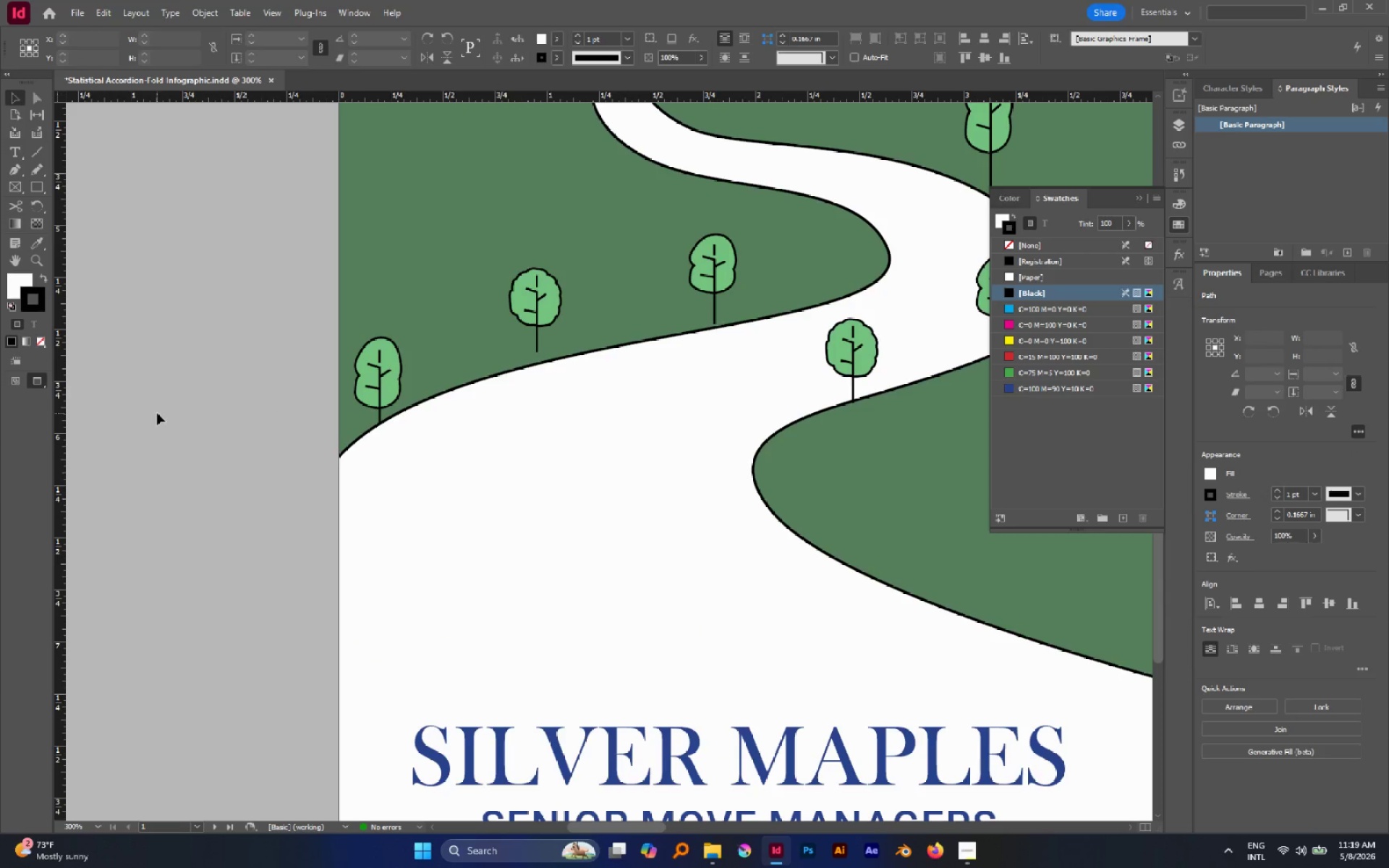 
scroll: coordinate [132, 413], scroll_direction: down, amount: 2.0
 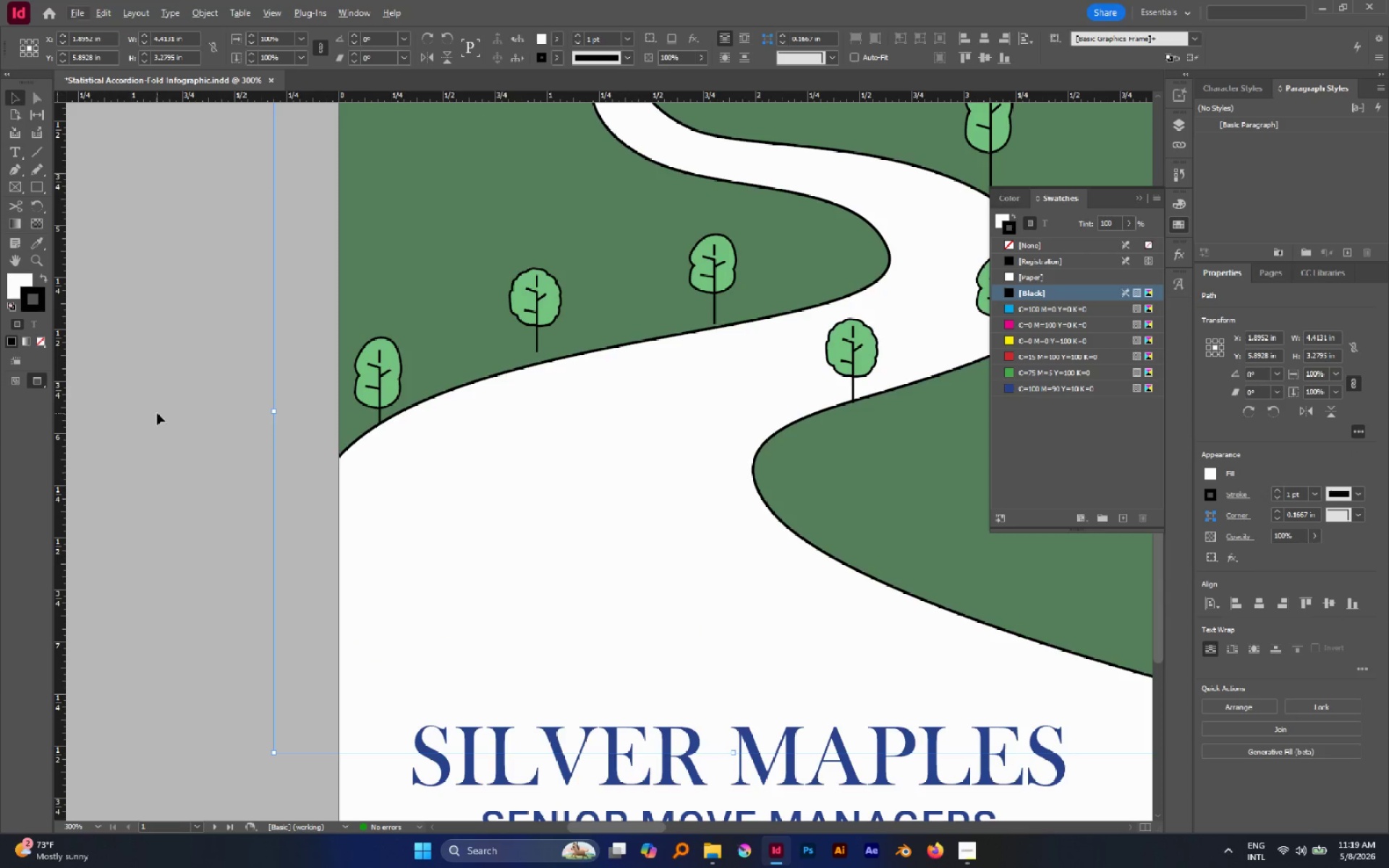 
key(Alt+AltLeft)
 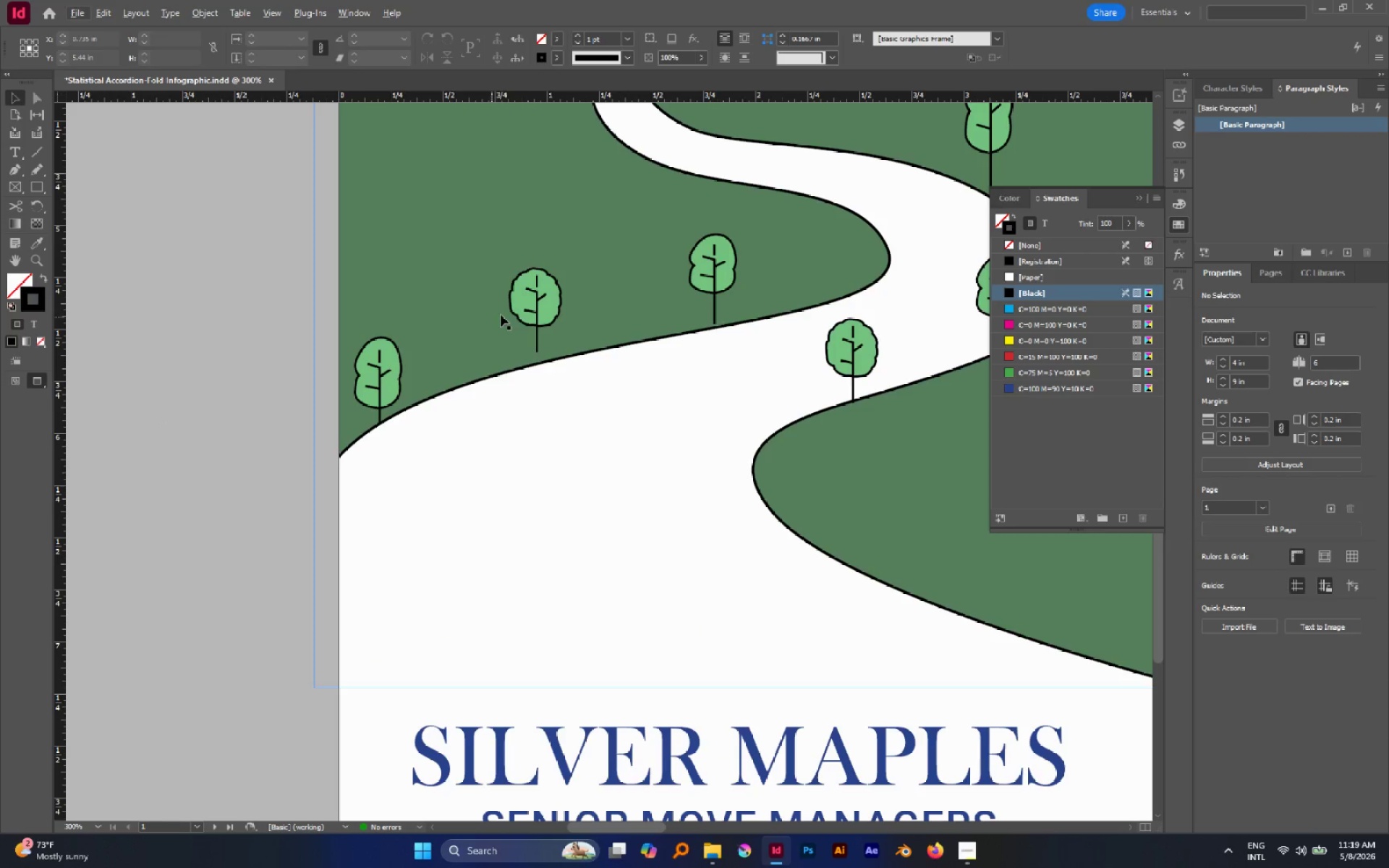 
hold_key(key=AltLeft, duration=0.98)
 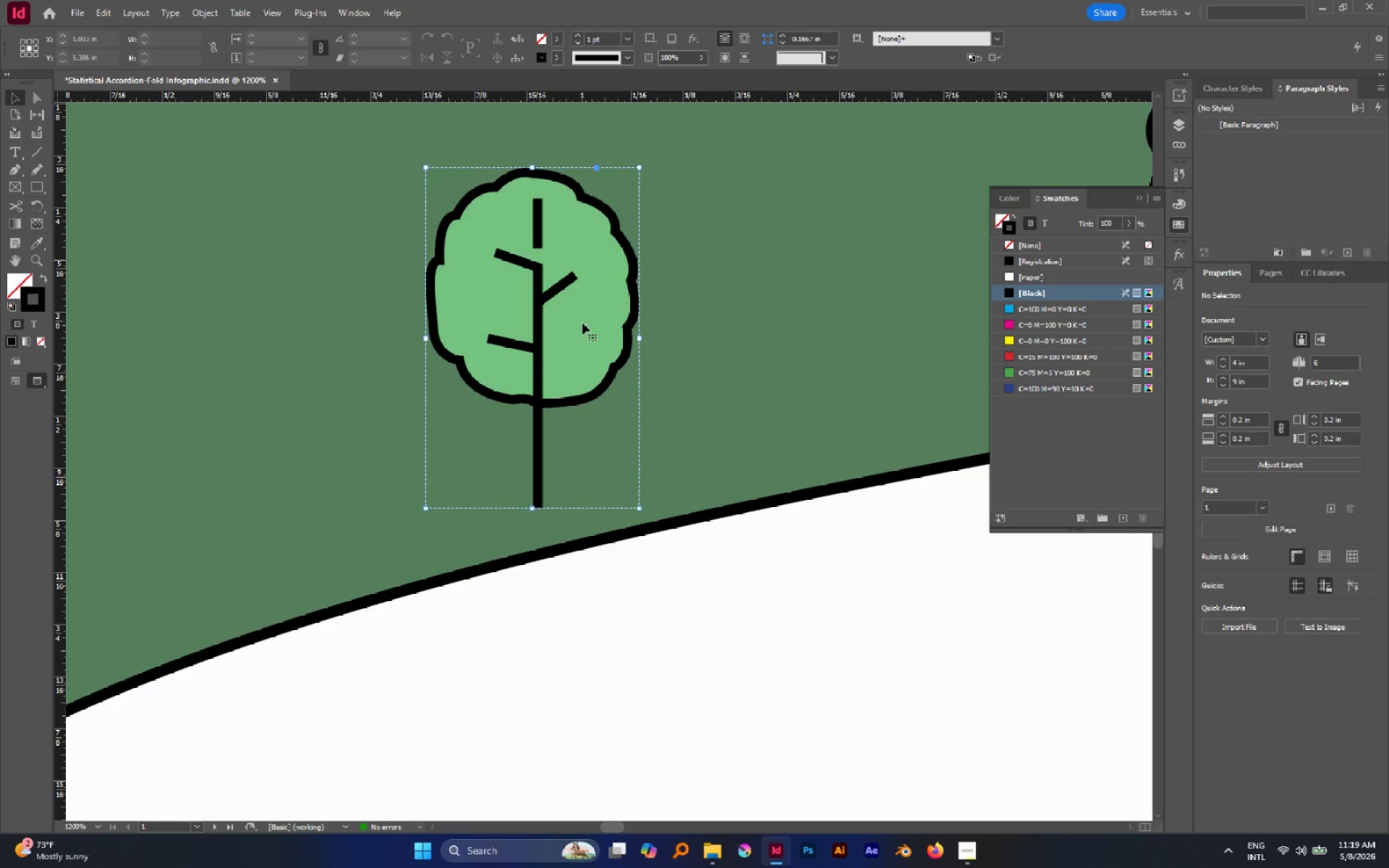 
left_click([582, 321])
 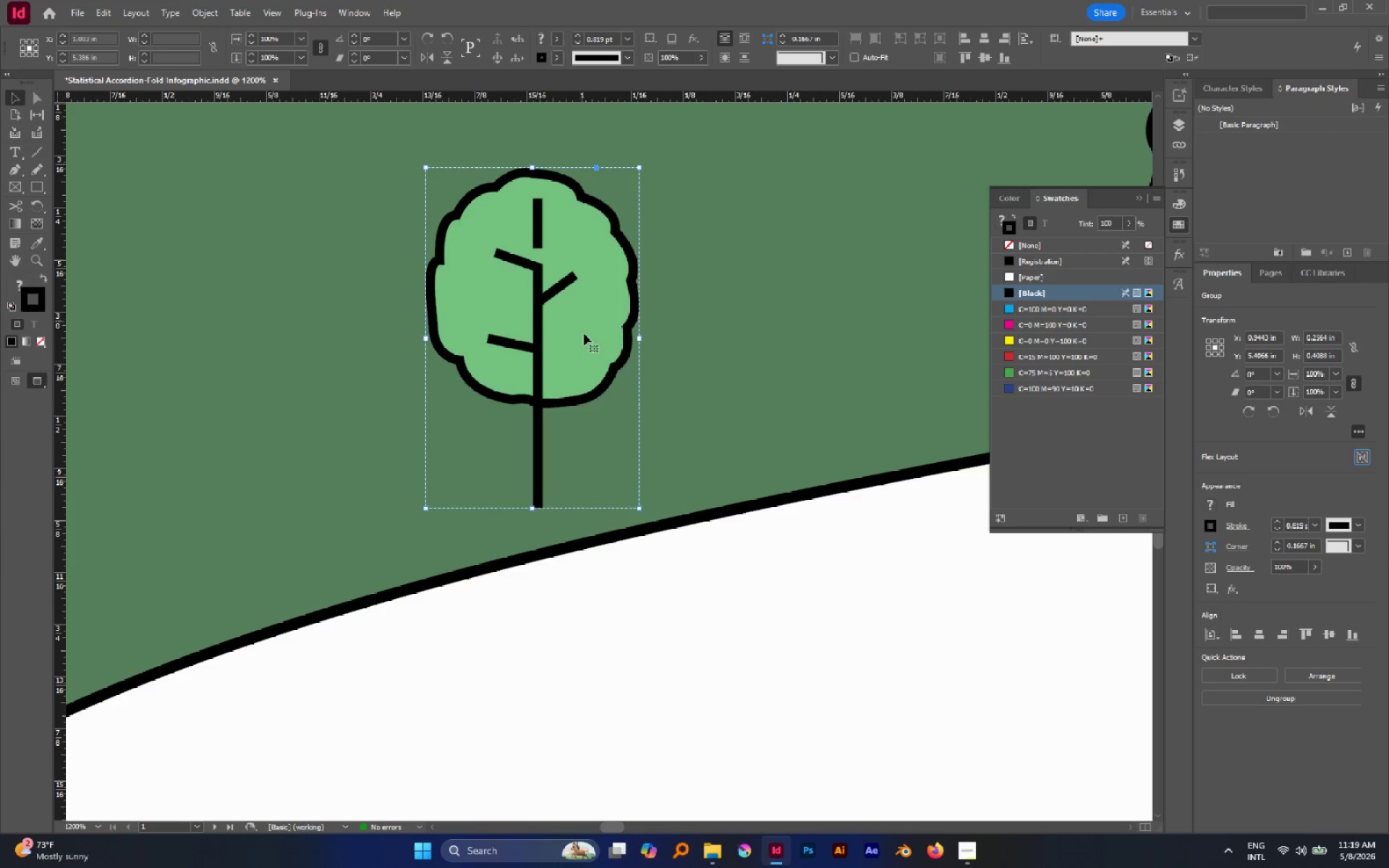 
scroll: coordinate [547, 299], scroll_direction: up, amount: 5.0
 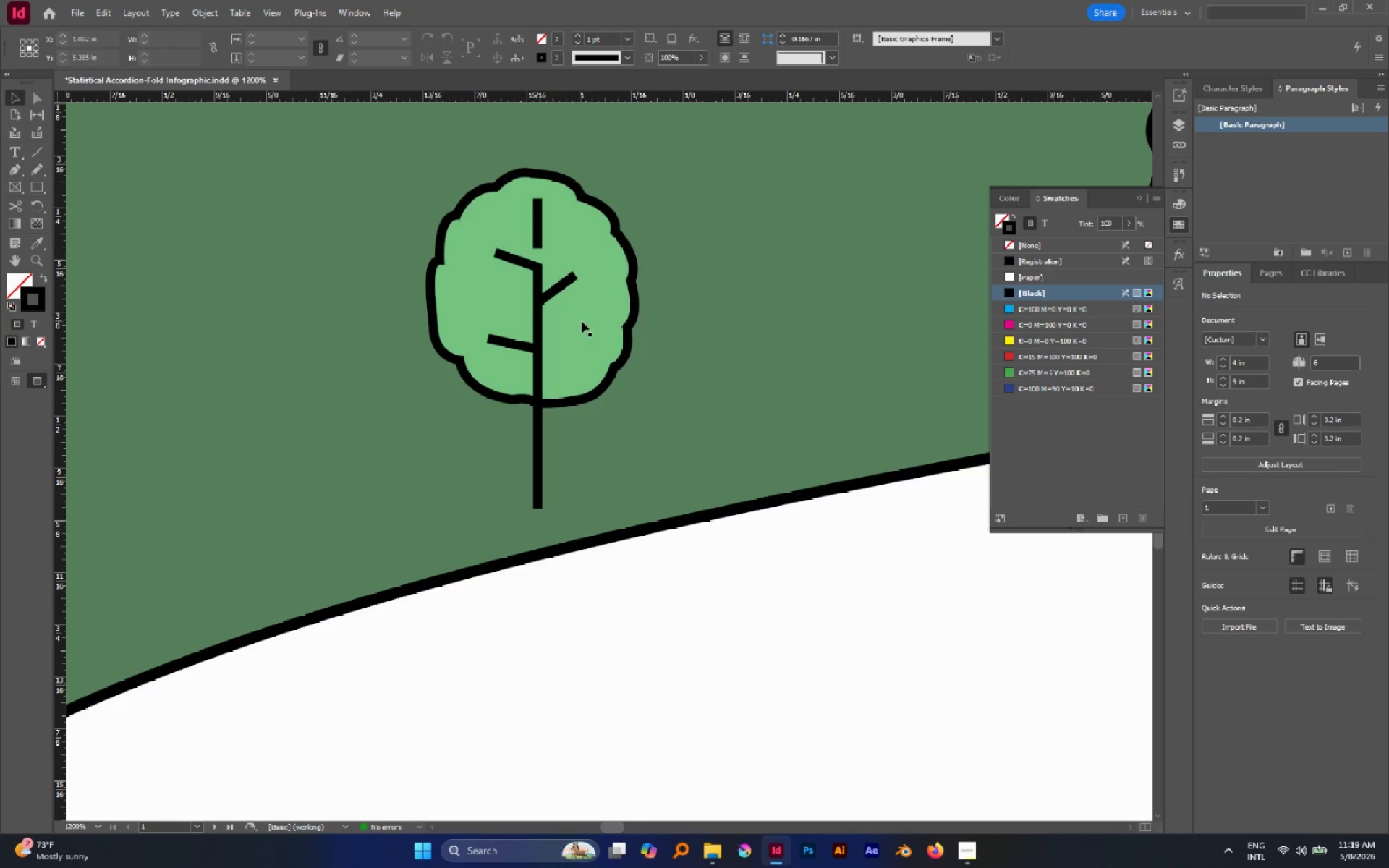 
left_click_drag(start_coordinate=[584, 331], to_coordinate=[590, 365])
 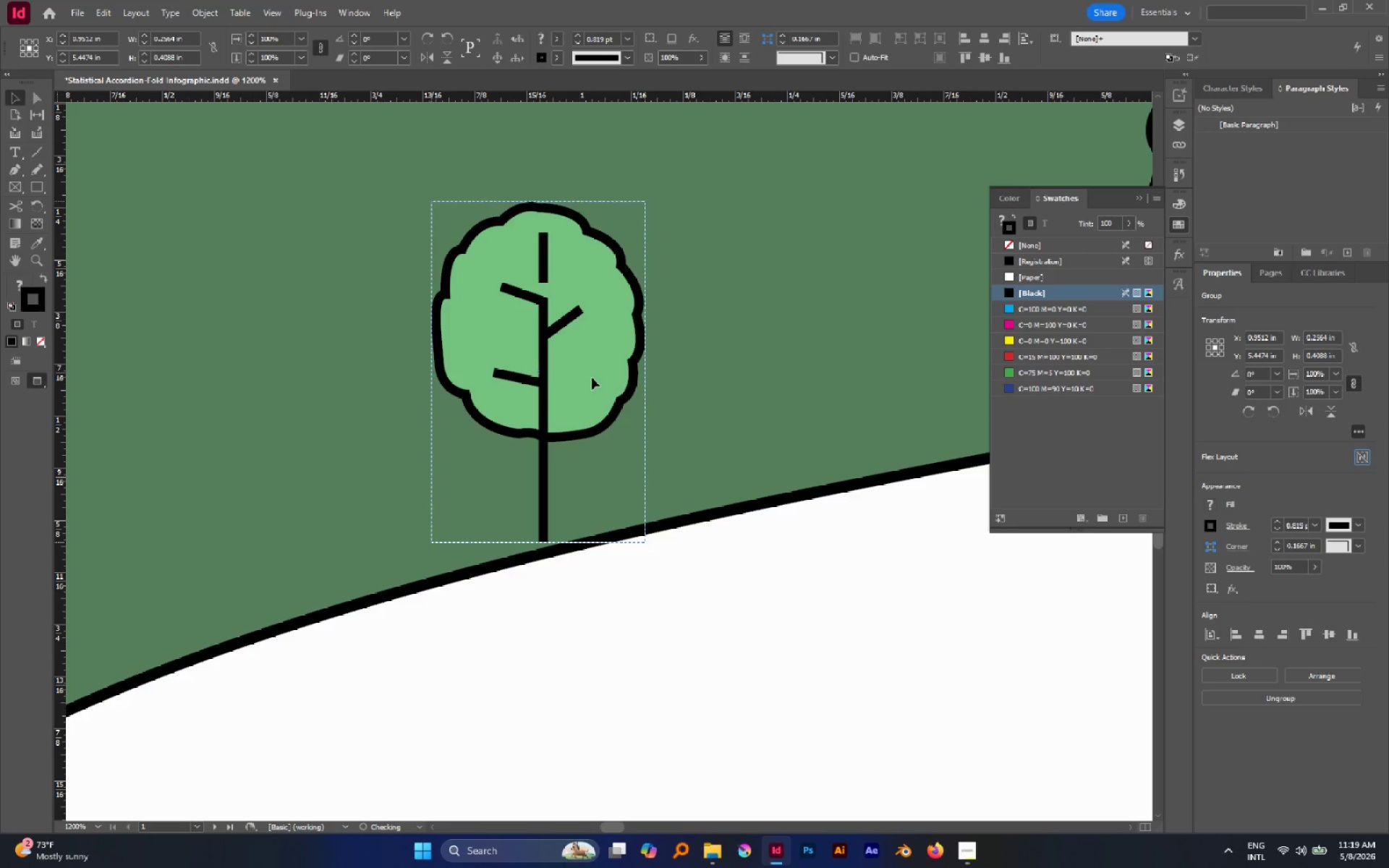 
left_click_drag(start_coordinate=[590, 365], to_coordinate=[592, 380])
 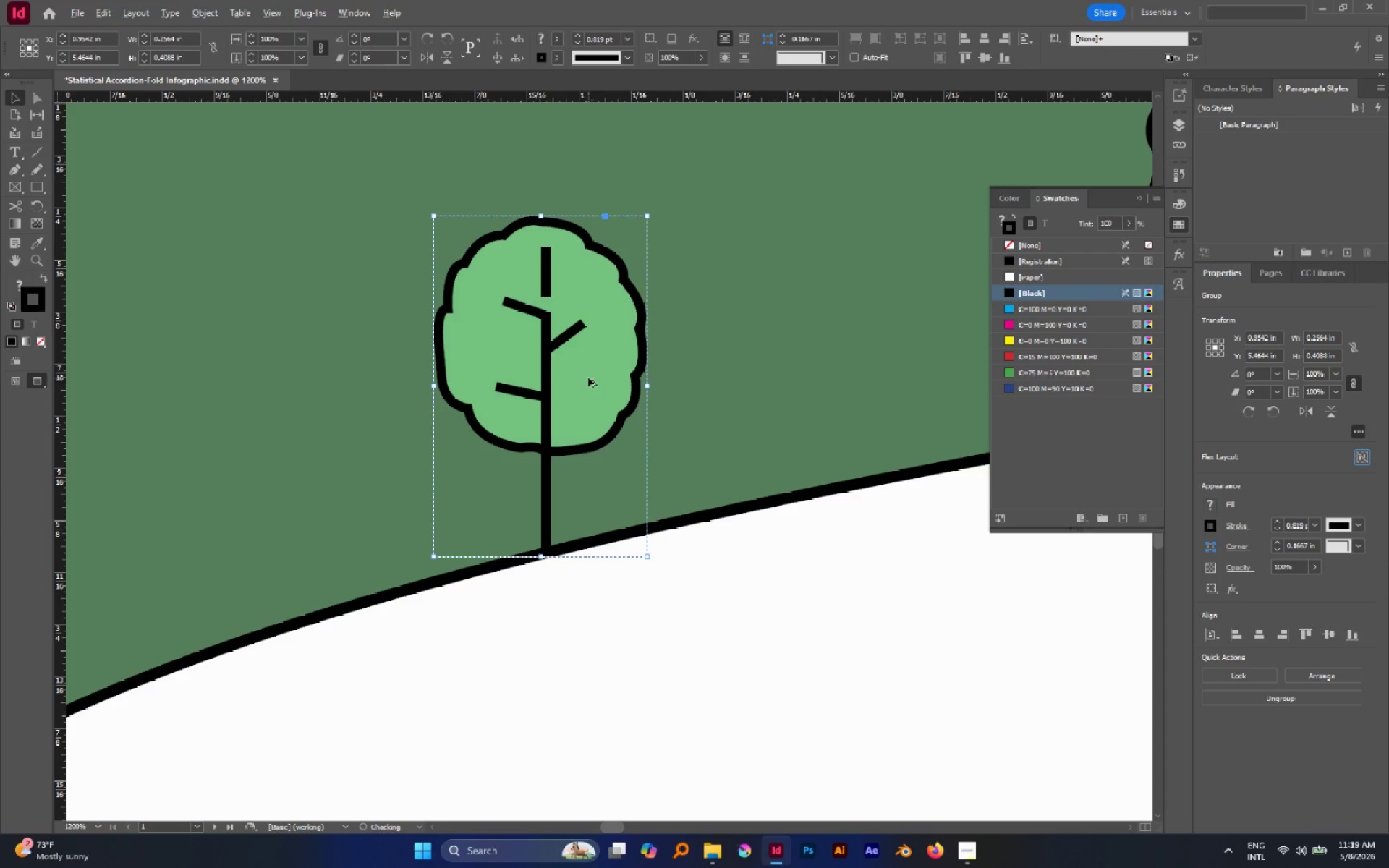 
hold_key(key=AltLeft, duration=0.73)
scroll: coordinate [581, 380], scroll_direction: down, amount: 6.0
 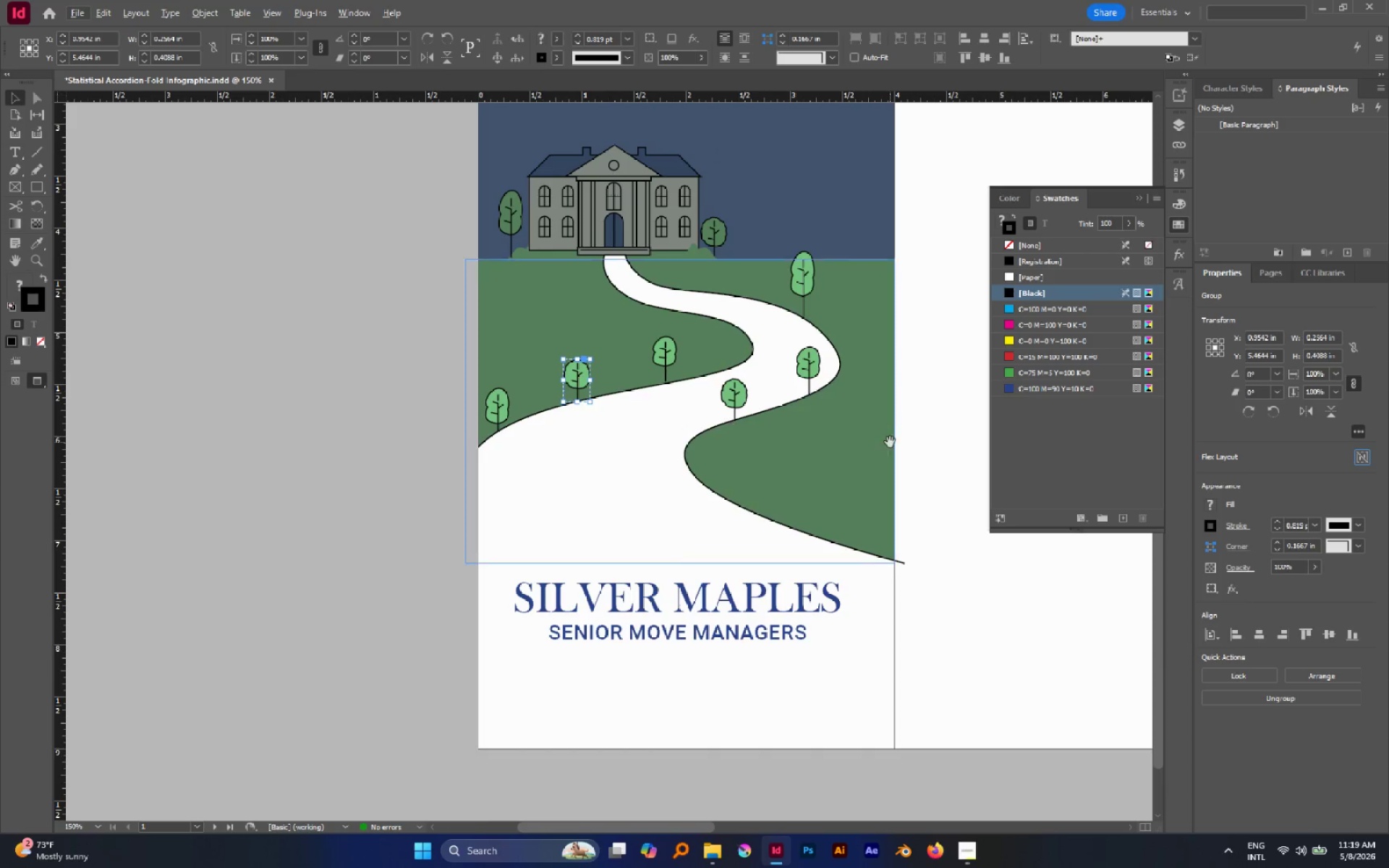 
hold_key(key=Space, duration=0.47)
 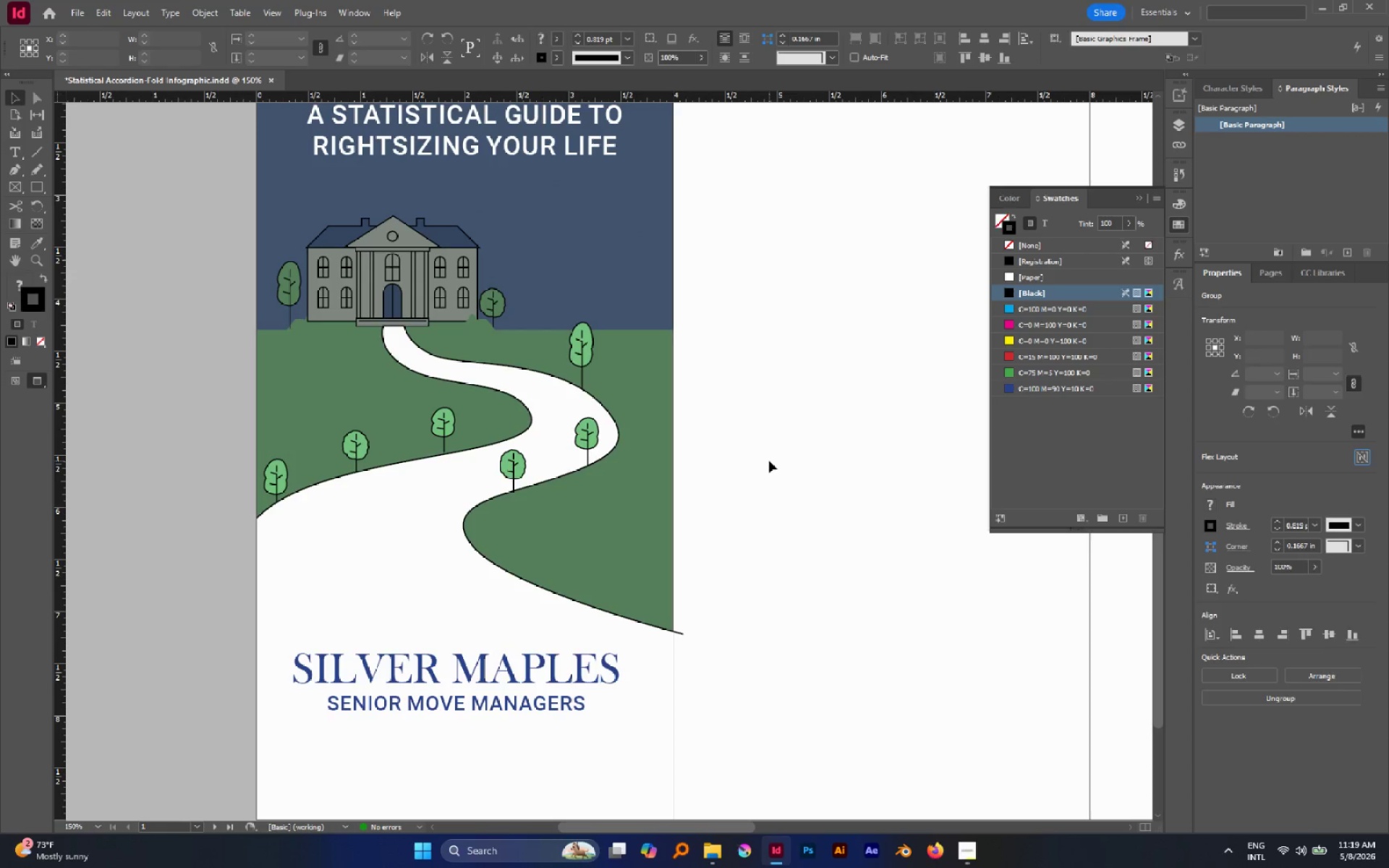 
left_click_drag(start_coordinate=[874, 448], to_coordinate=[653, 519])
 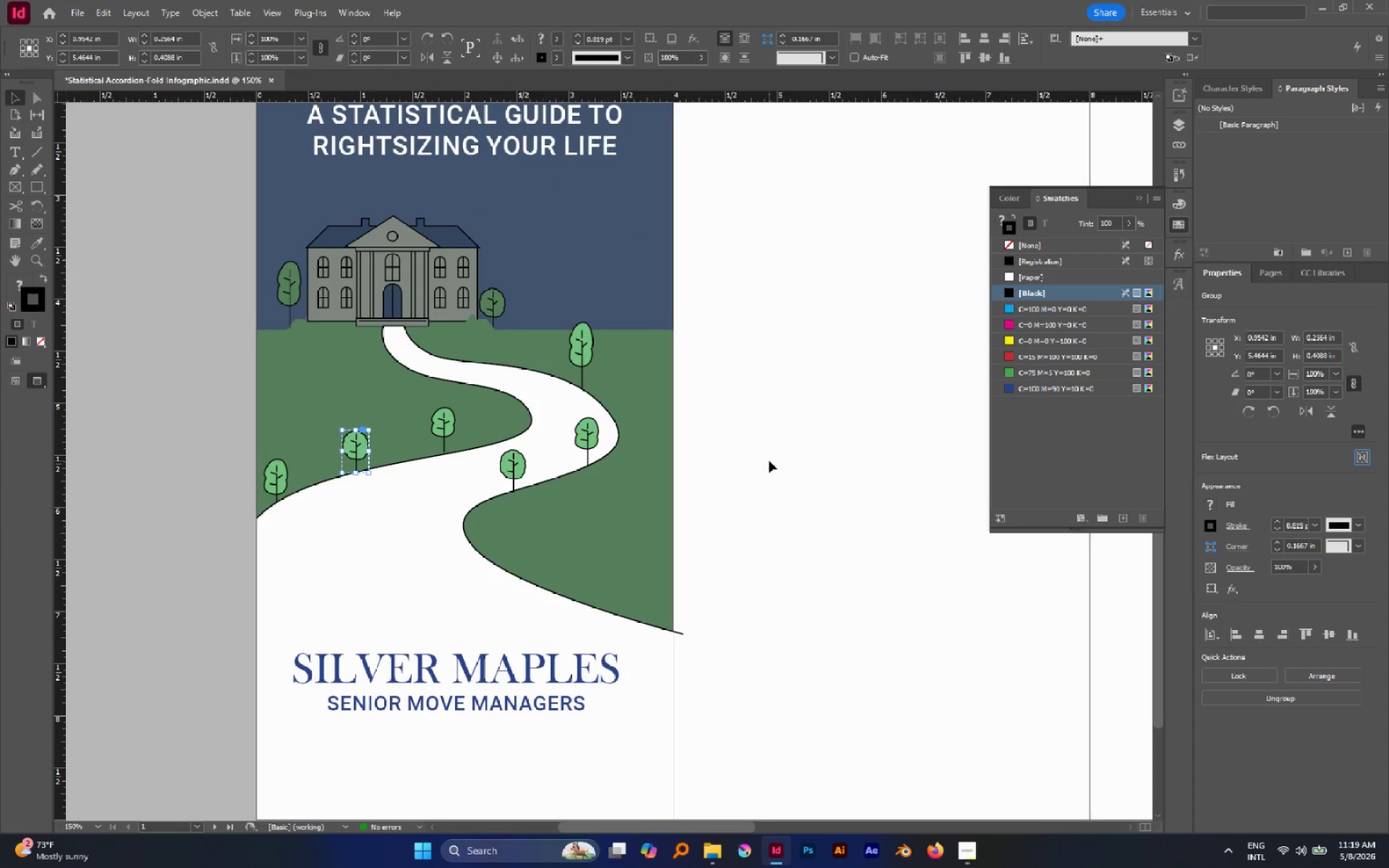 
left_click([769, 461])
 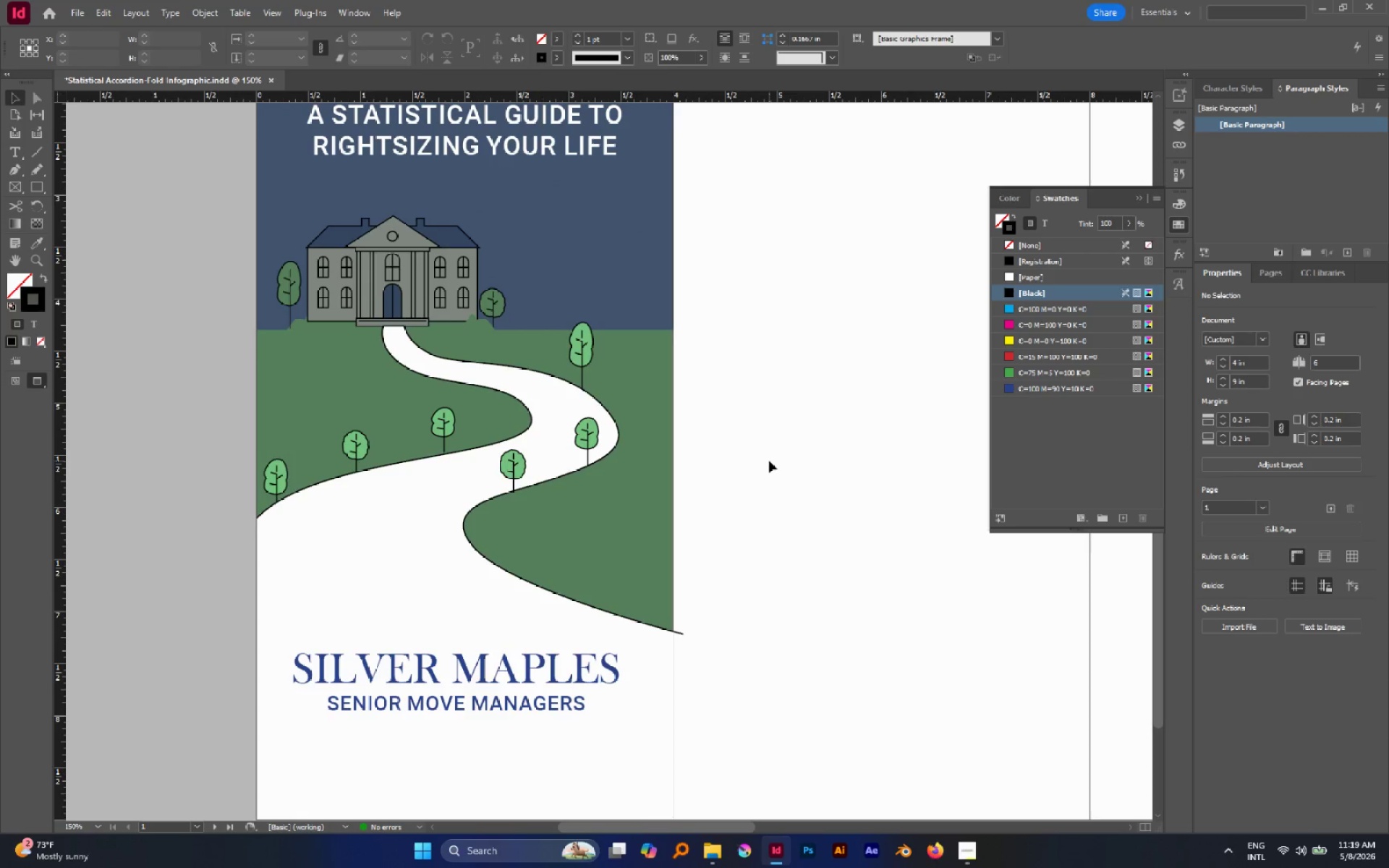 
key(W)
 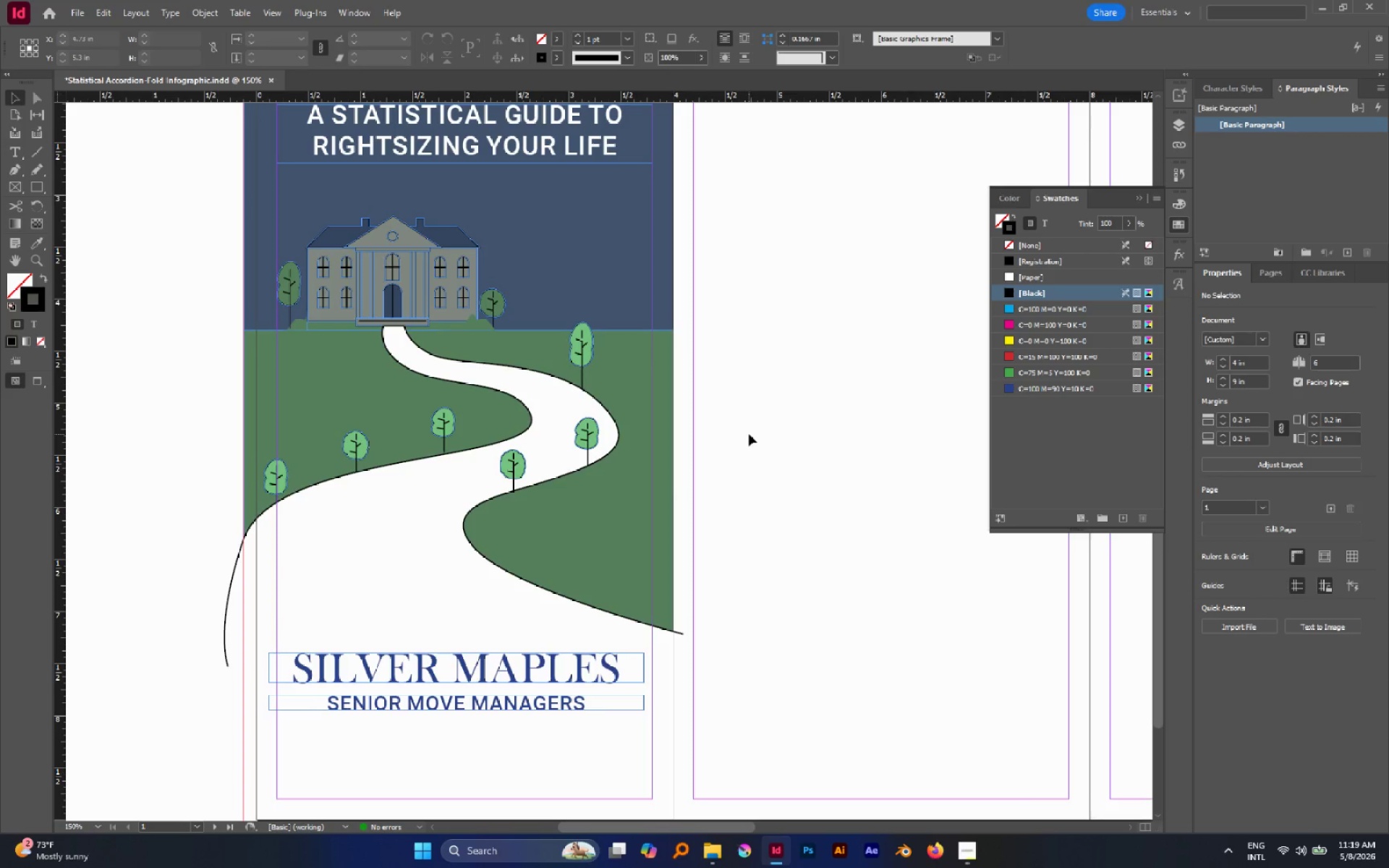 
left_click([749, 434])
 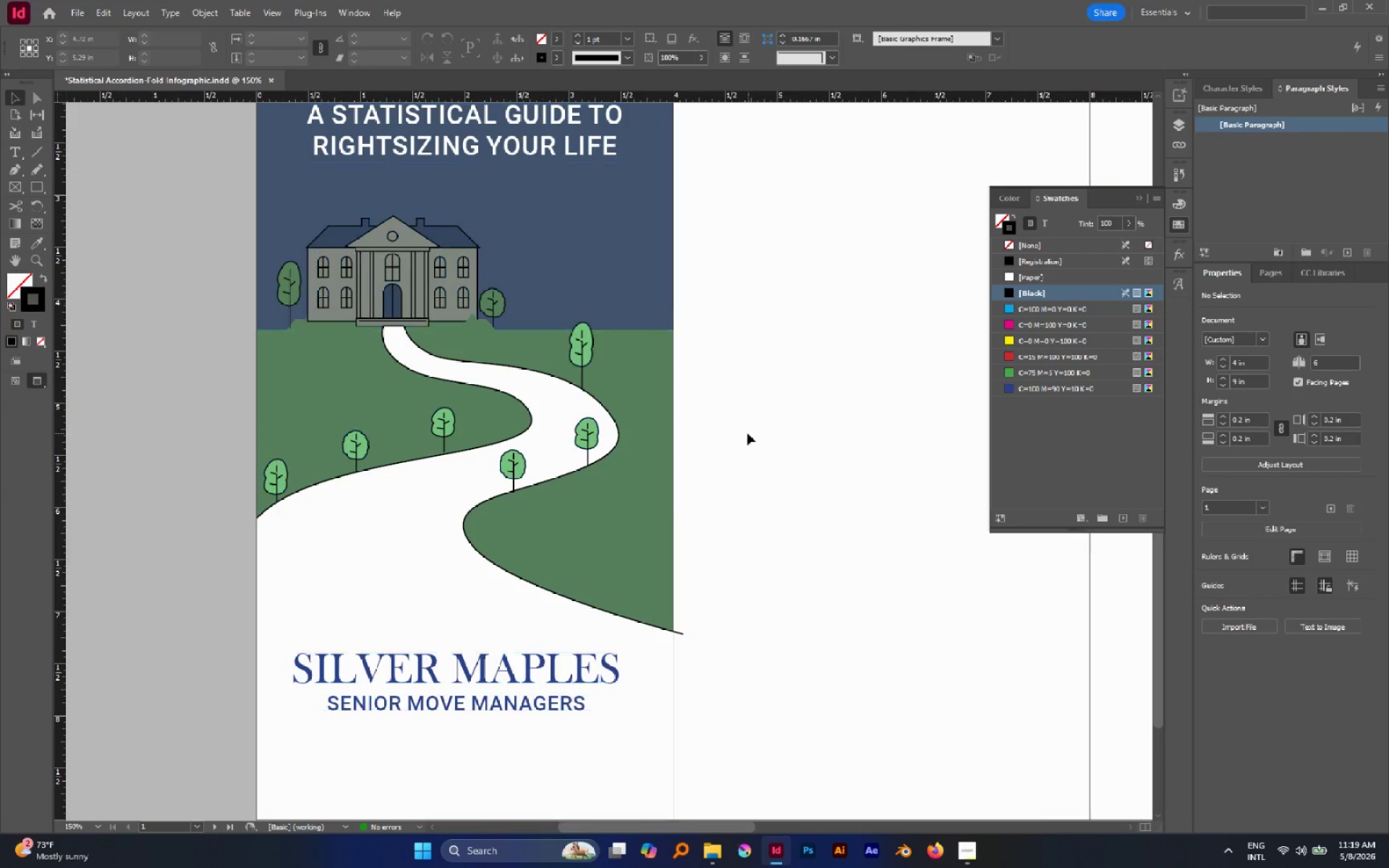 
type(wa)
 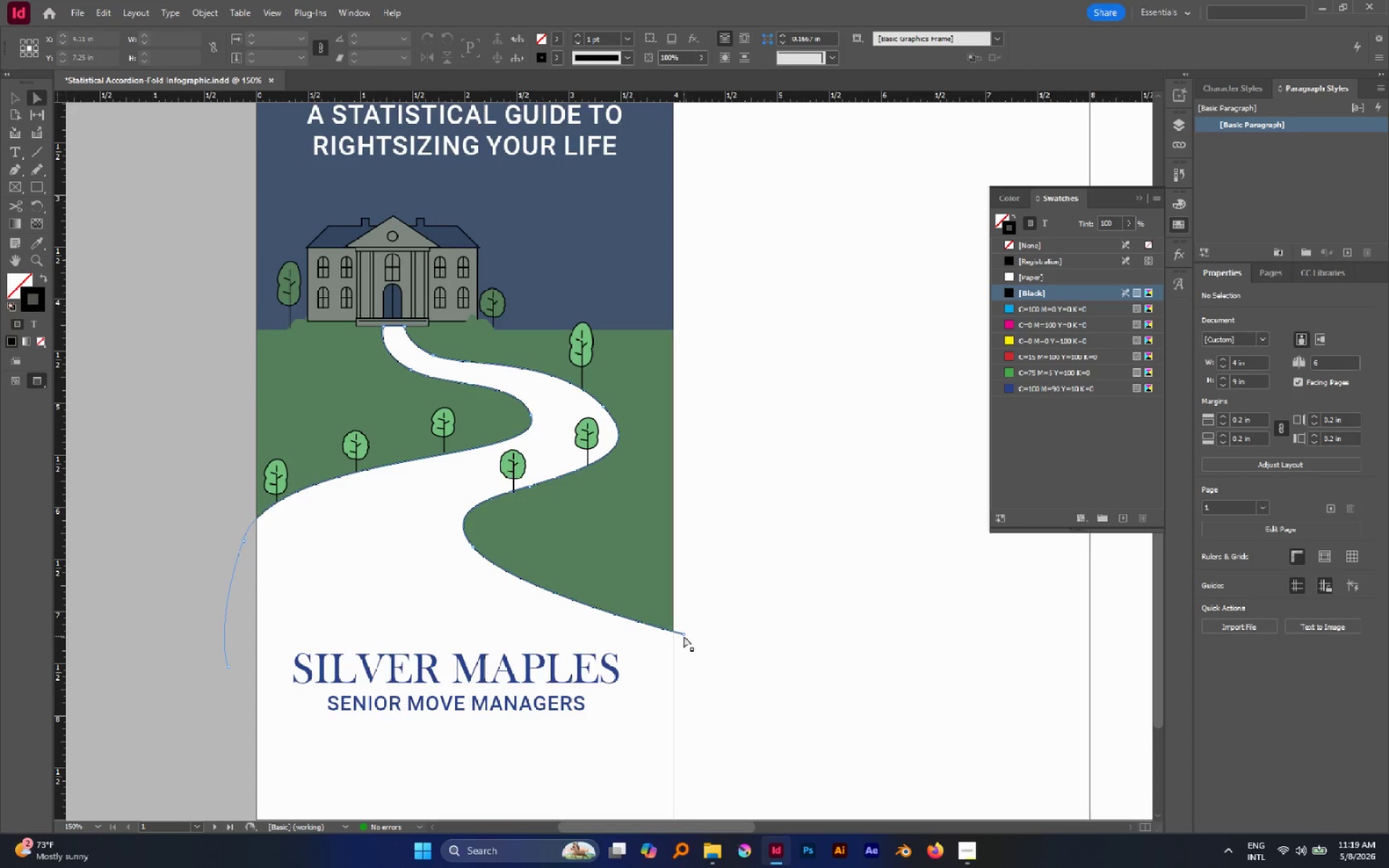 
left_click([684, 636])
 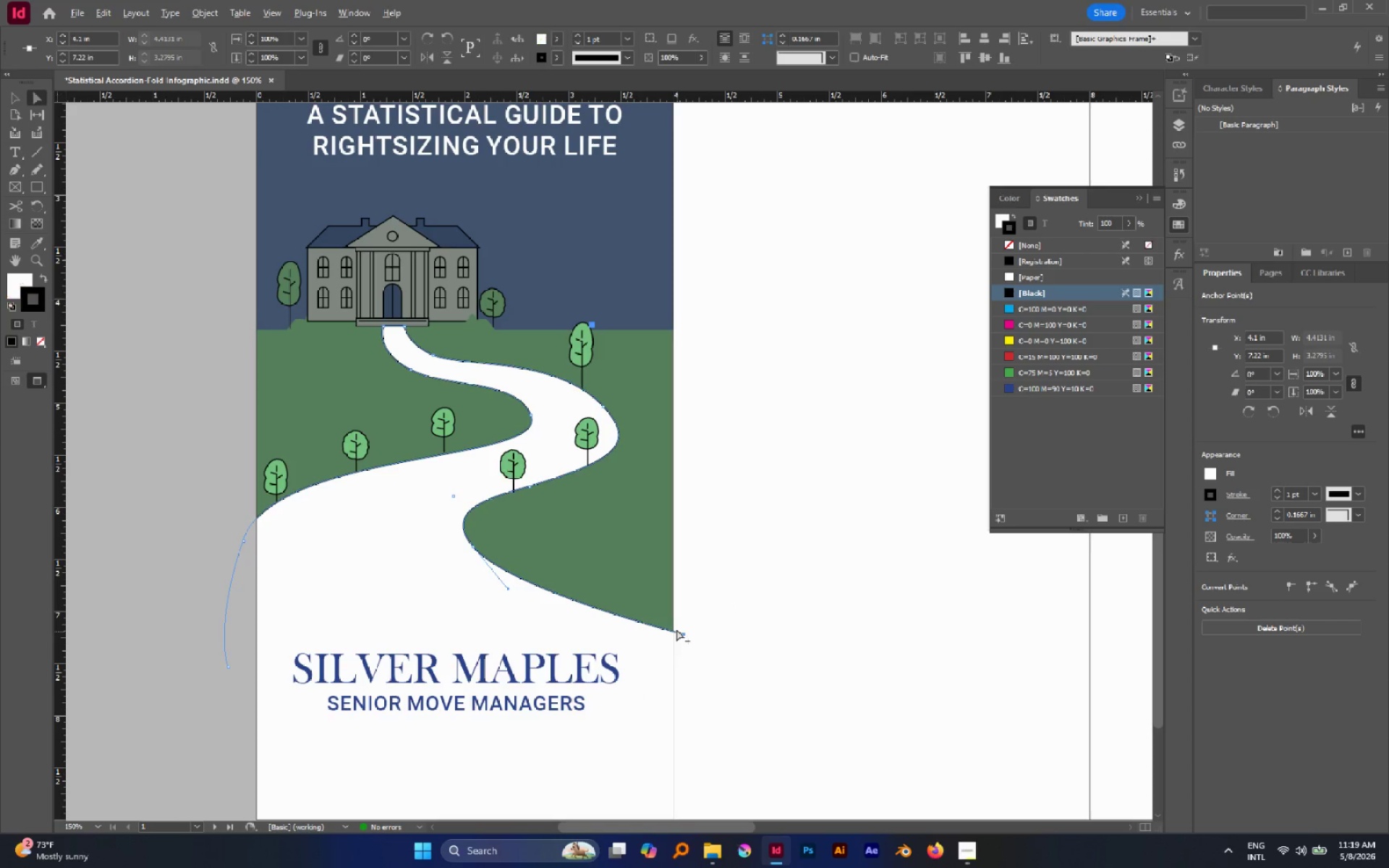 
hold_key(key=AltLeft, duration=1.03)
scroll: coordinate [676, 629], scroll_direction: up, amount: 3.0
 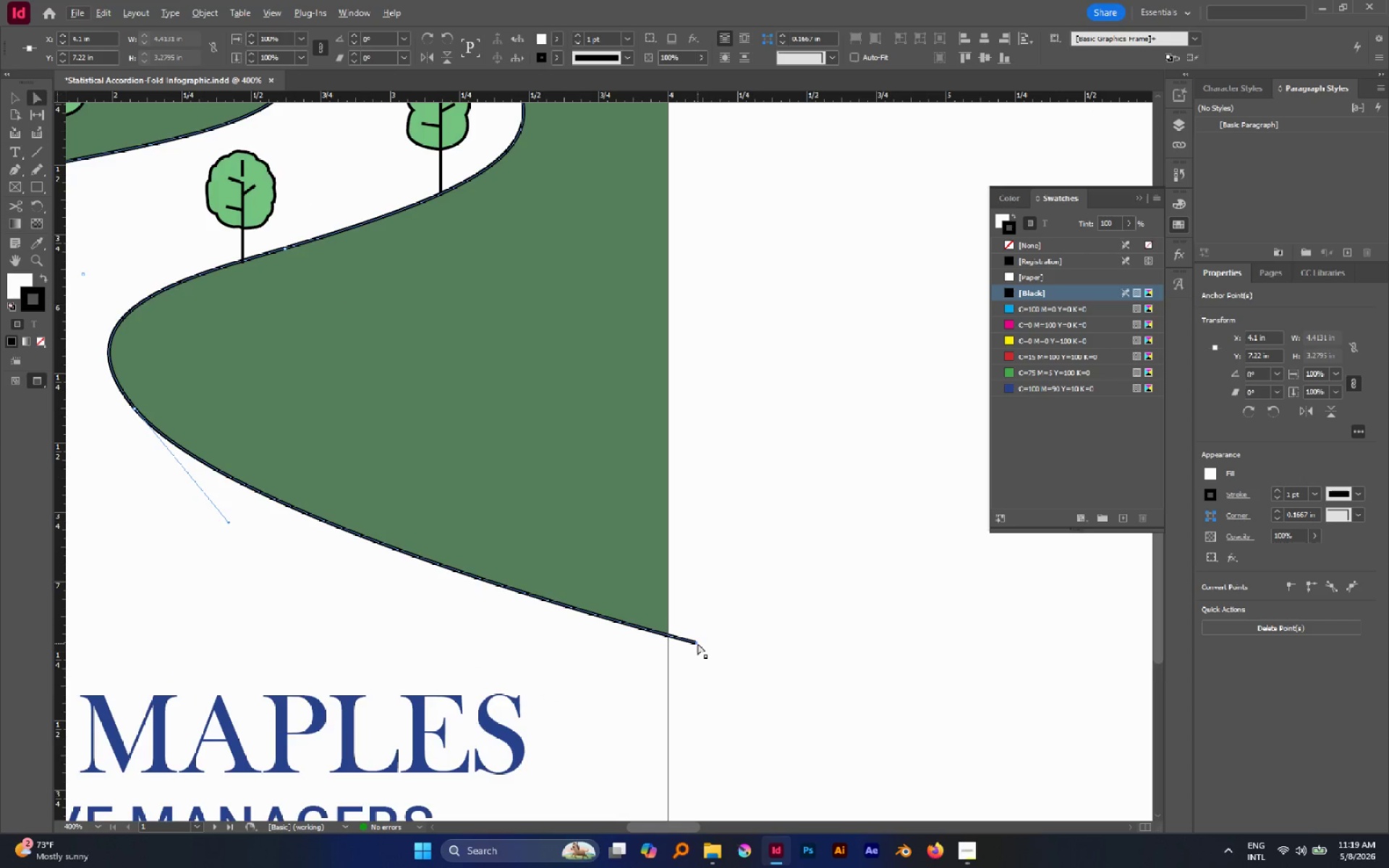 
left_click_drag(start_coordinate=[694, 643], to_coordinate=[671, 635])
 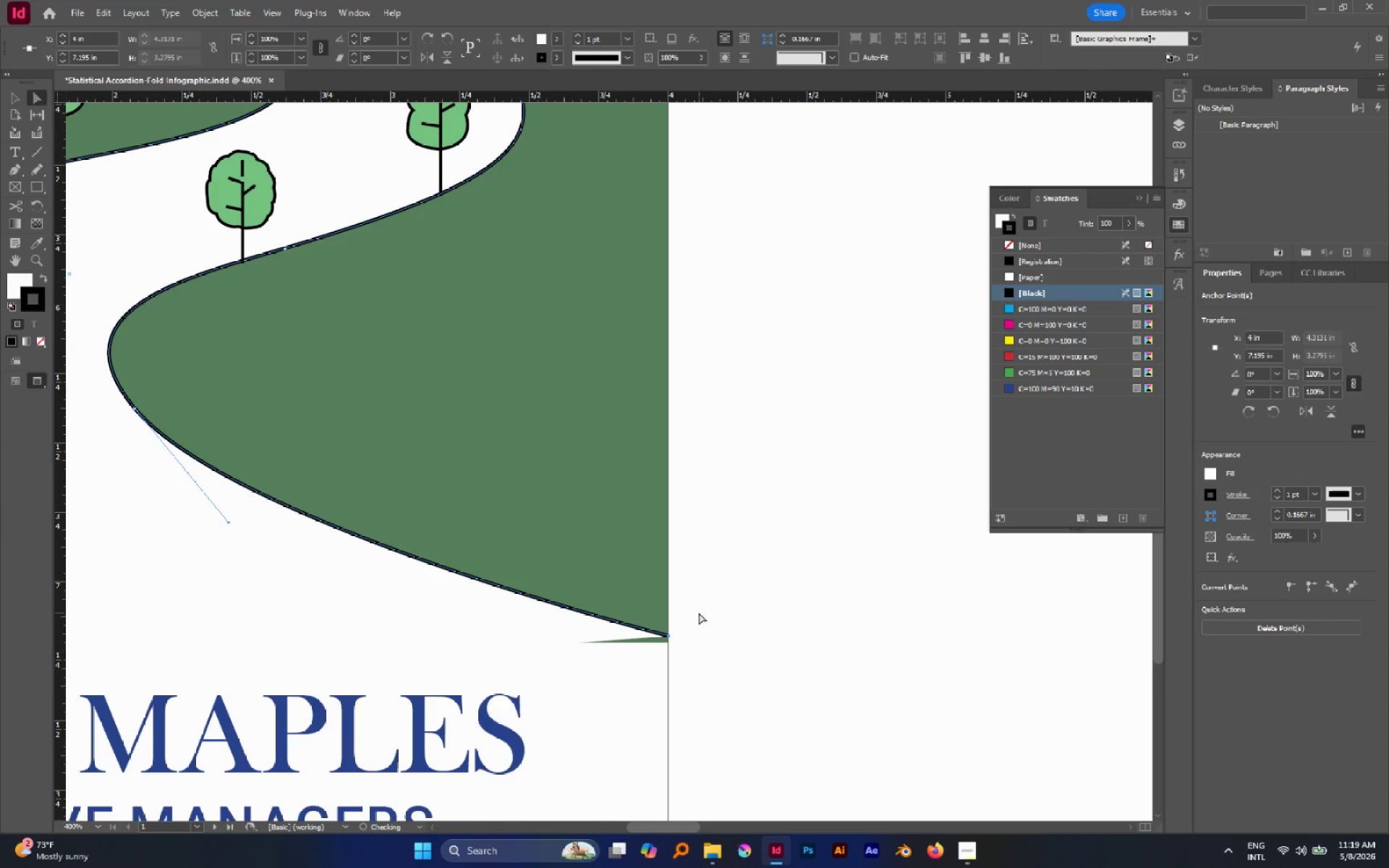 
left_click([699, 613])
 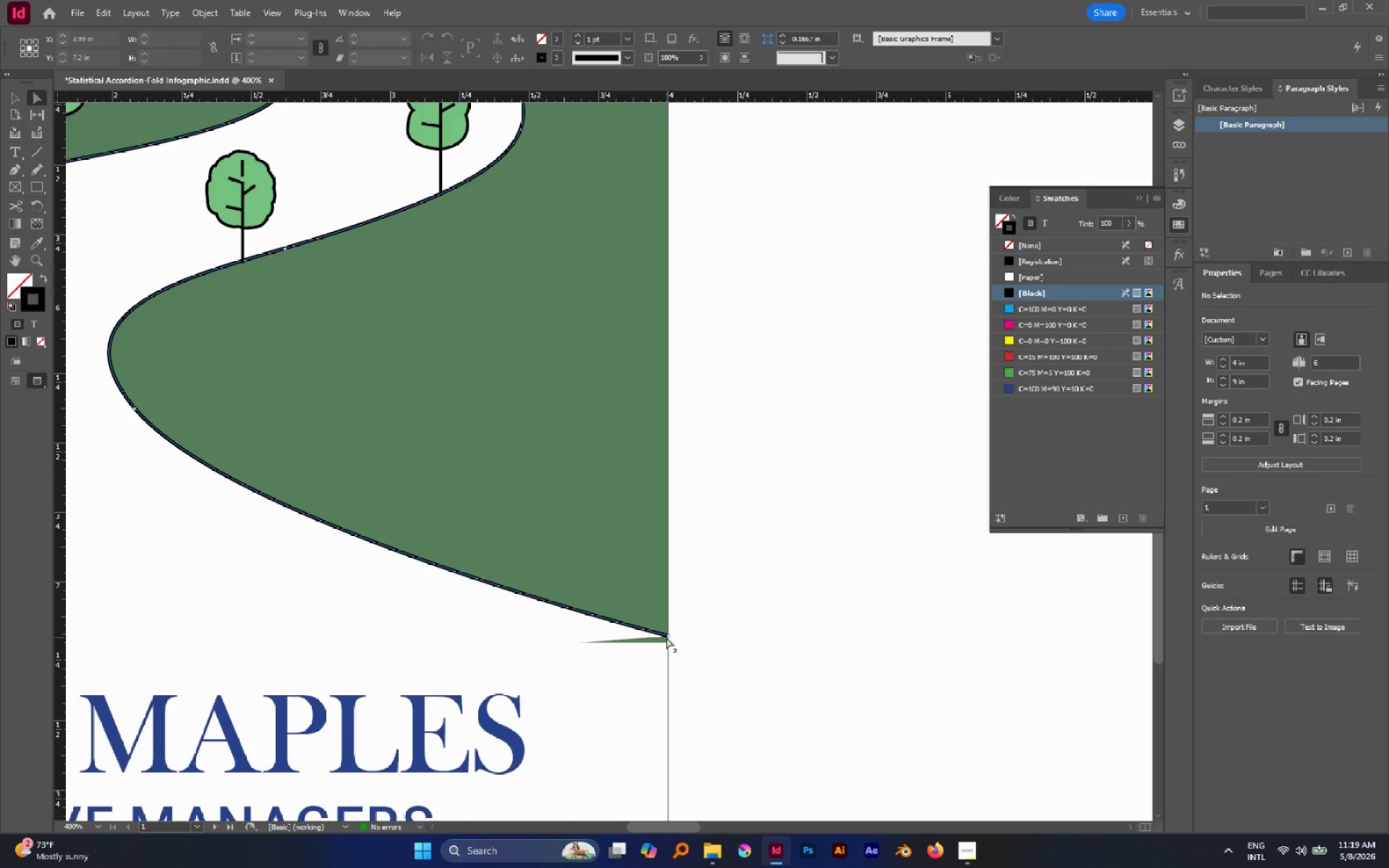 
left_click_drag(start_coordinate=[666, 636], to_coordinate=[673, 638])
 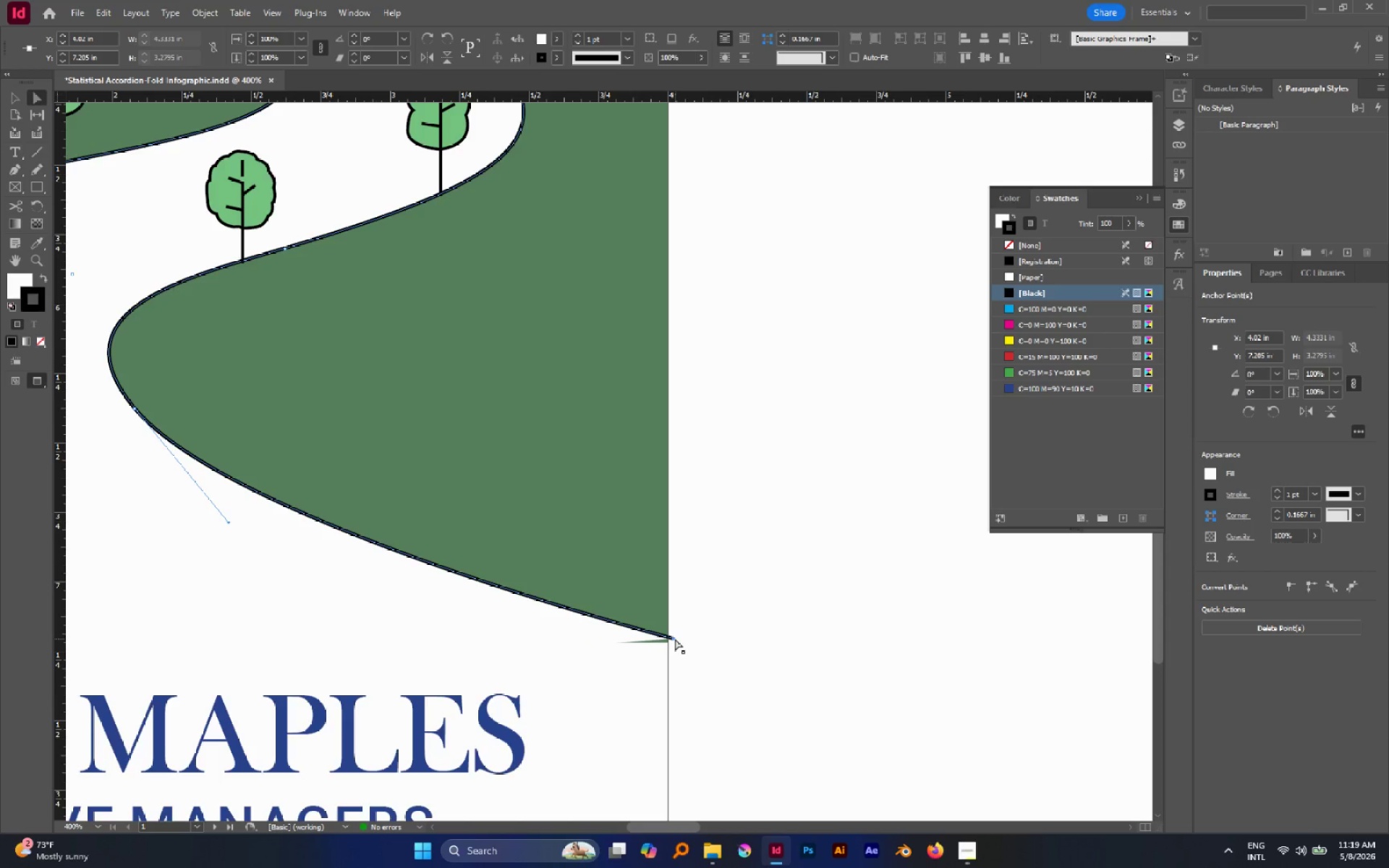 
left_click_drag(start_coordinate=[673, 638], to_coordinate=[669, 646])
 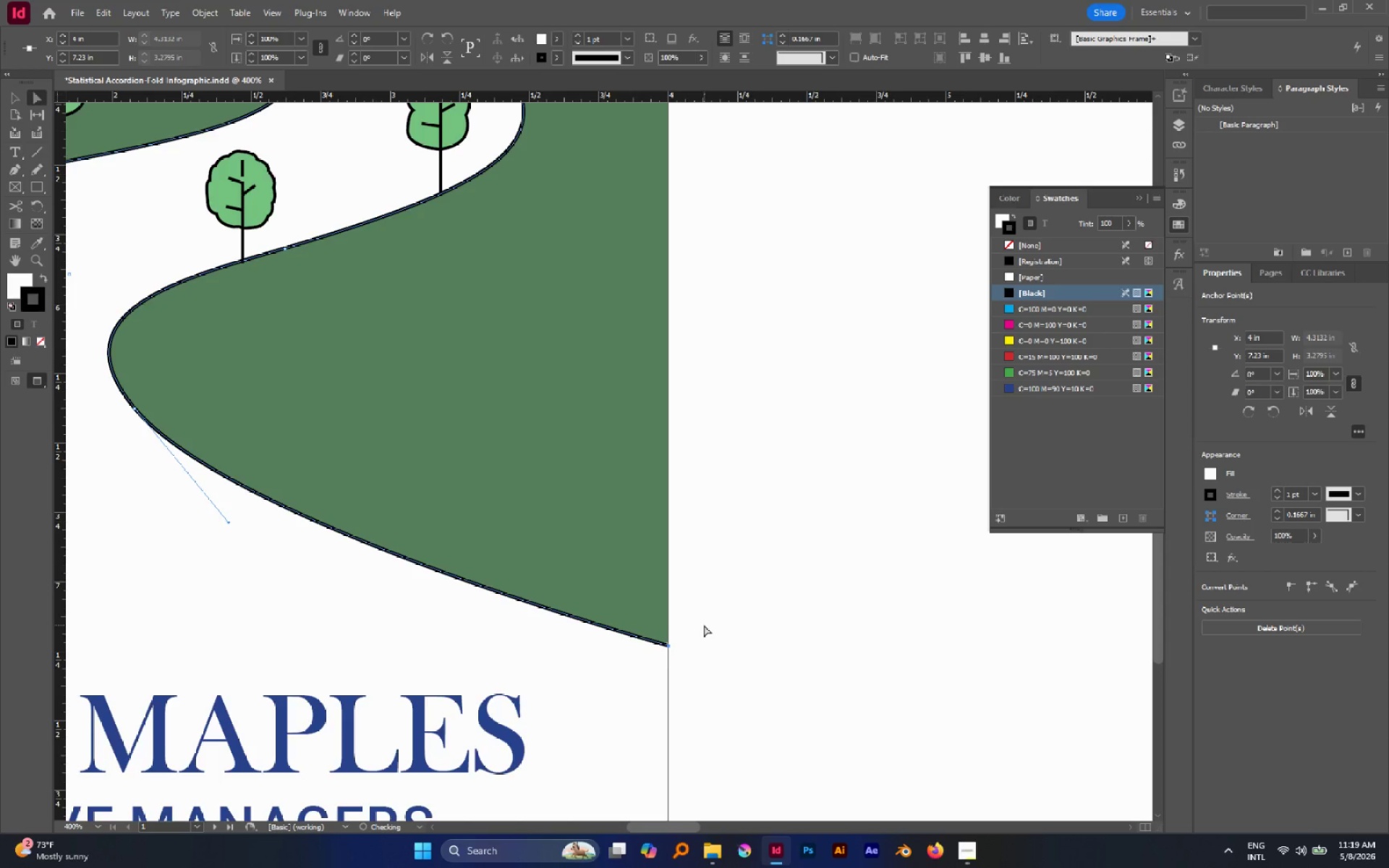 
left_click([704, 625])
 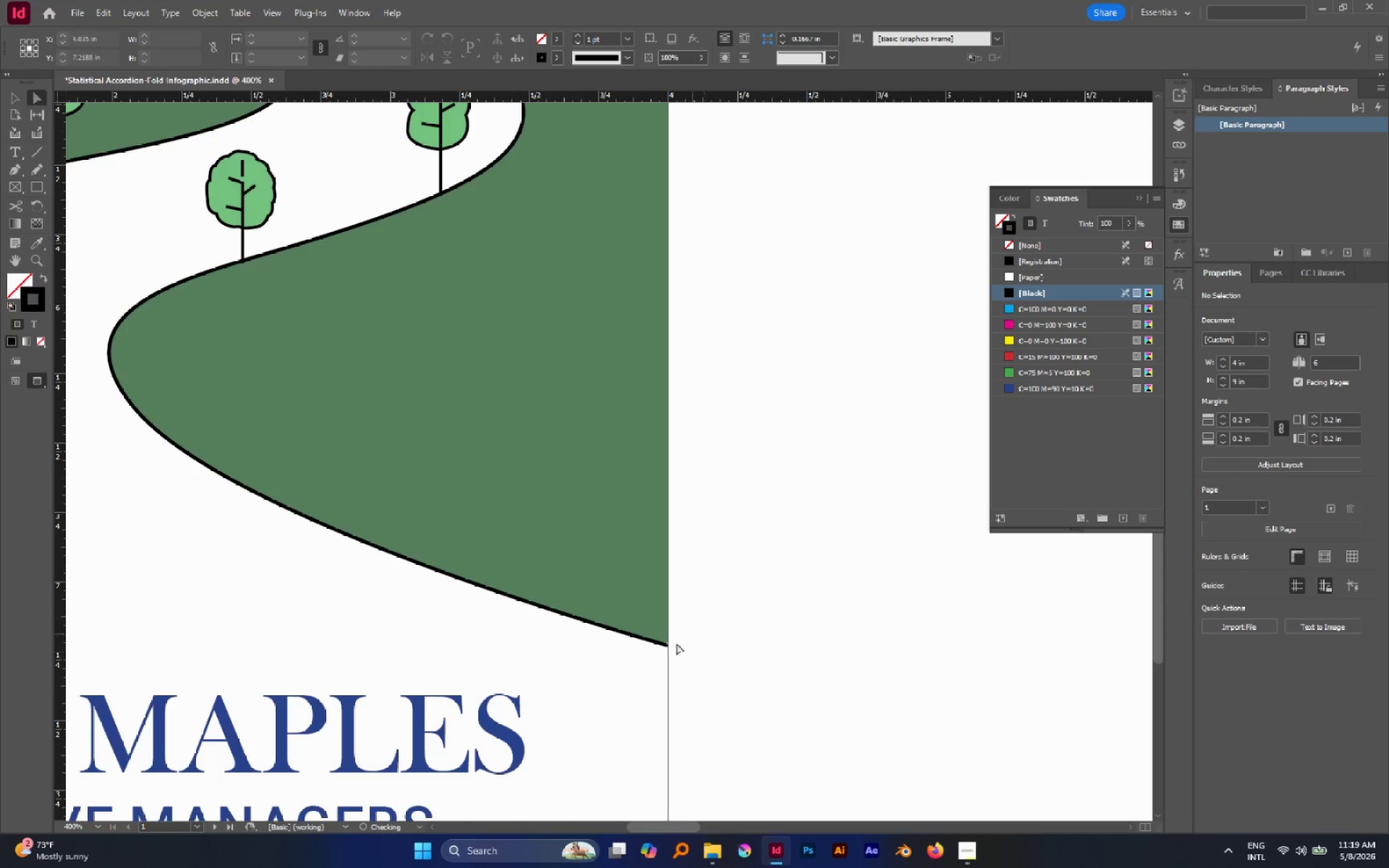 
hold_key(key=AltLeft, duration=0.75)
scroll: coordinate [677, 653], scroll_direction: up, amount: 5.0
 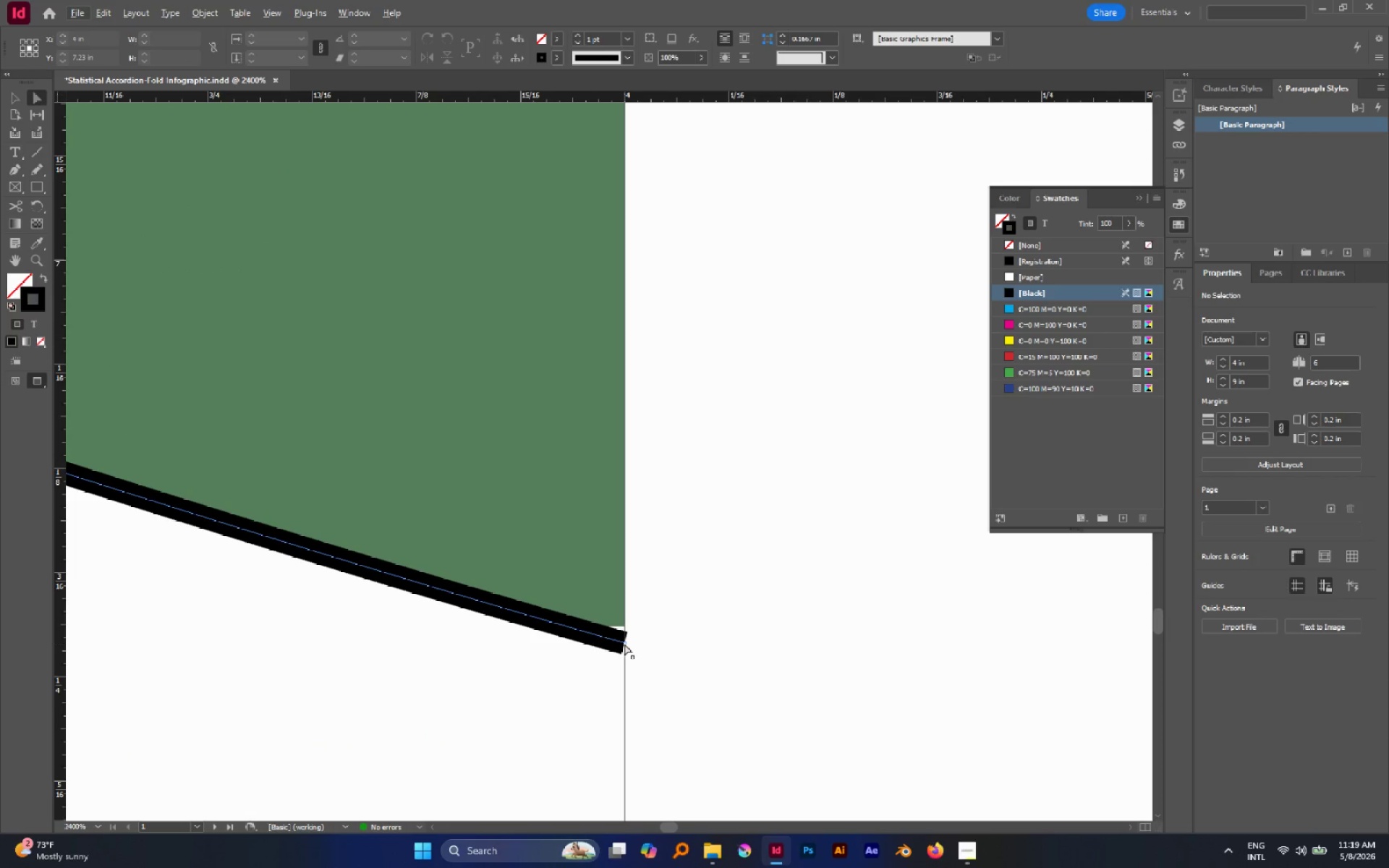 
left_click([624, 644])
 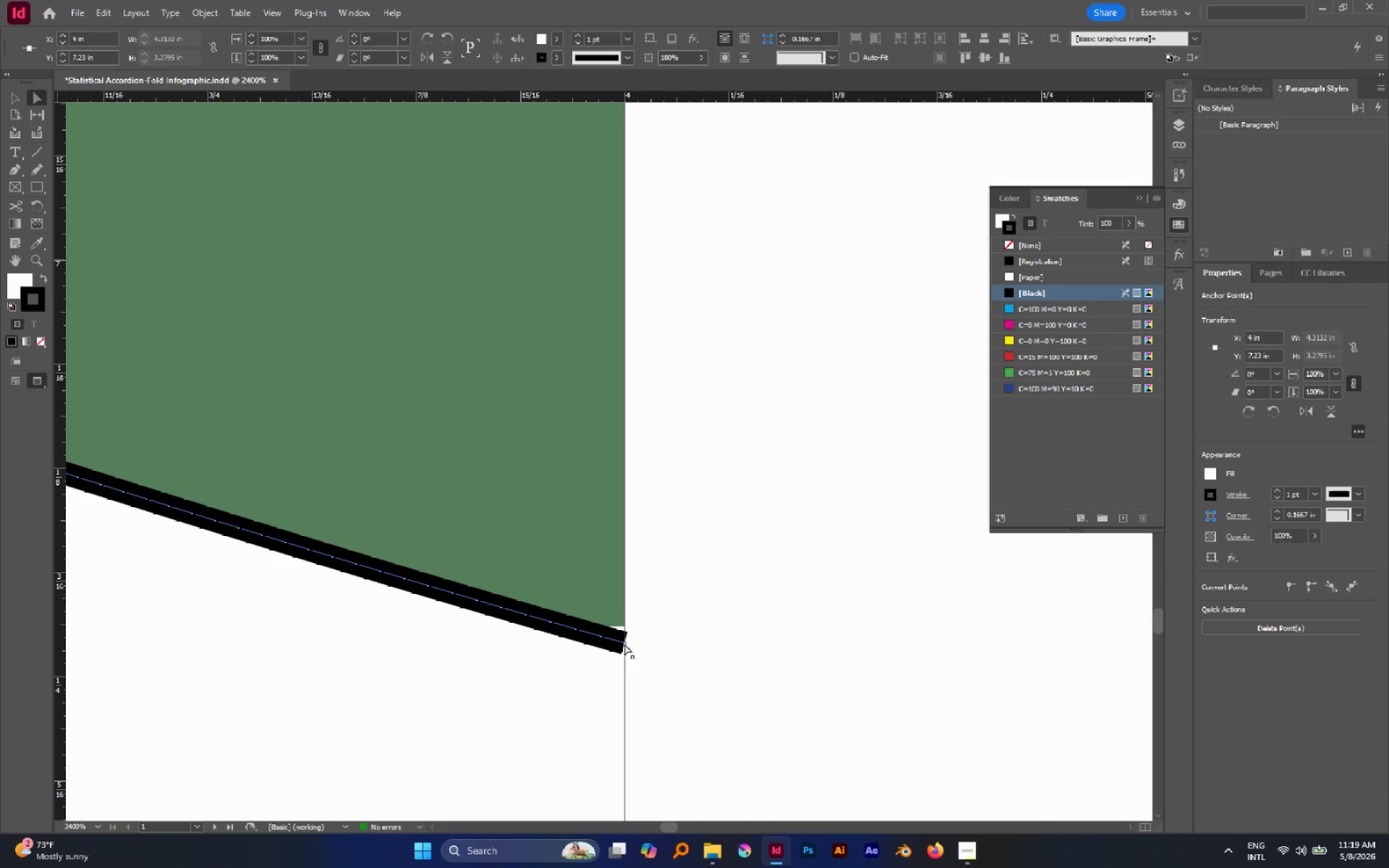 
left_click_drag(start_coordinate=[624, 644], to_coordinate=[623, 631])
 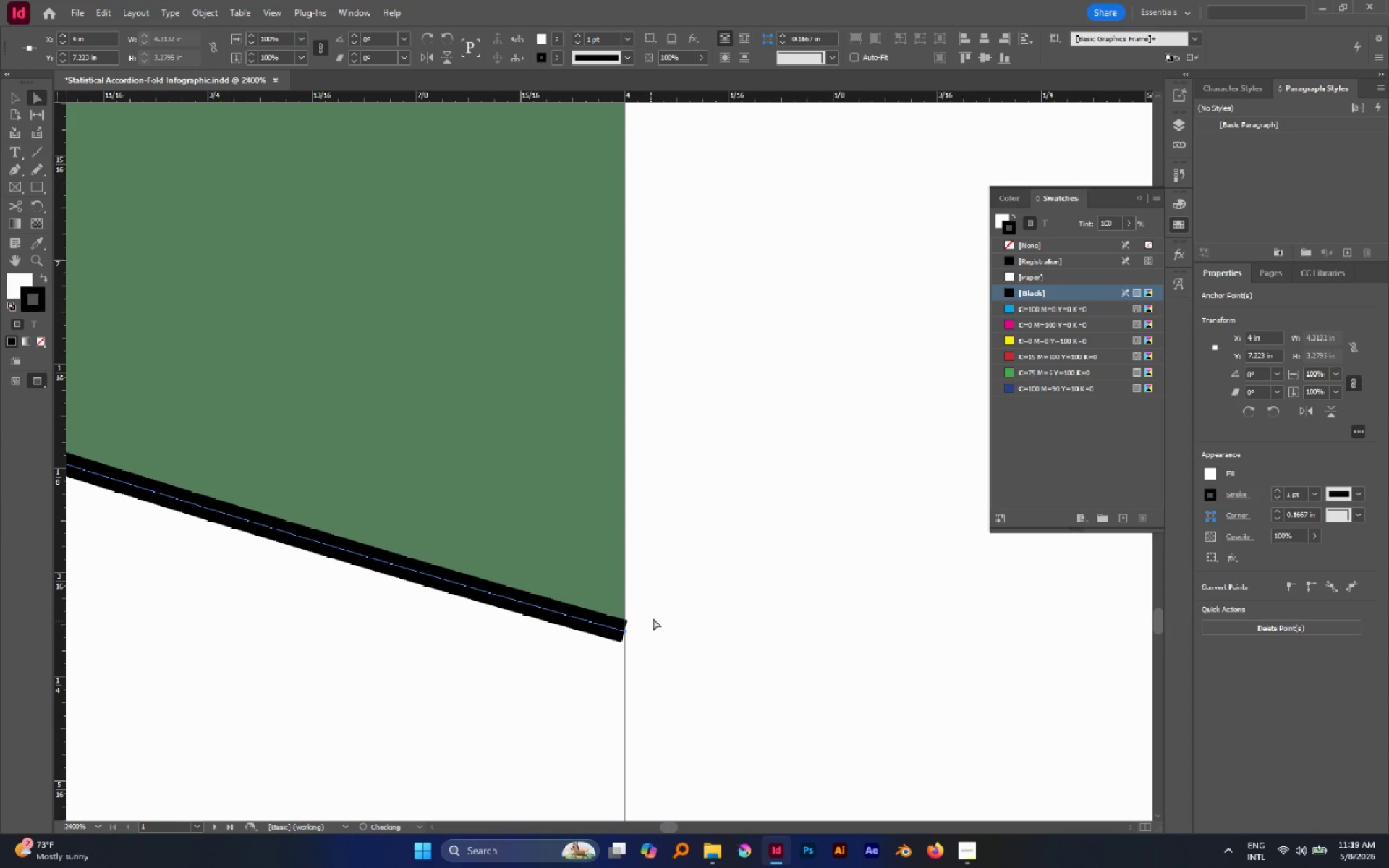 
left_click([653, 618])
 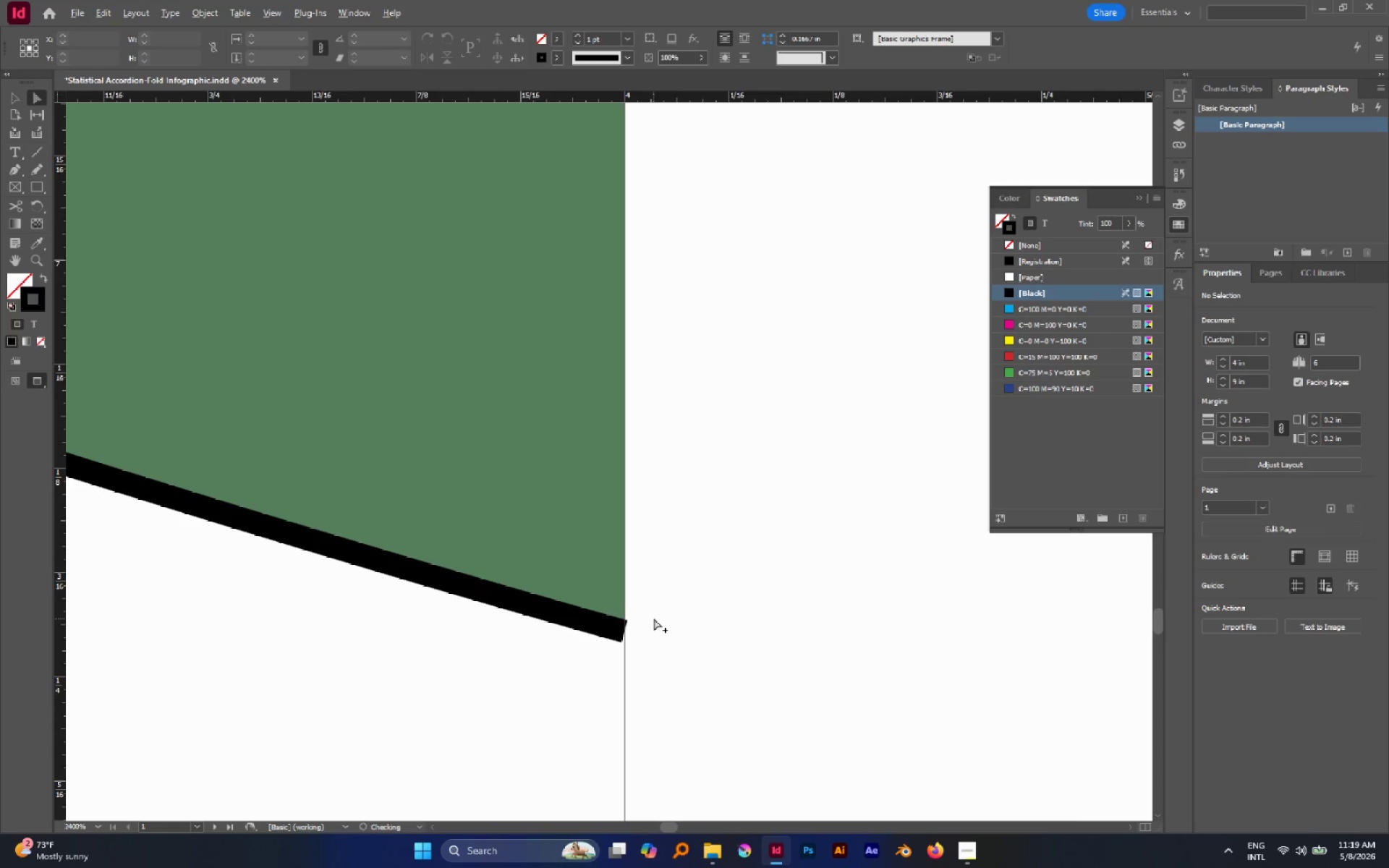 
hold_key(key=AltLeft, duration=1.24)
 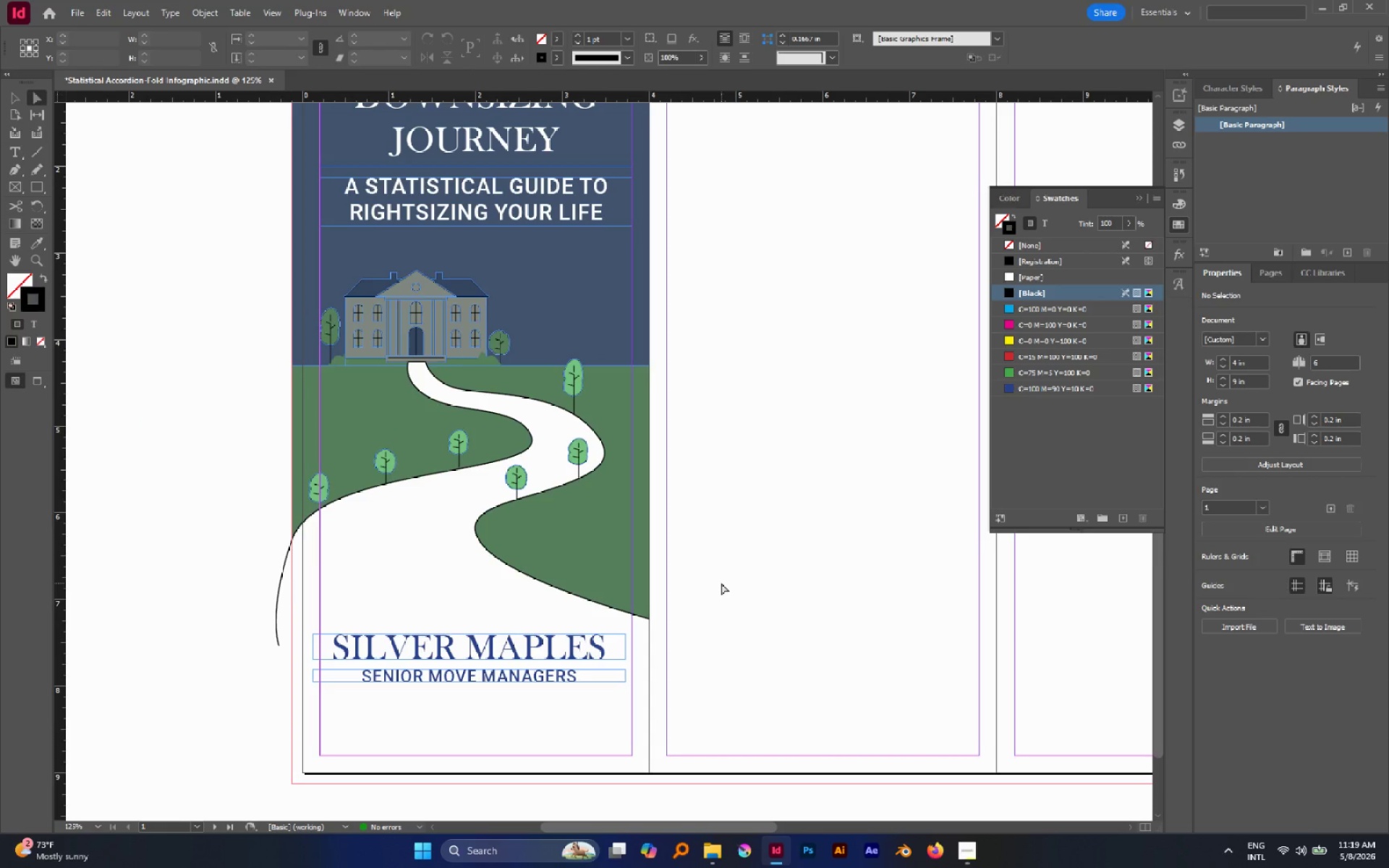 
left_click([721, 583])
 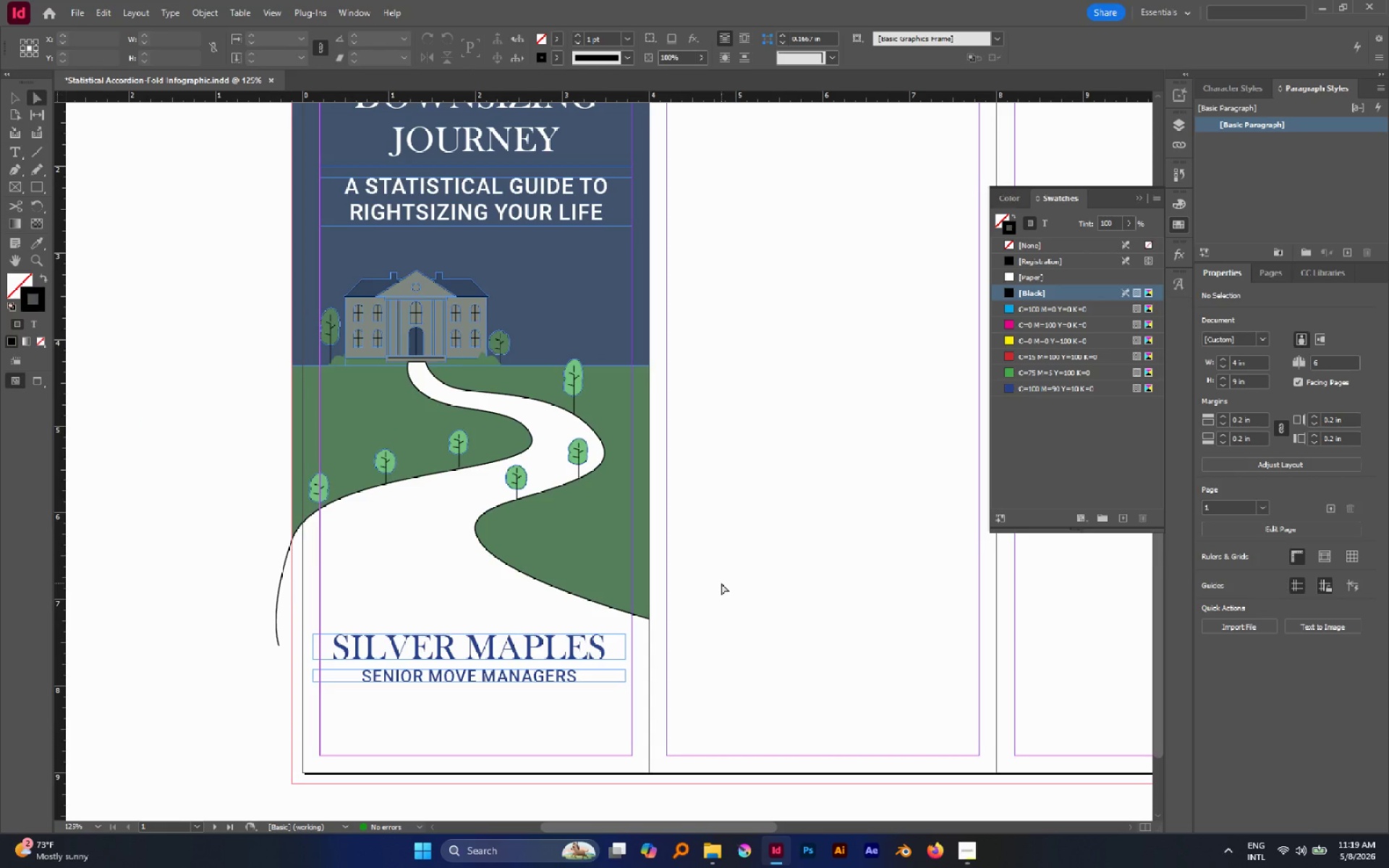 
scroll: coordinate [650, 626], scroll_direction: down, amount: 8.0
 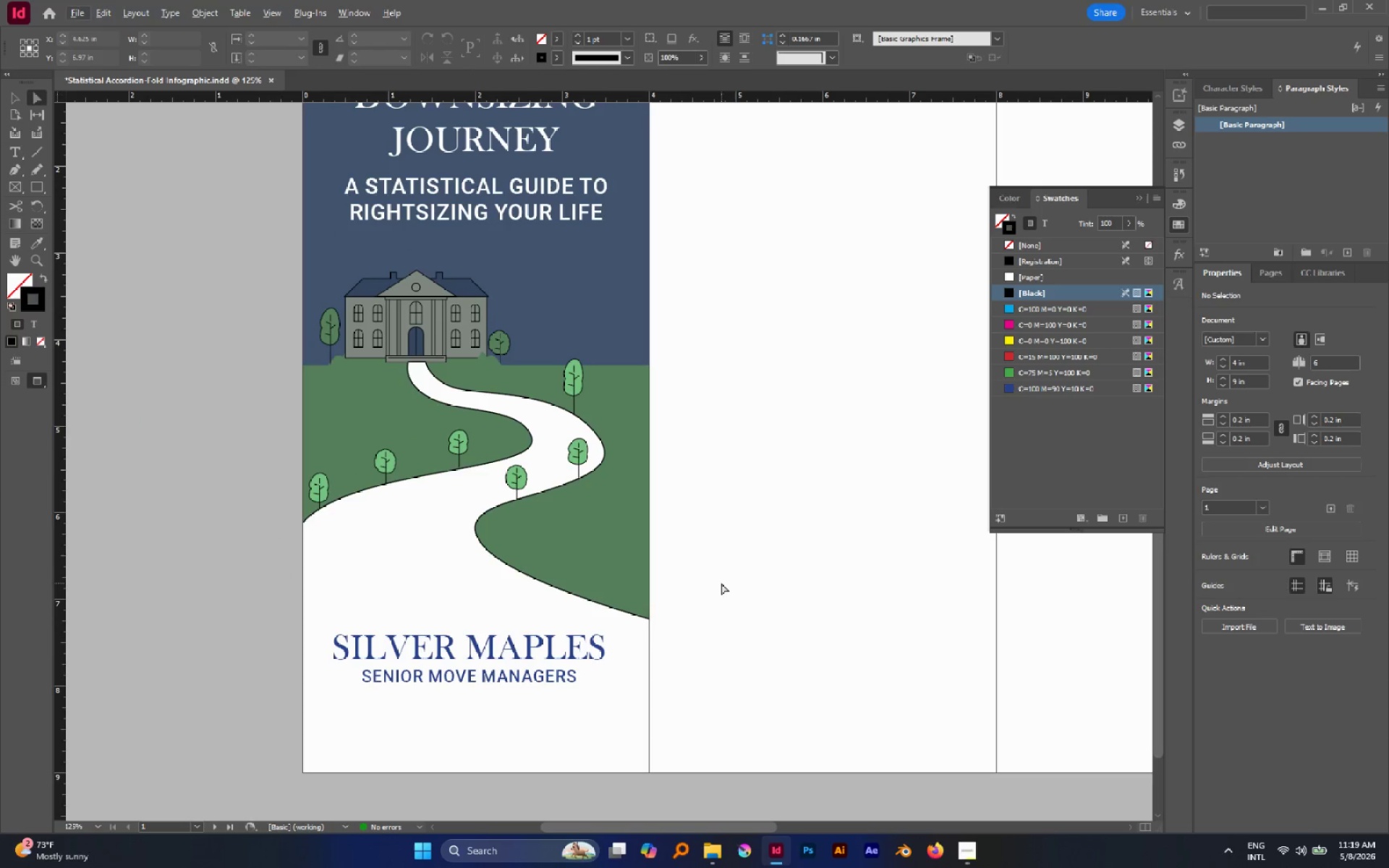 
type(wwww)
 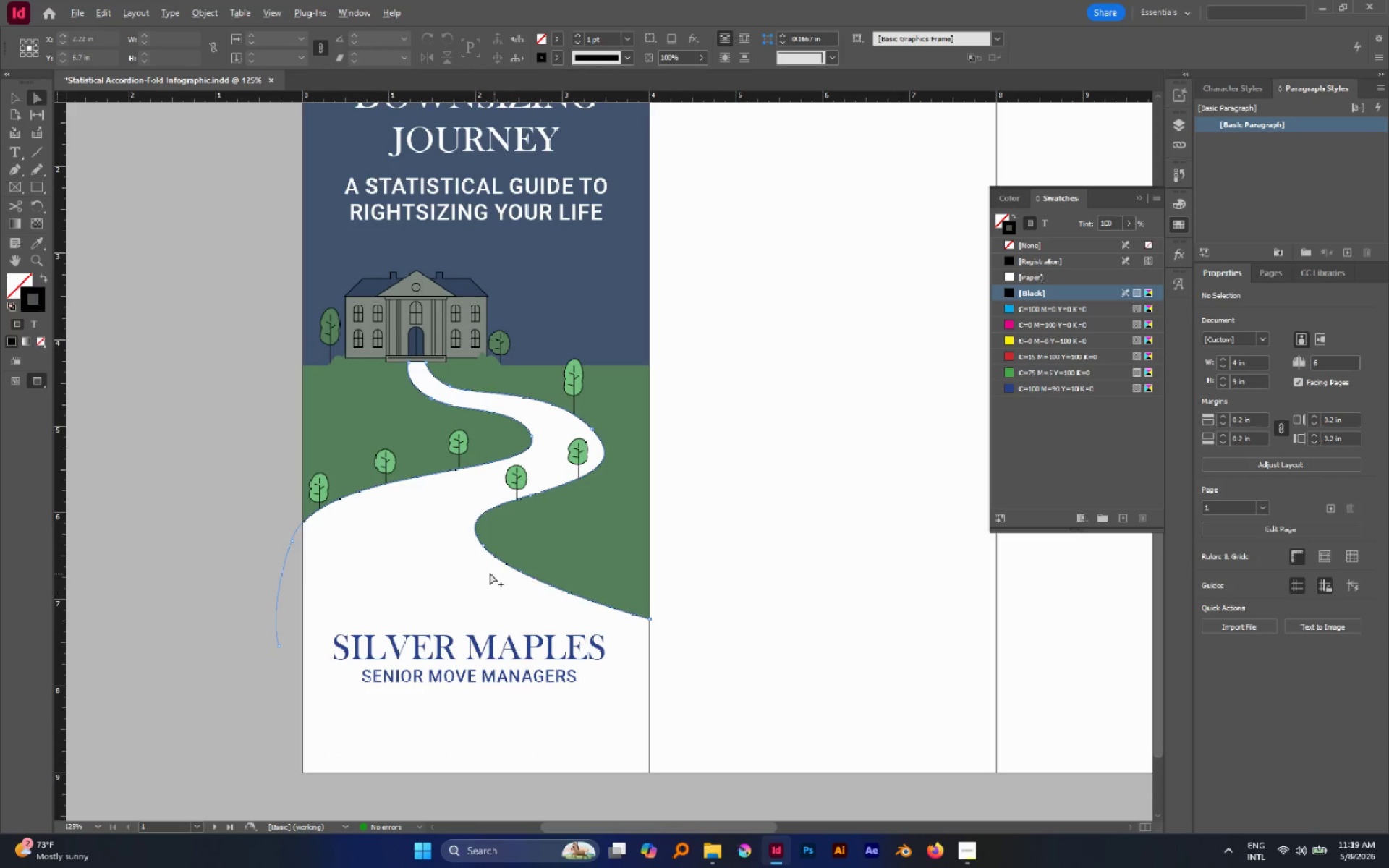 
hold_key(key=AltLeft, duration=0.47)
 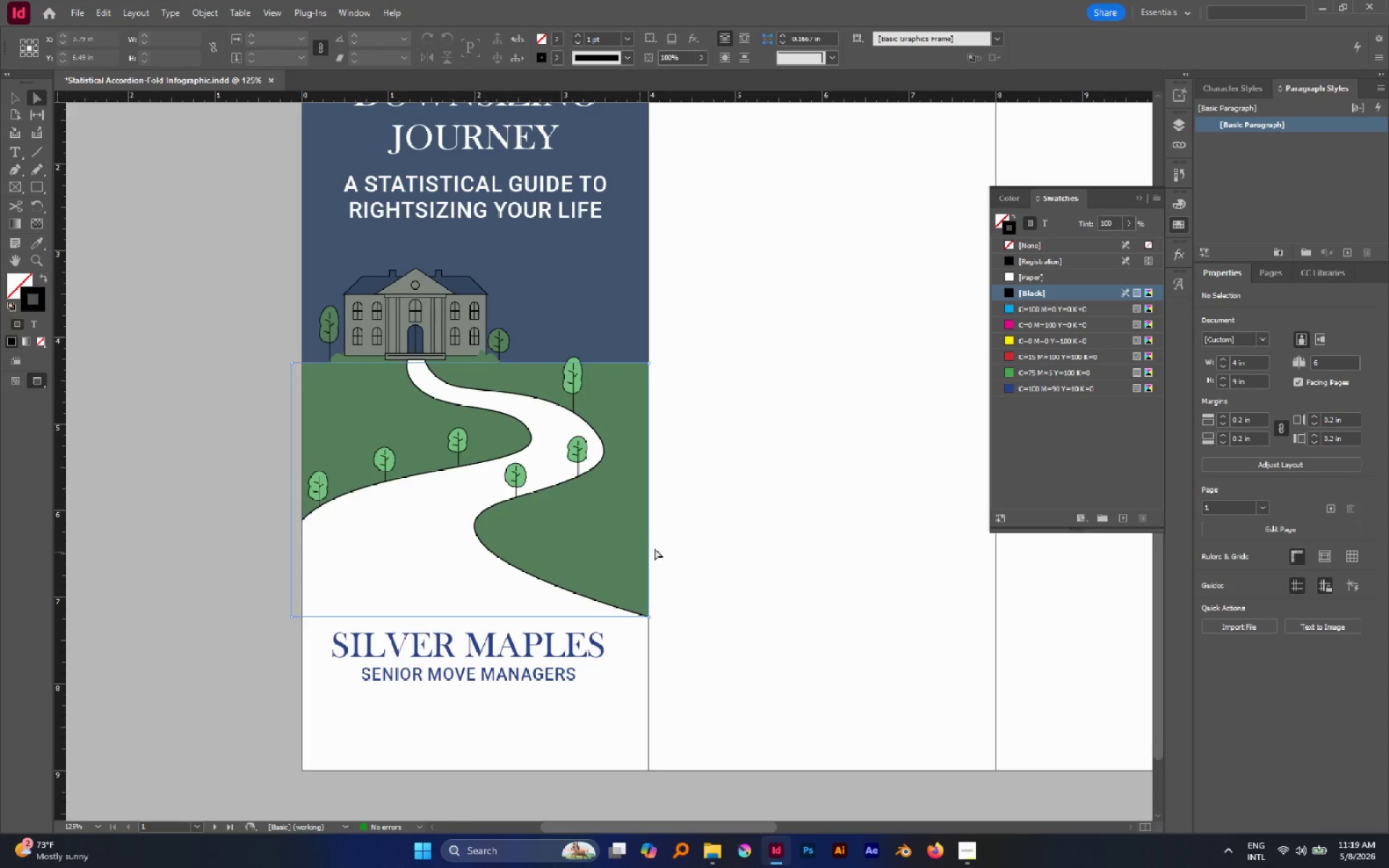 
hold_key(key=AltLeft, duration=0.5)
 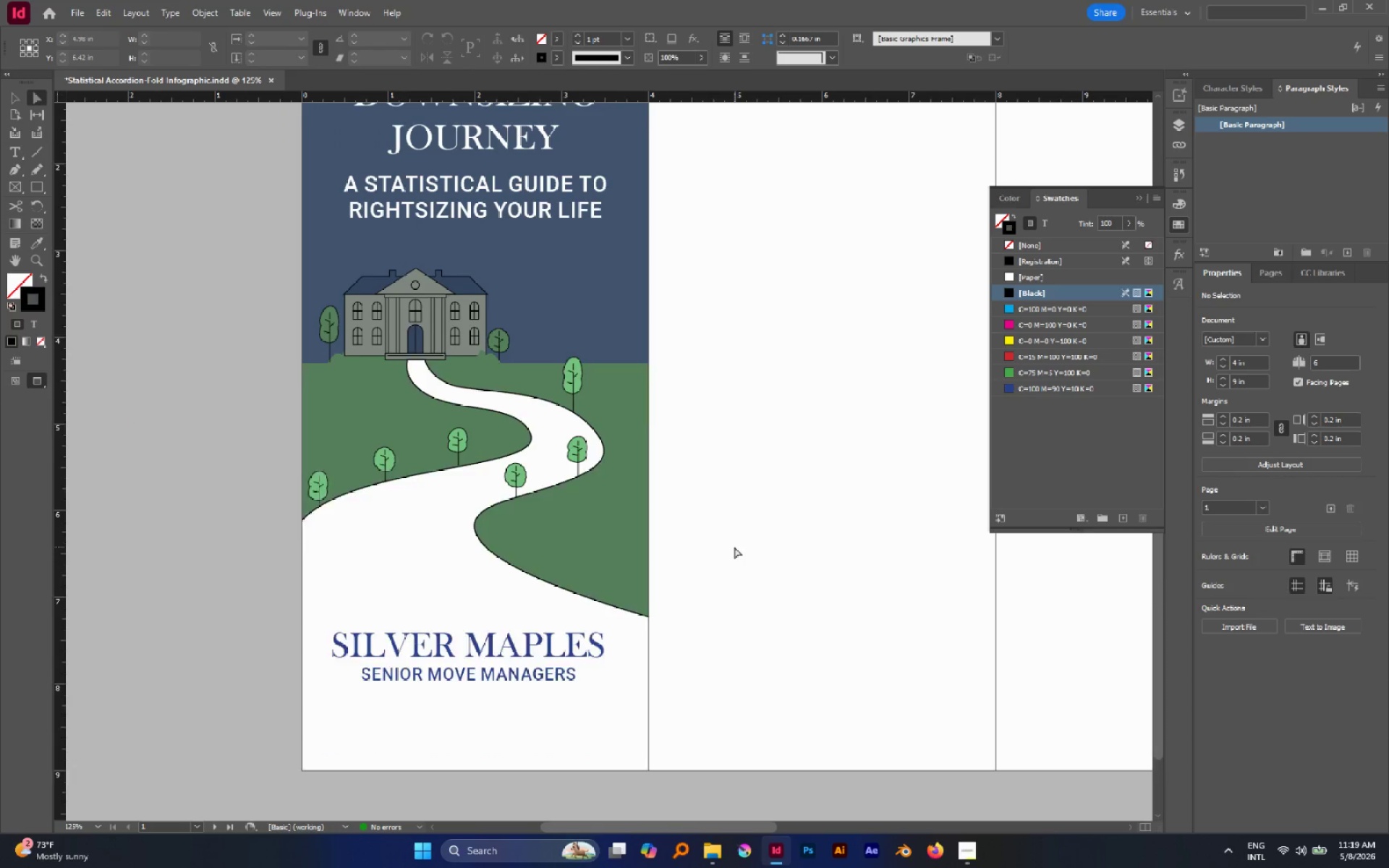 
scroll: coordinate [488, 573], scroll_direction: none, amount: 0.0
 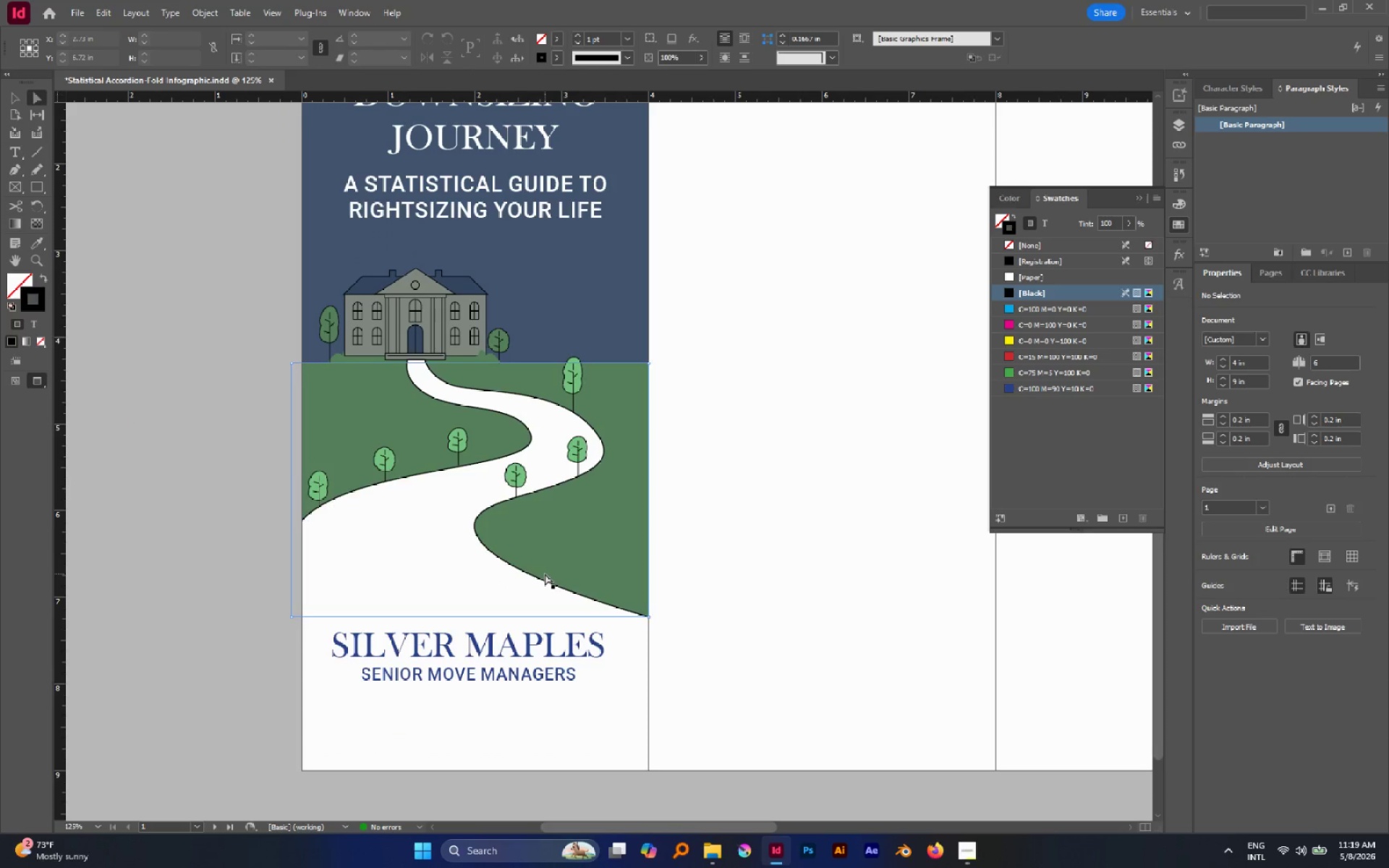 
scroll: coordinate [734, 547], scroll_direction: up, amount: 1.0
 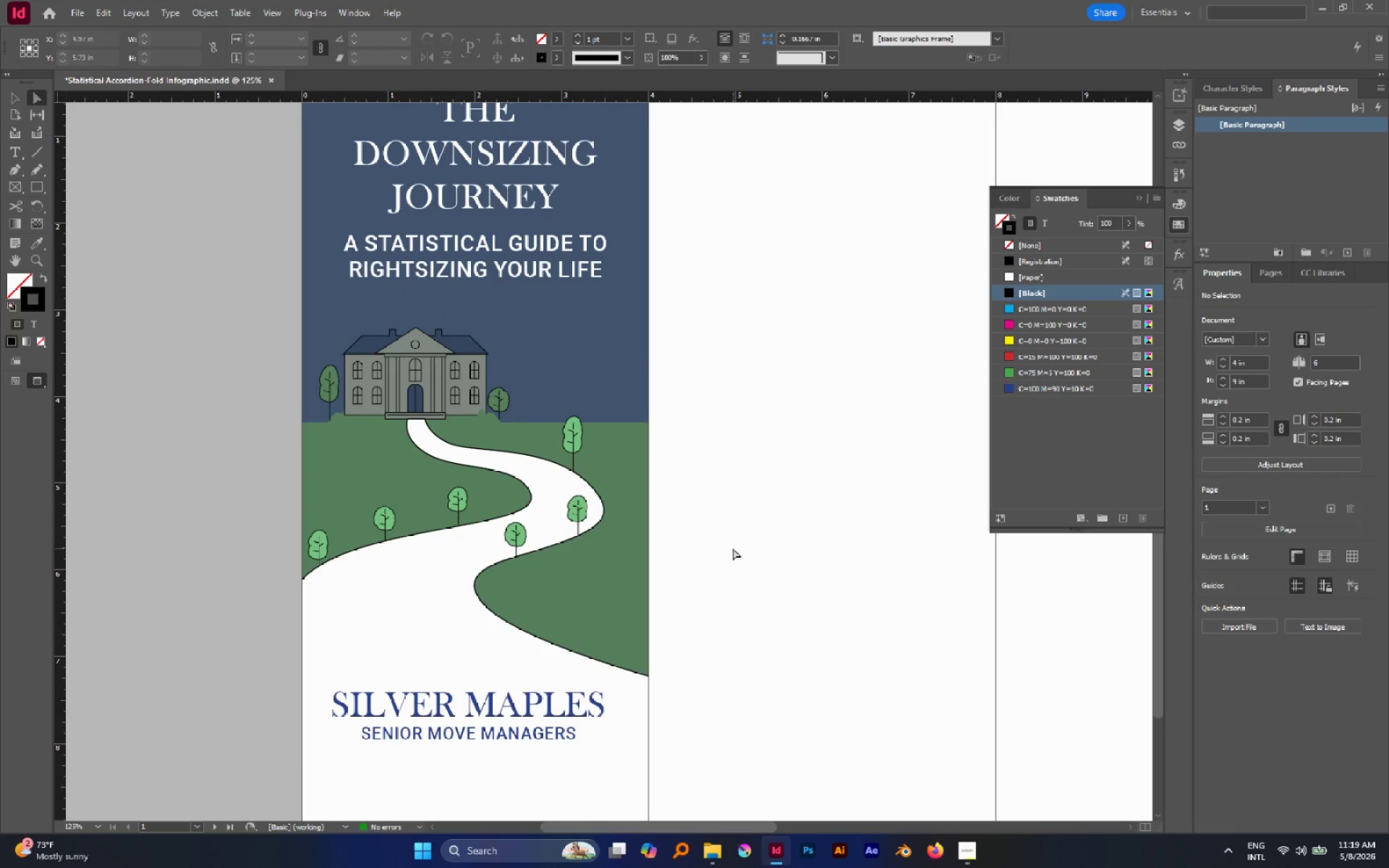 
key(V)
 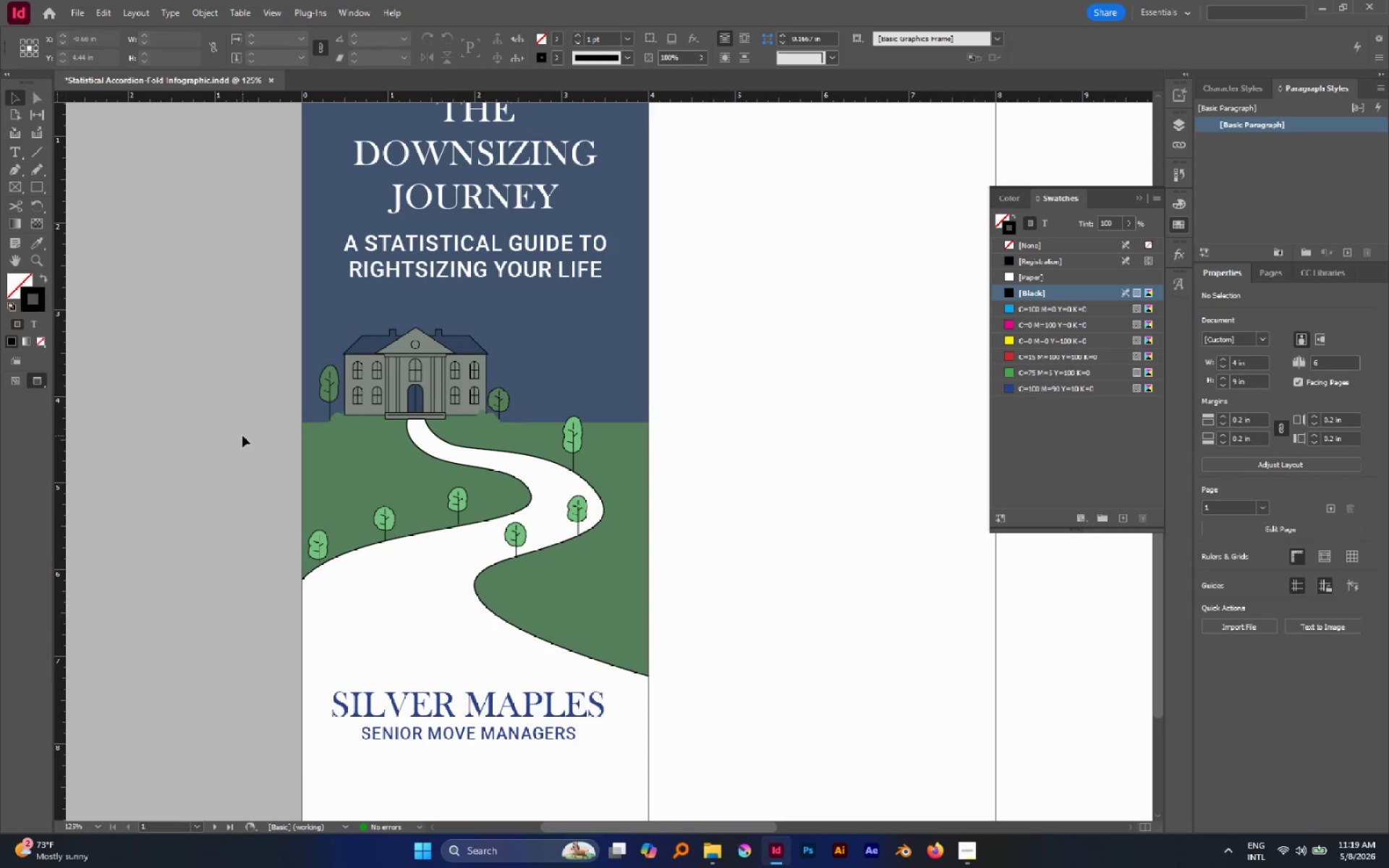 
left_click_drag(start_coordinate=[242, 434], to_coordinate=[626, 597])
 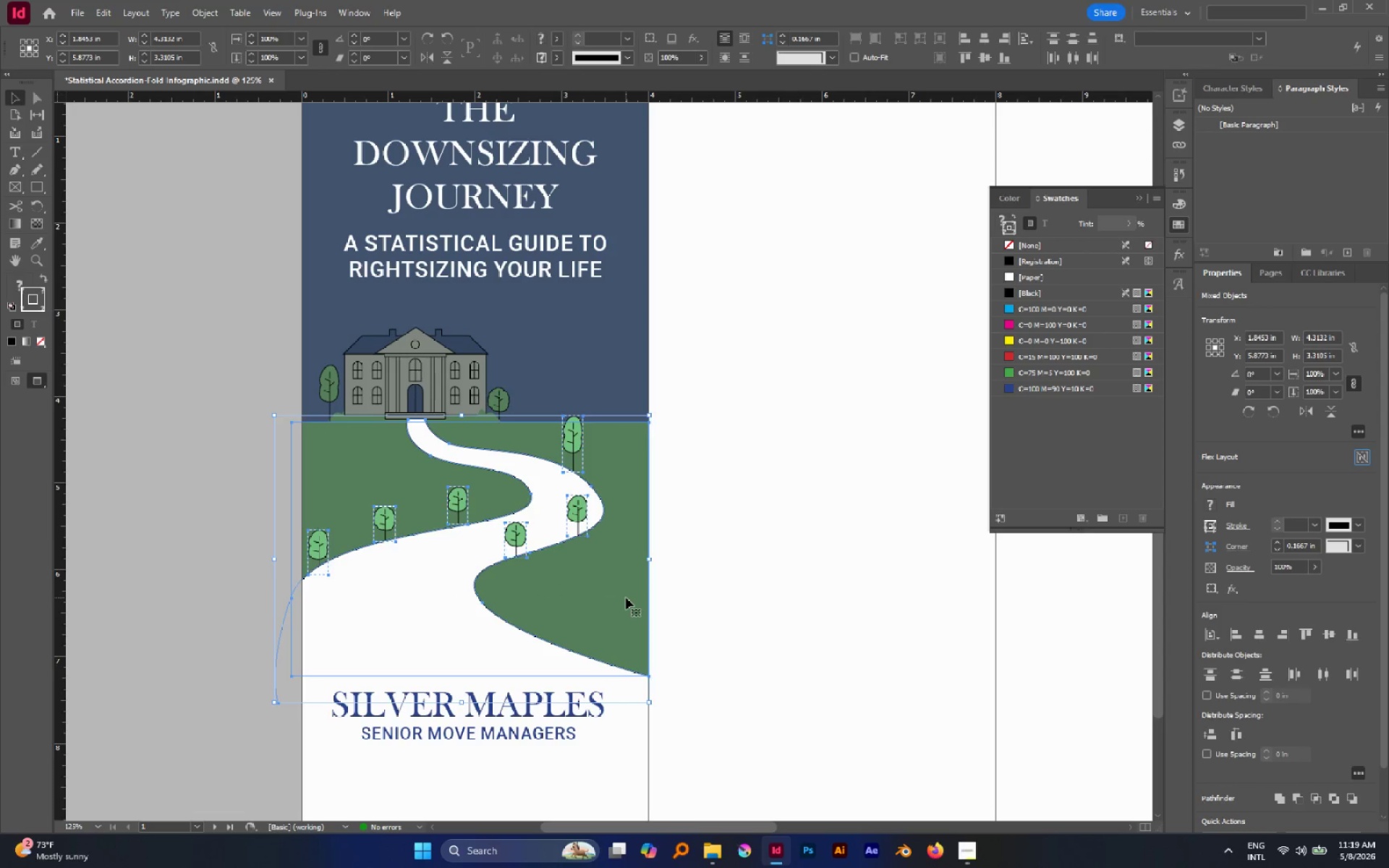 
key(Control+G)
 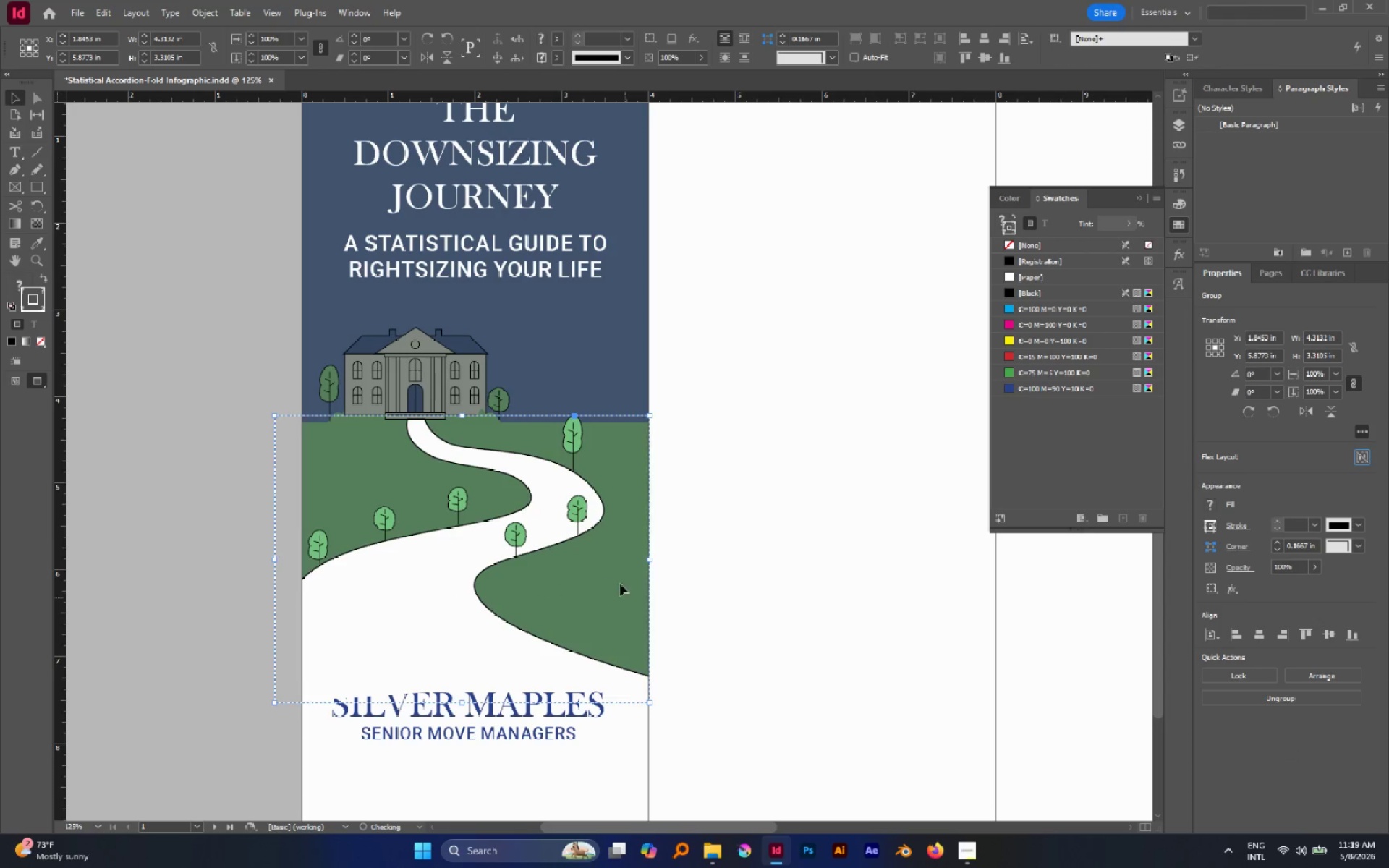 
left_click_drag(start_coordinate=[602, 579], to_coordinate=[770, 567])
 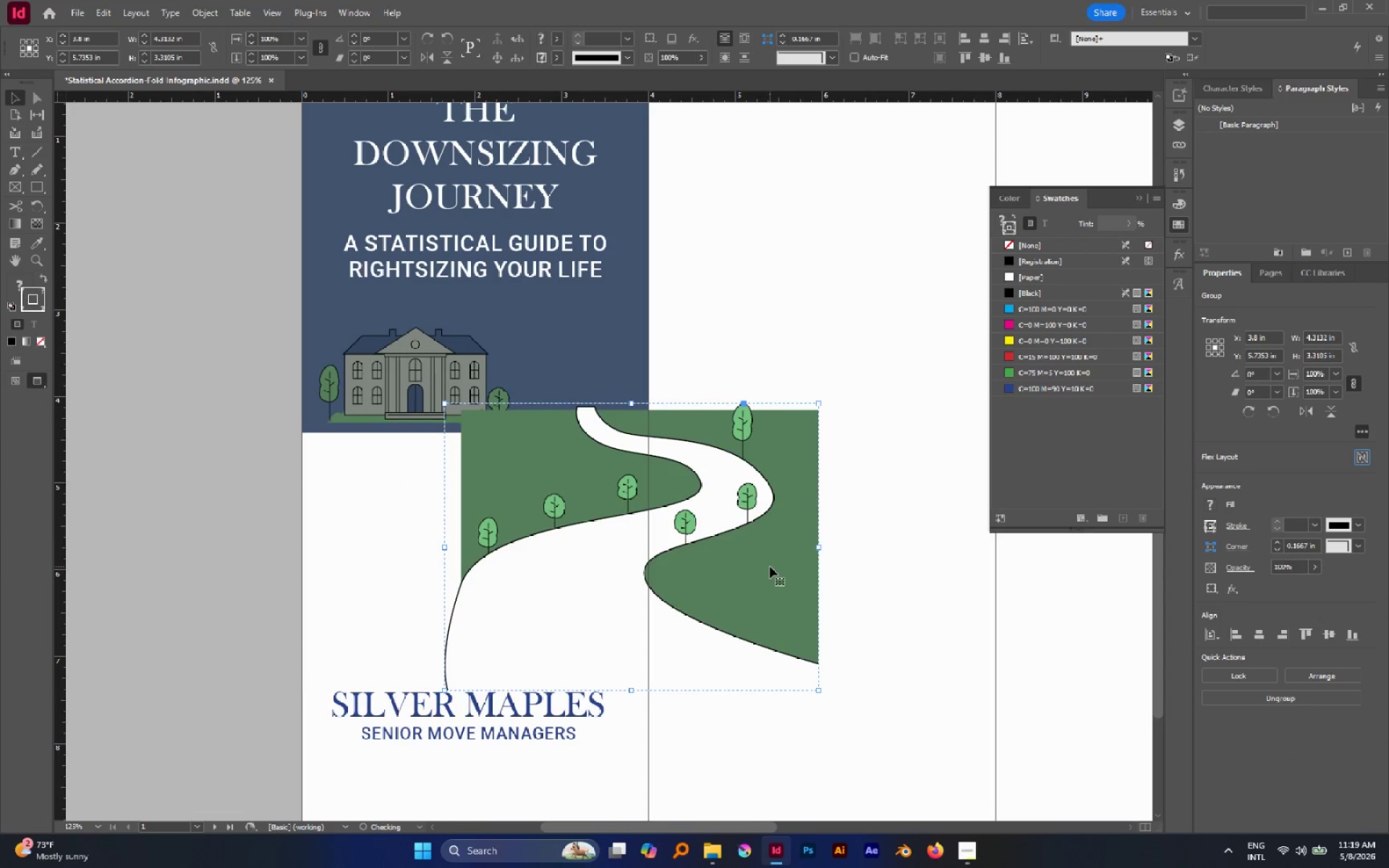 
key(Control+Z)
 